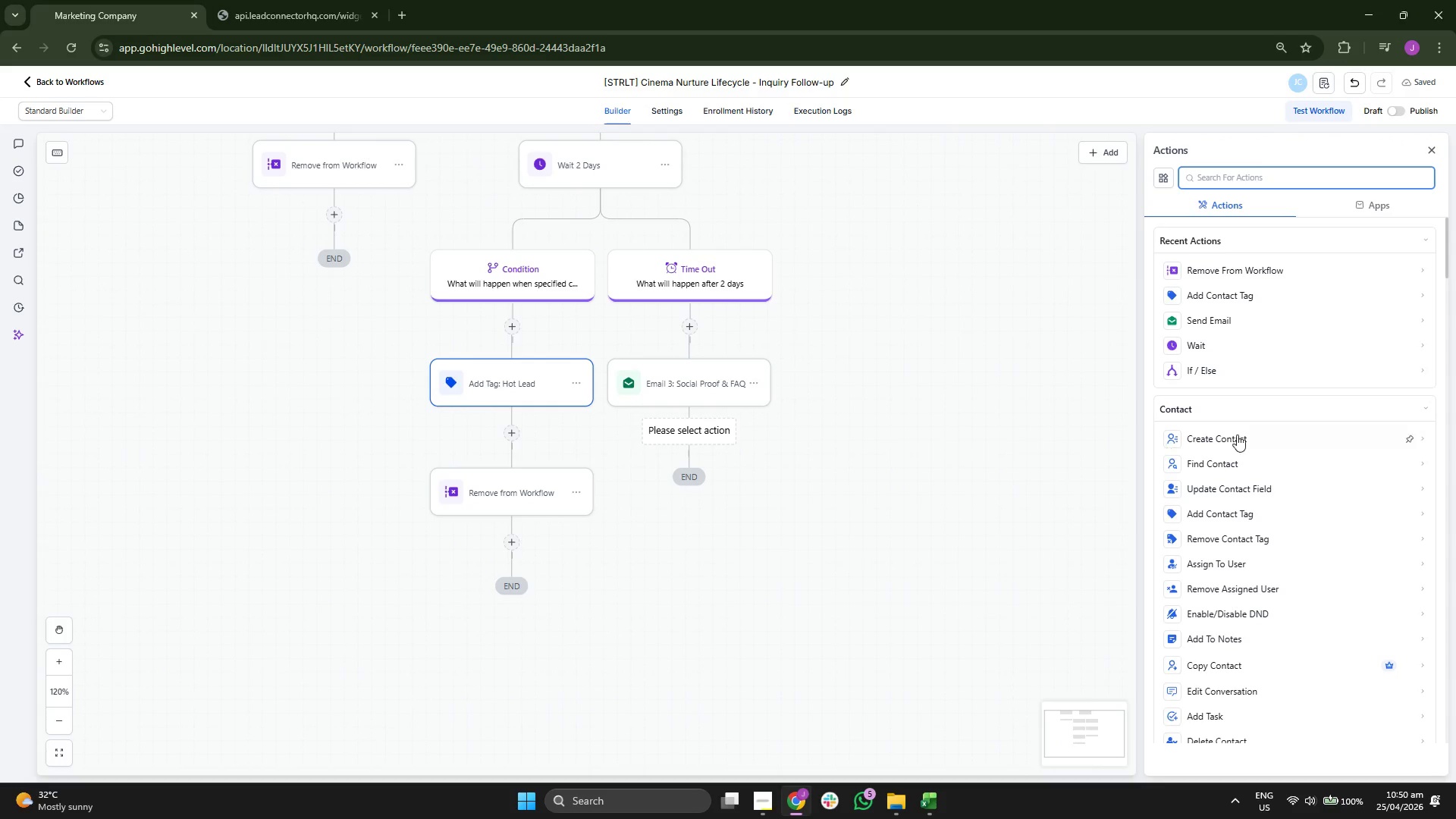 
scroll: coordinate [1320, 411], scroll_direction: down, amount: 8.0
 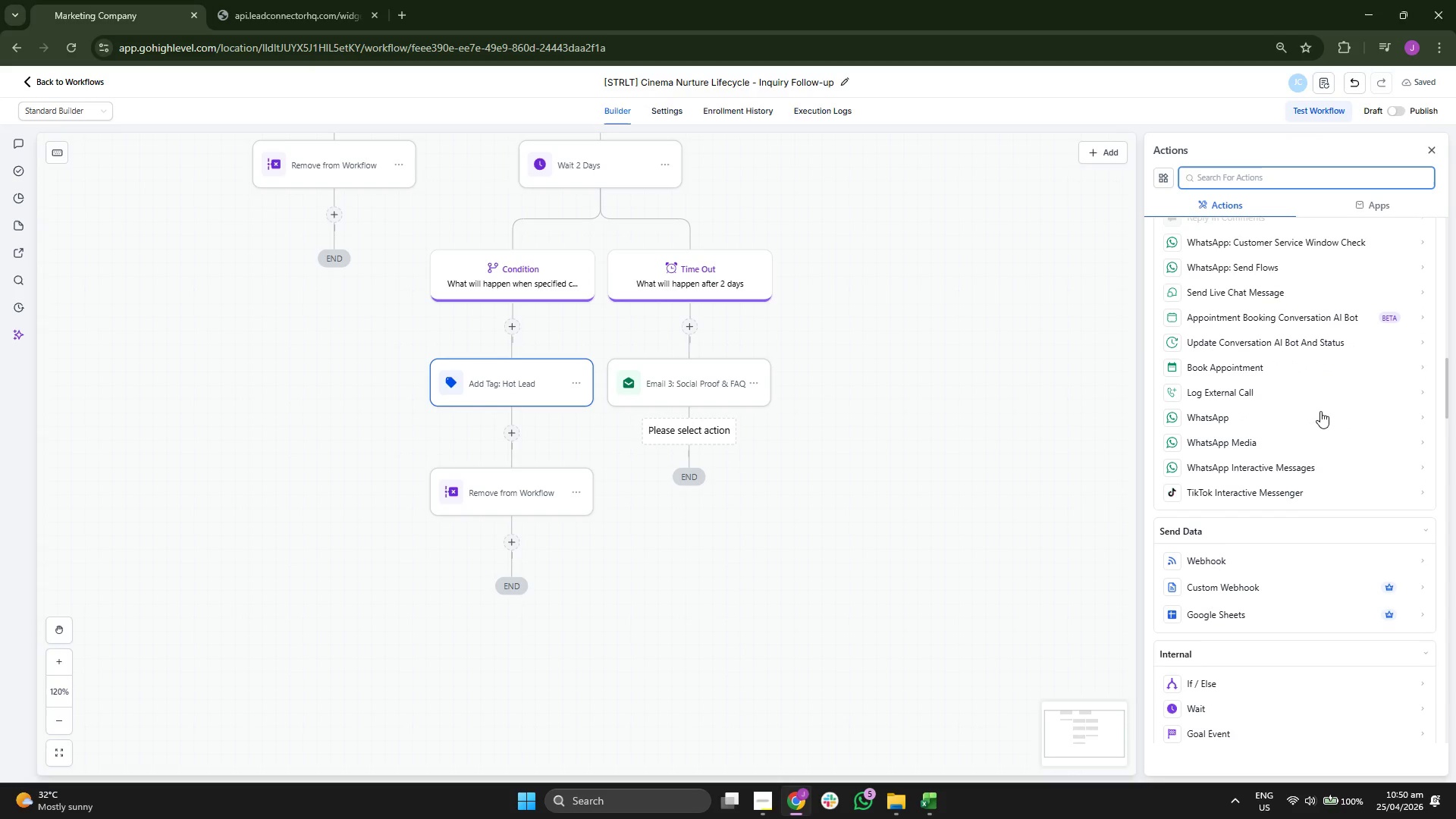 
scroll: coordinate [1298, 451], scroll_direction: up, amount: 6.0
 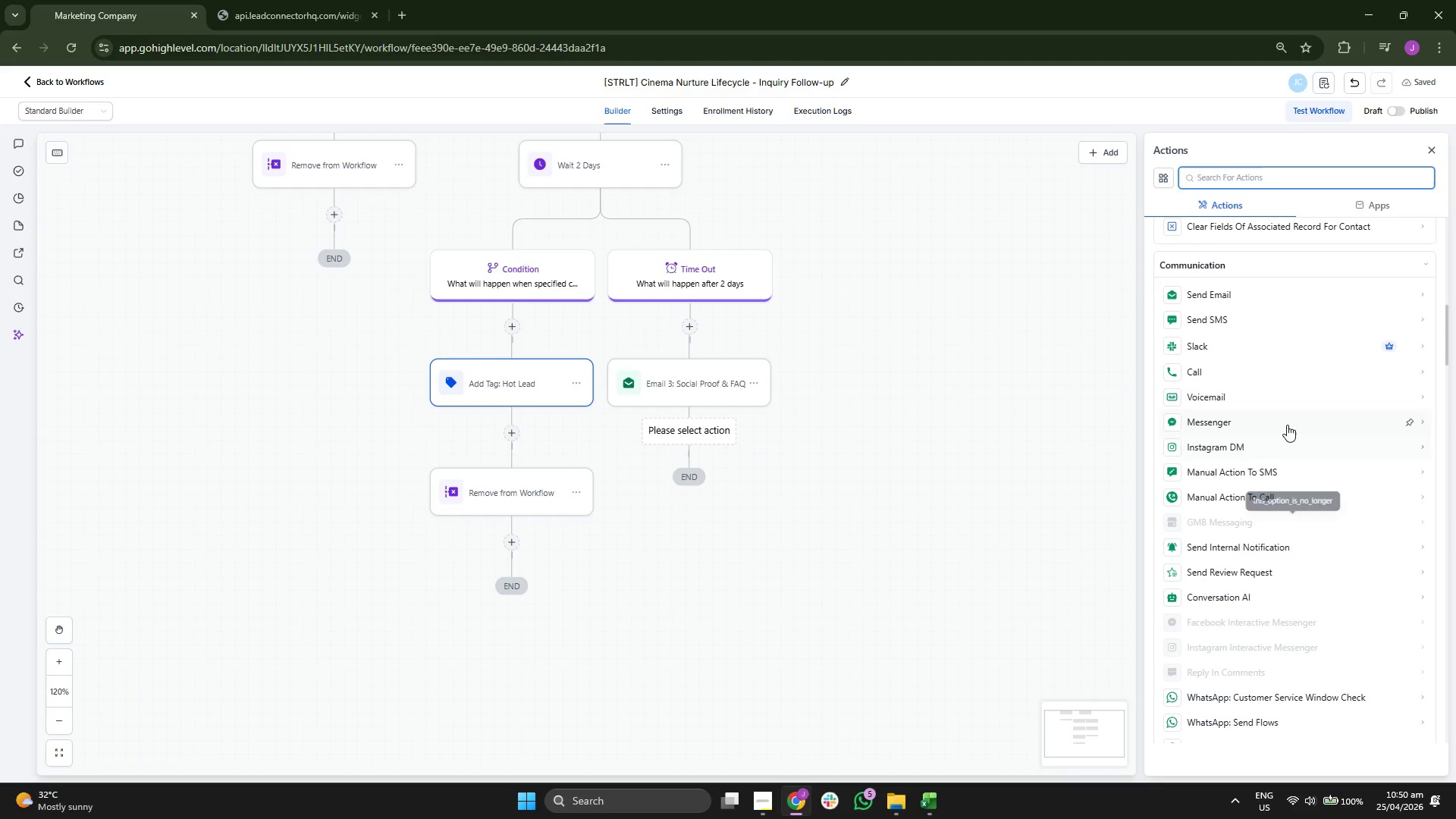 
scroll: coordinate [1298, 463], scroll_direction: down, amount: 2.0
 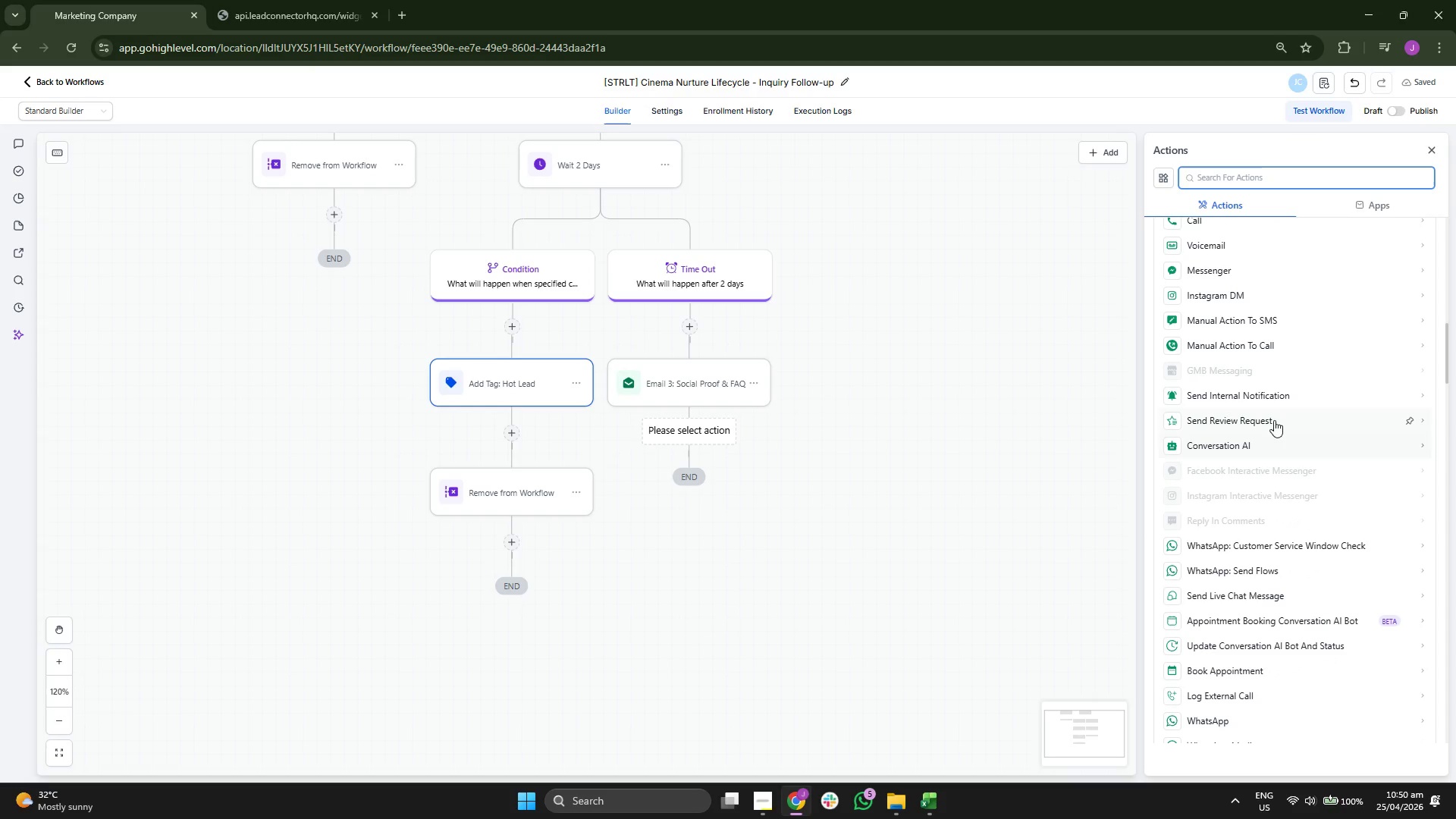 
left_click([1276, 405])
 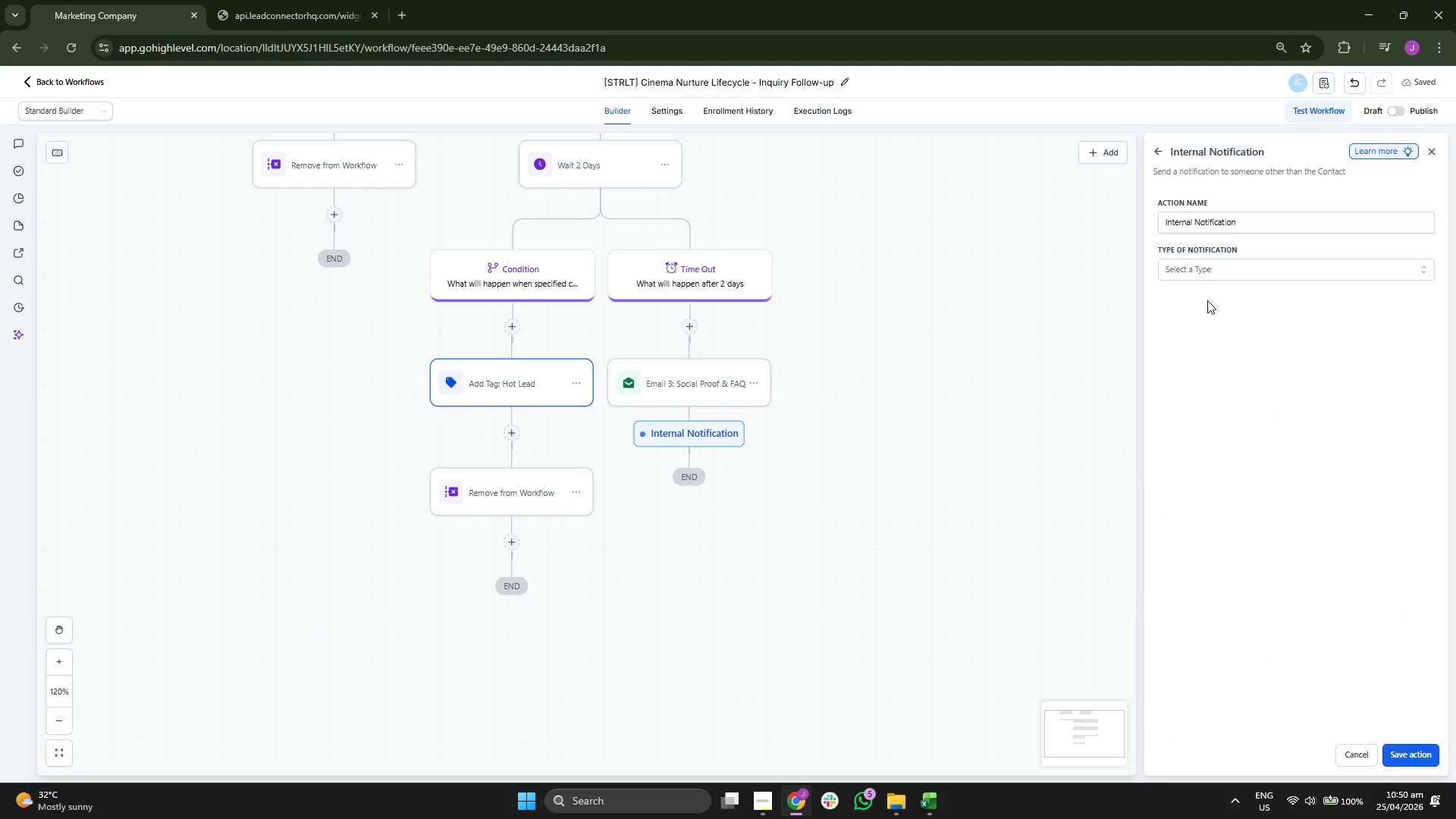 
left_click([1221, 311])
 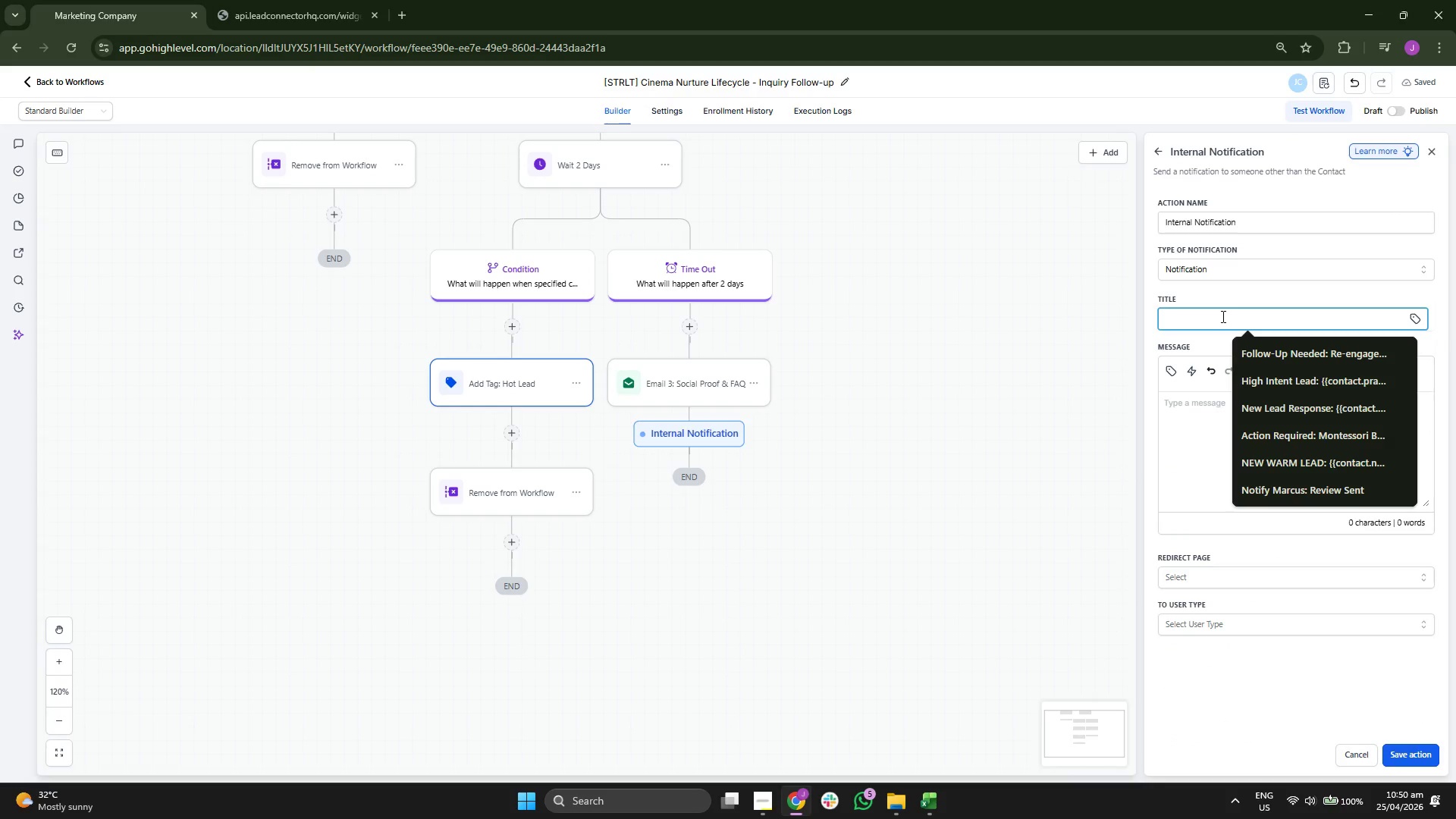 
type(Mann)
key(Backspace)
type(ual Follow-u)
key(Backspace)
type(Up Rrequ)
key(Backspace)
key(Backspace)
key(Backspace)
key(Backspace)
type(equired: Luxury CInema)
key(Backspace)
key(Backspace)
key(Backspace)
key(Backspace)
key(Backspace)
type(inema Inquiry )
 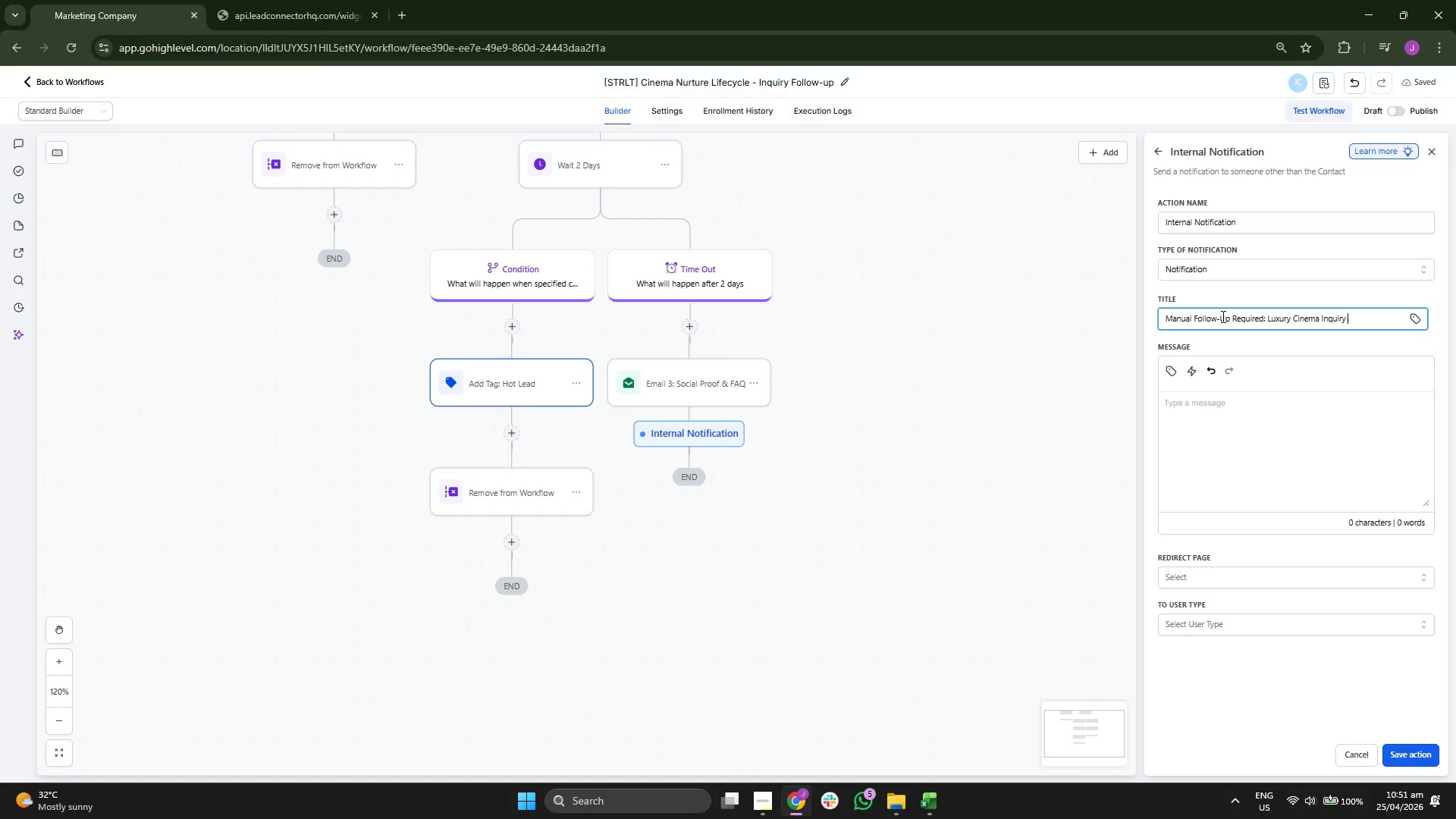 
left_click([1414, 319])
 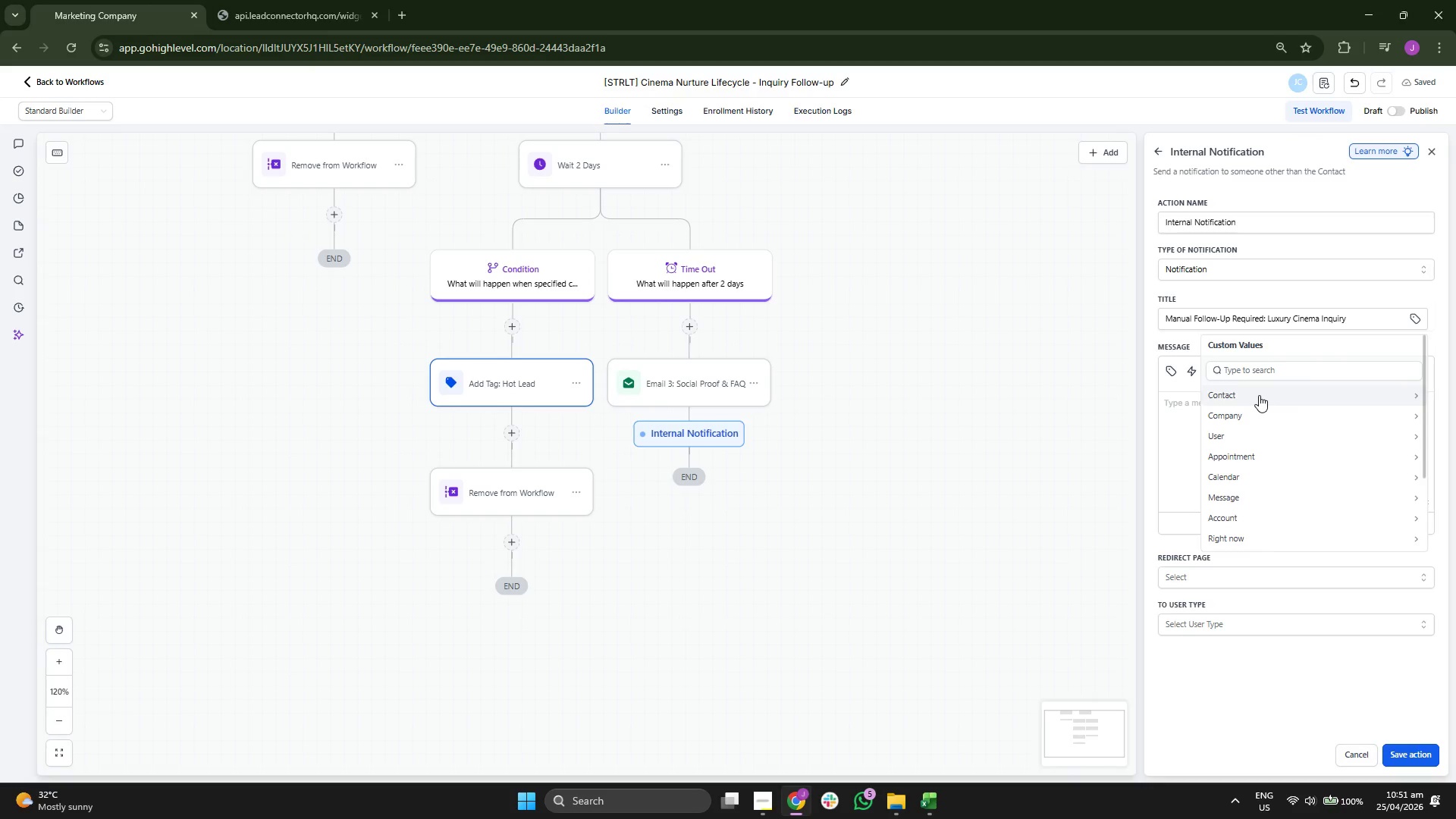 
left_click([1259, 395])
 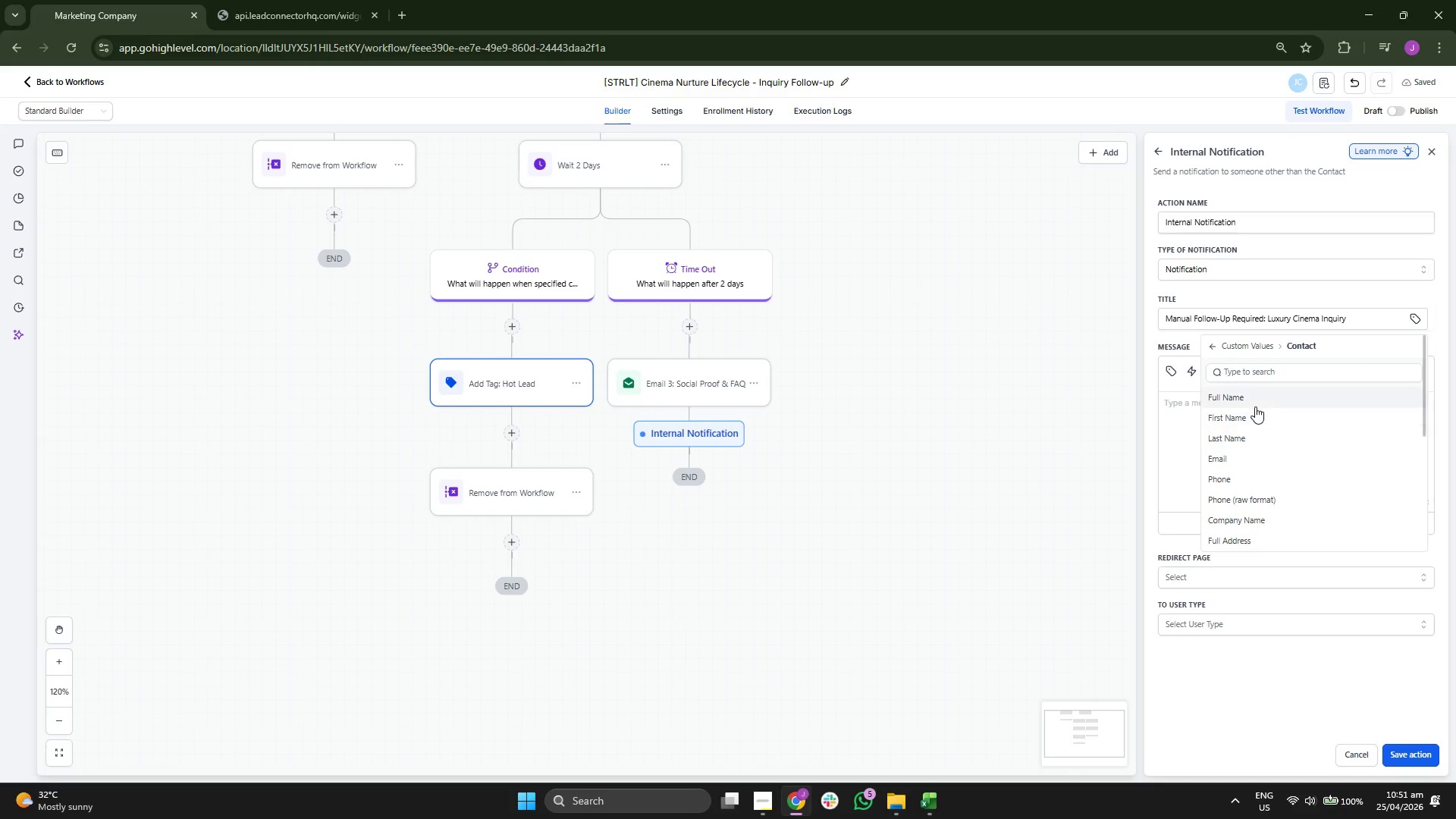 
left_click([1255, 405])
 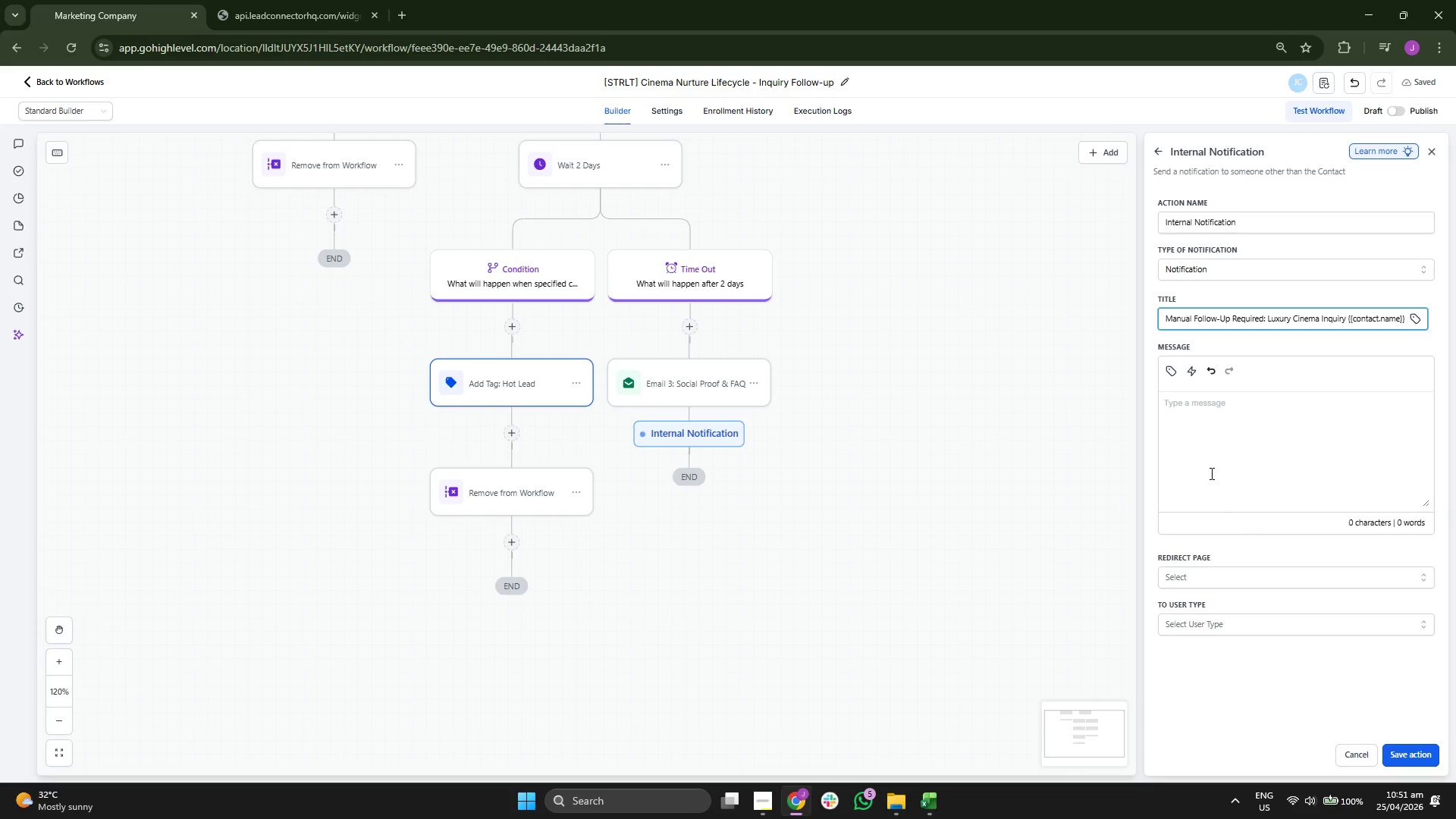 
left_click([1247, 458])
 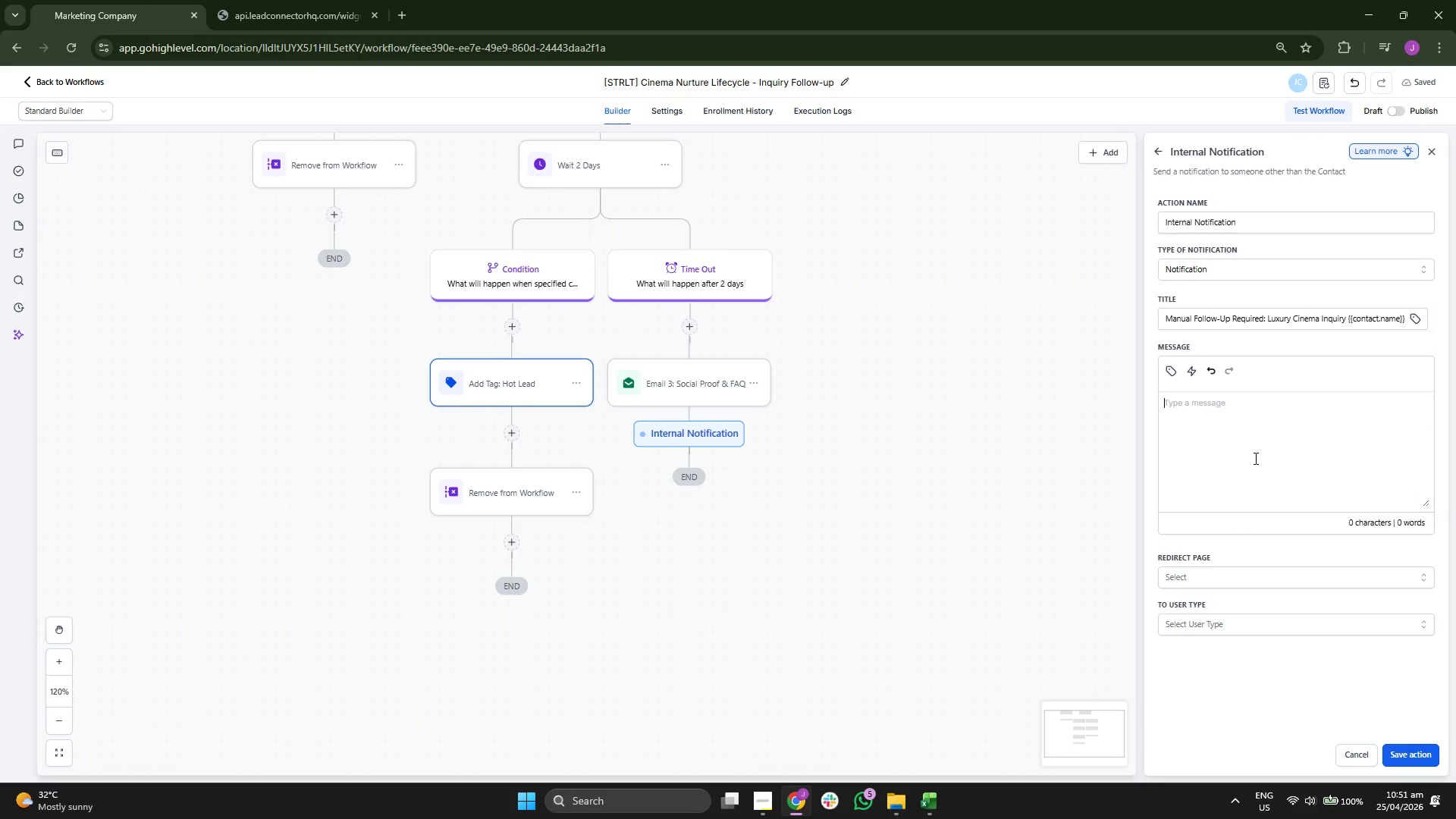 
type(Lead Follow-Up: Nuturu)
key(Backspace)
key(Backspace)
key(Backspace)
key(Backspace)
type(rture Sequence Com,pl)
key(Backspace)
key(Backspace)
key(Backspace)
type(pleted)
 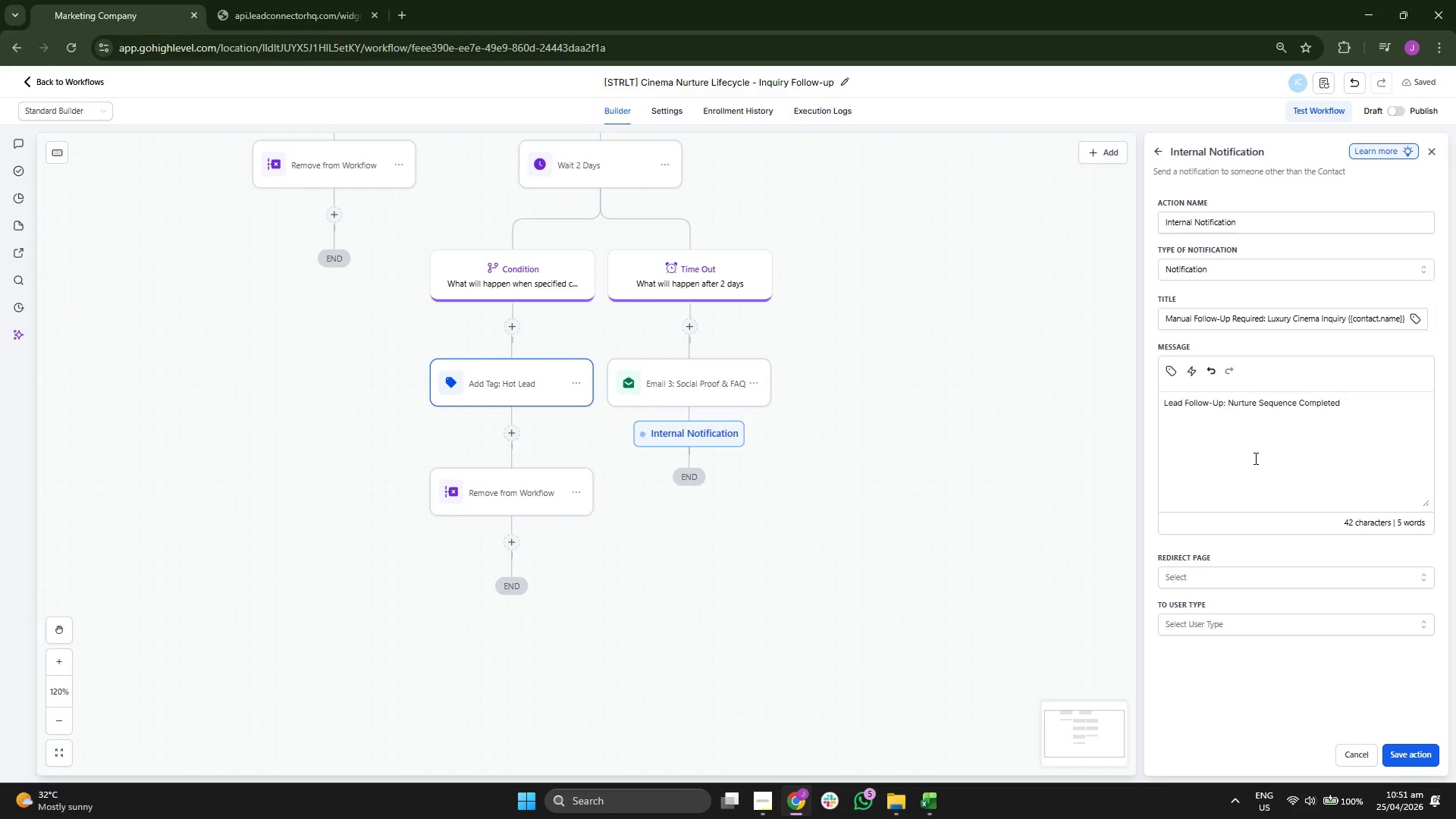 
key(Enter)
 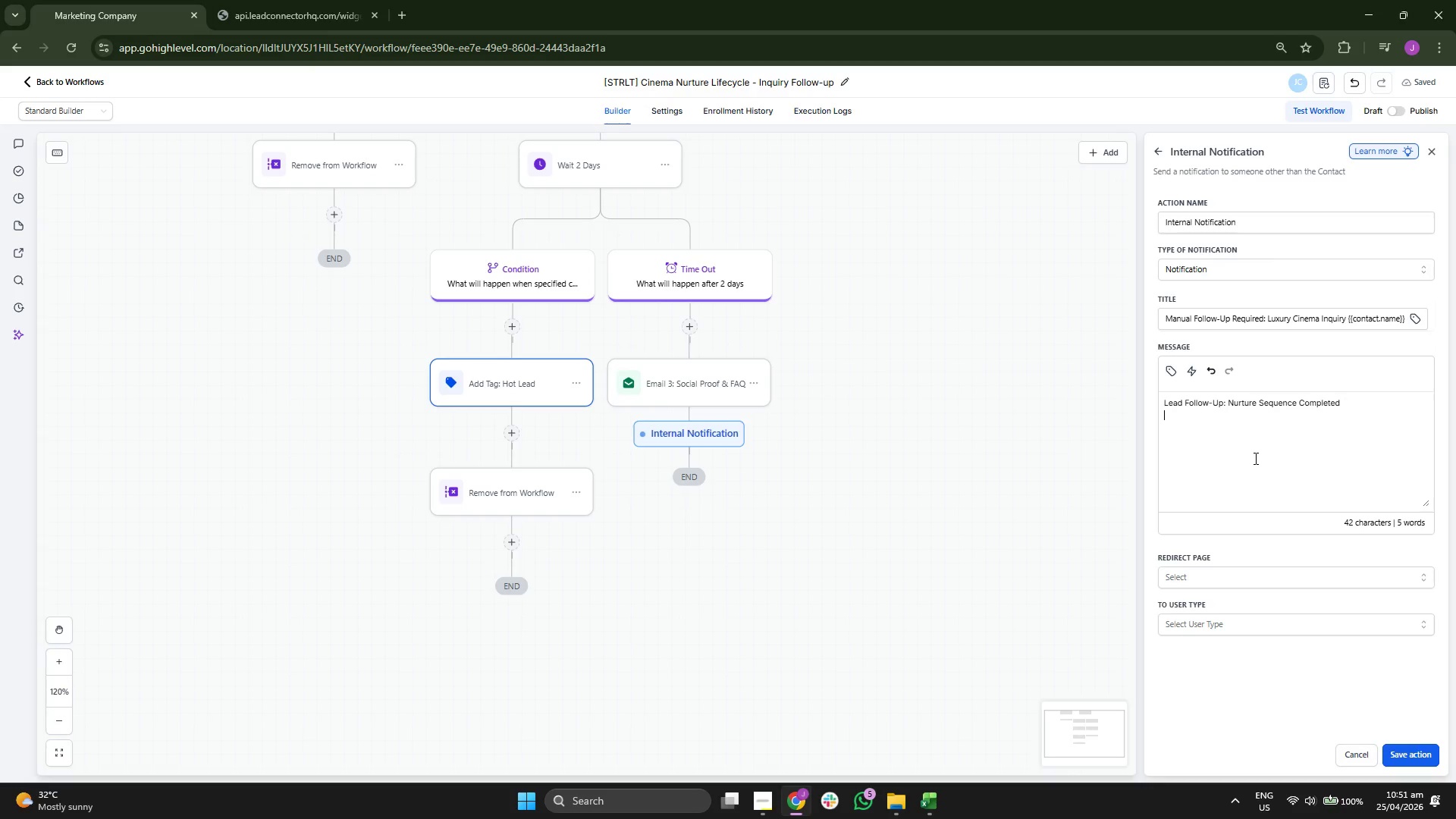 
key(Enter)
 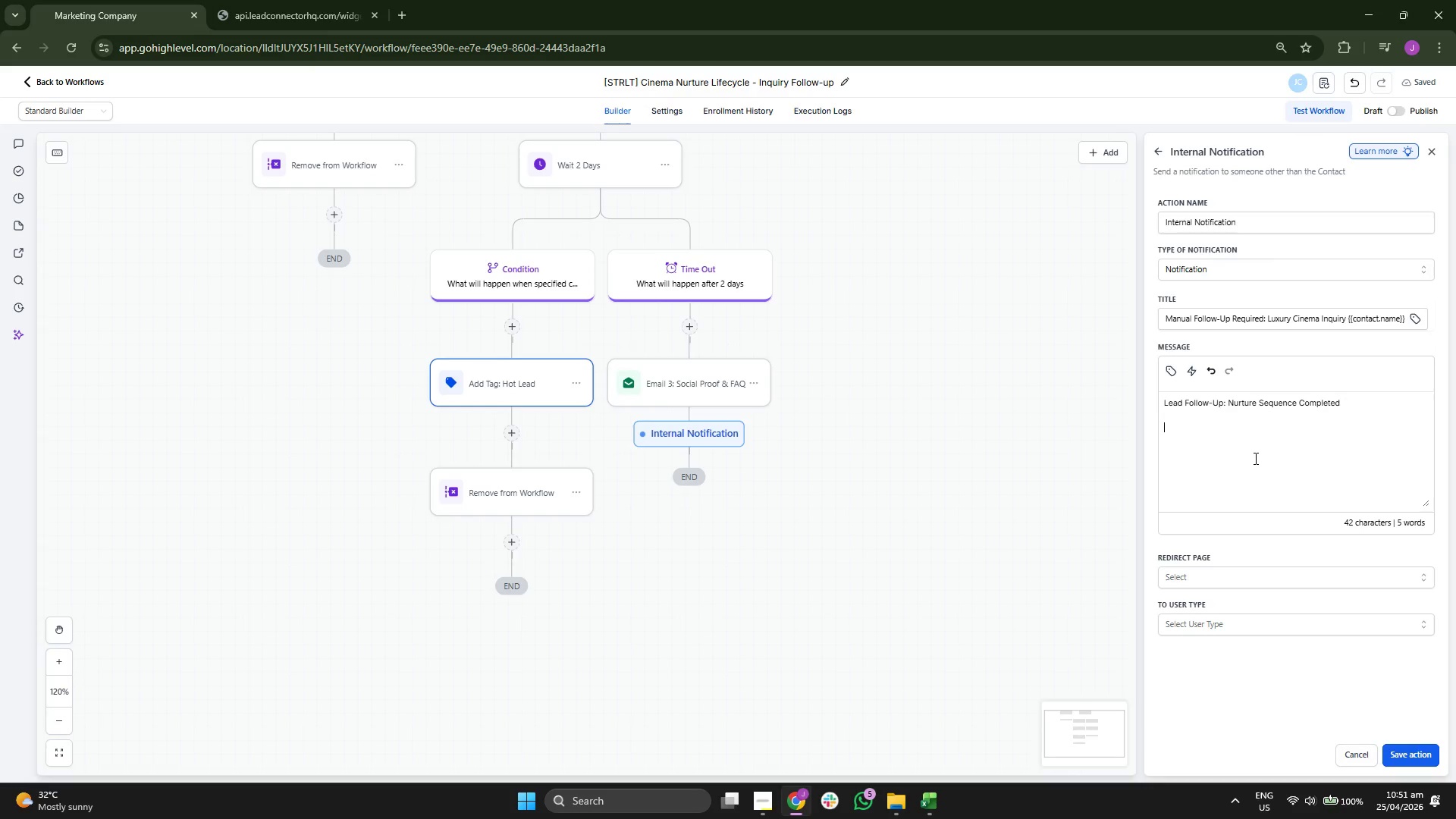 
type(The following high0)
key(Backspace)
type(0t)
key(Backspace)
key(Backspace)
type(-ticket lead has completed the c)
key(Backspace)
type(Cinema Nutu)
key(Backspace)
key(Backspace)
type(rture Lifegc)
key(Backspace)
key(Backspace)
type(ciy)
key(Backspace)
key(Backspace)
type(ycle without clik)
key(Backspace)
type(cking a o)
key(Backspace)
type(booking link. This lead requires a mnual)
key(Backspace)
key(Backspace)
key(Backspace)
key(Backspace)
type(ual)
key(Backspace)
key(Backspace)
key(Backspace)
type(anual fol)
key(Backspace)
key(Backspace)
key(Backspace)
type(touchpoint within the next 4 business hours.)
 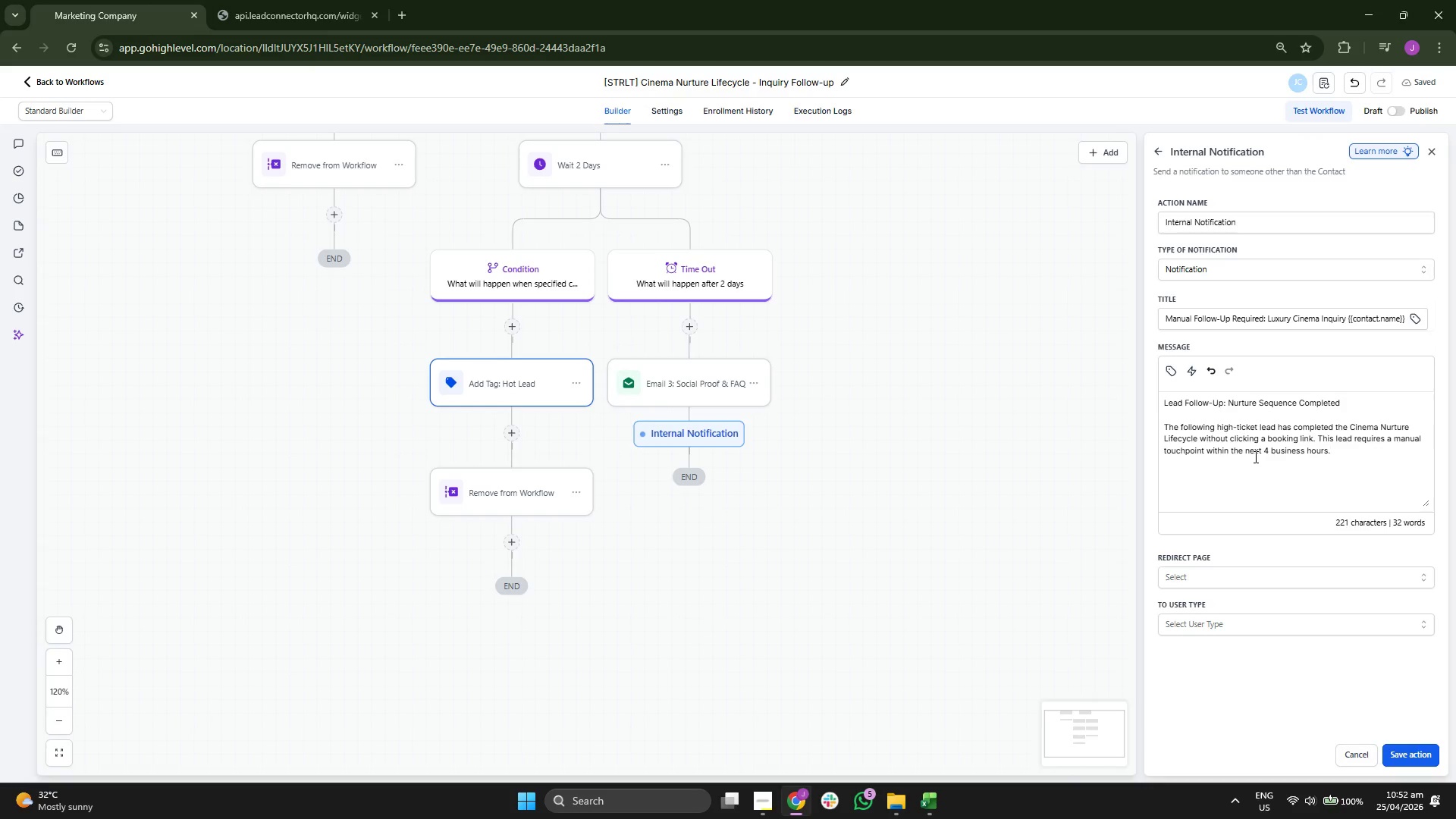 
key(Enter)
 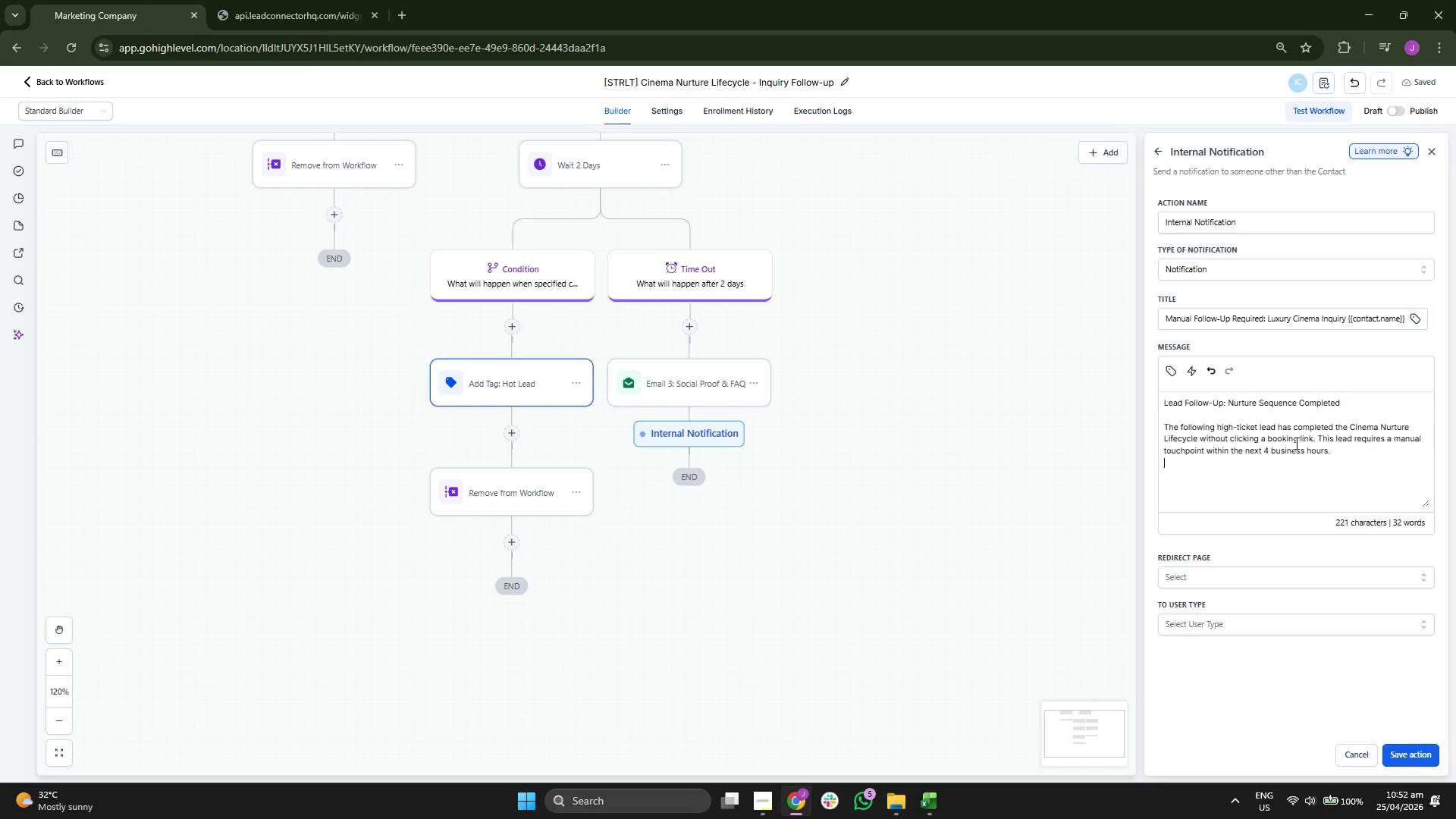 
key(Enter)
 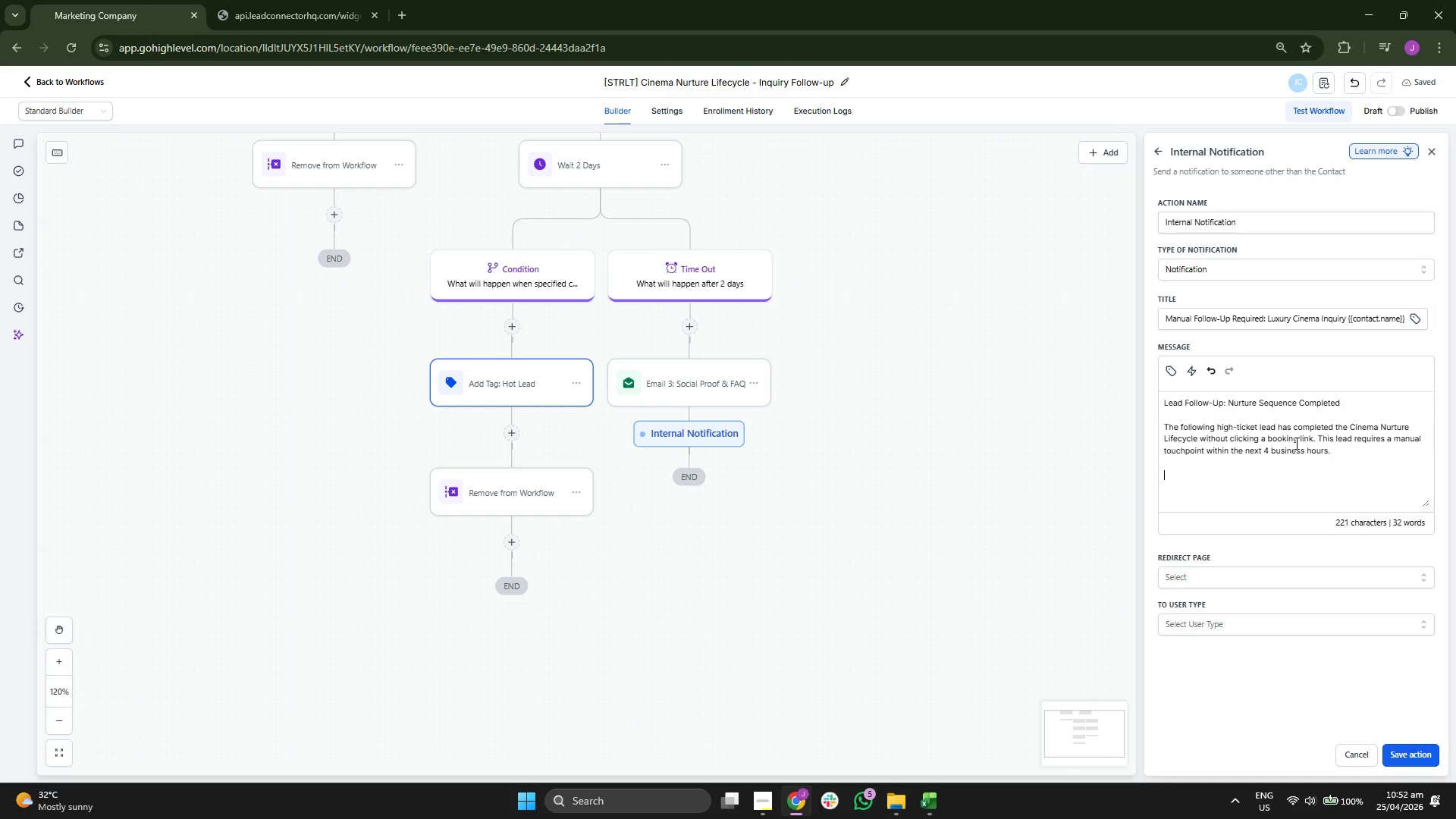 
type(Lead Details:)
 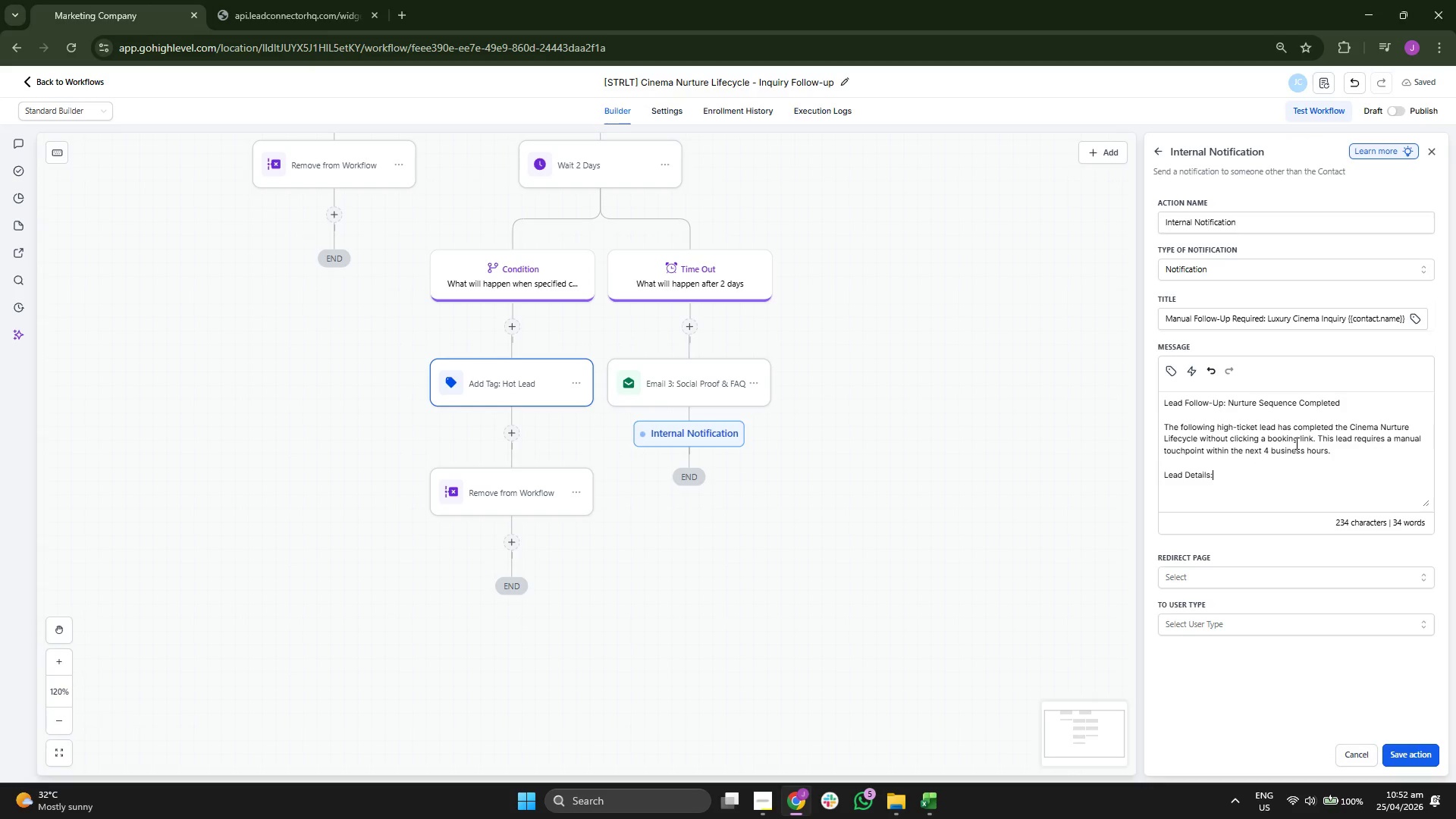 
key(Enter)
 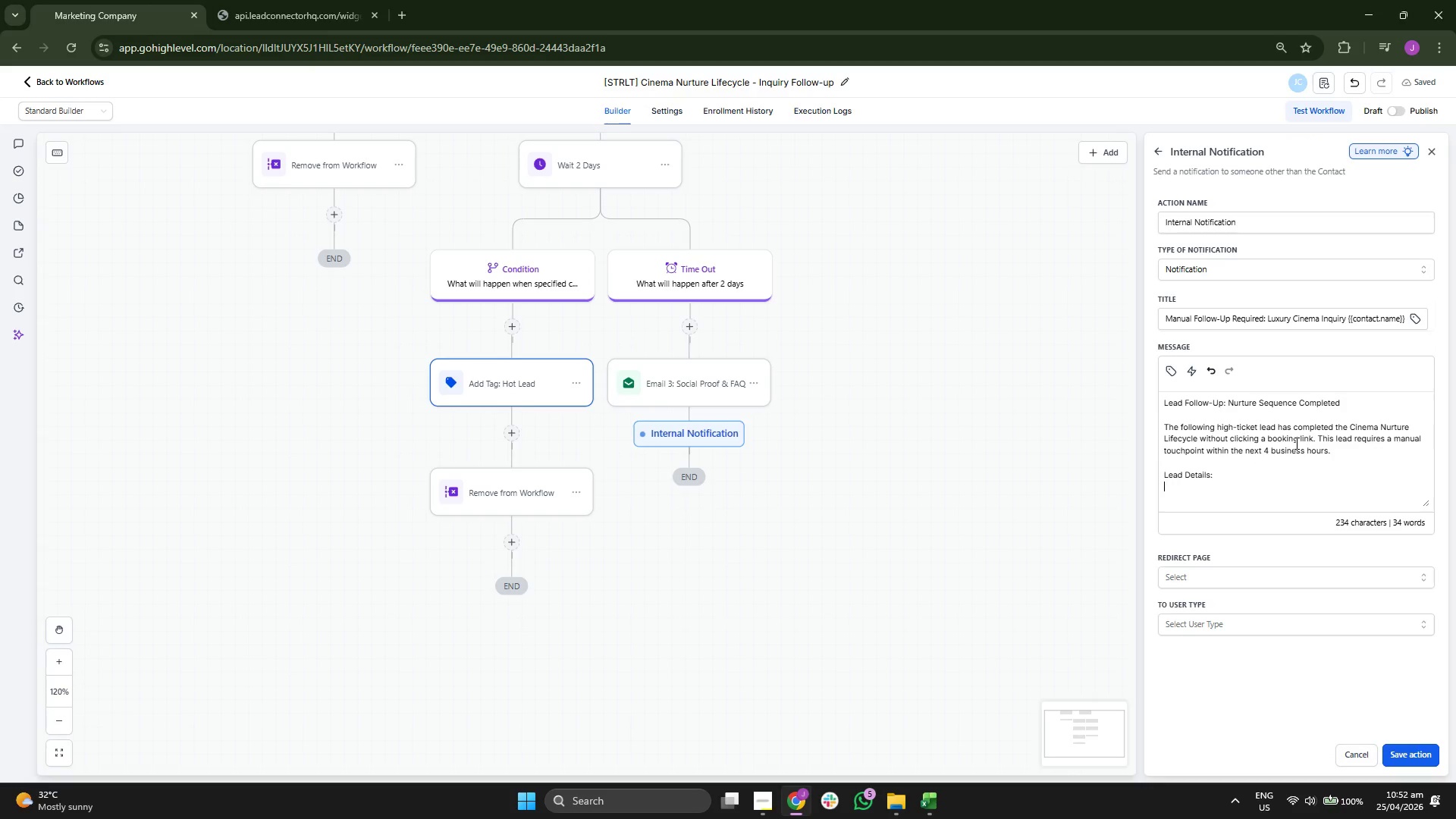 
key(Enter)
 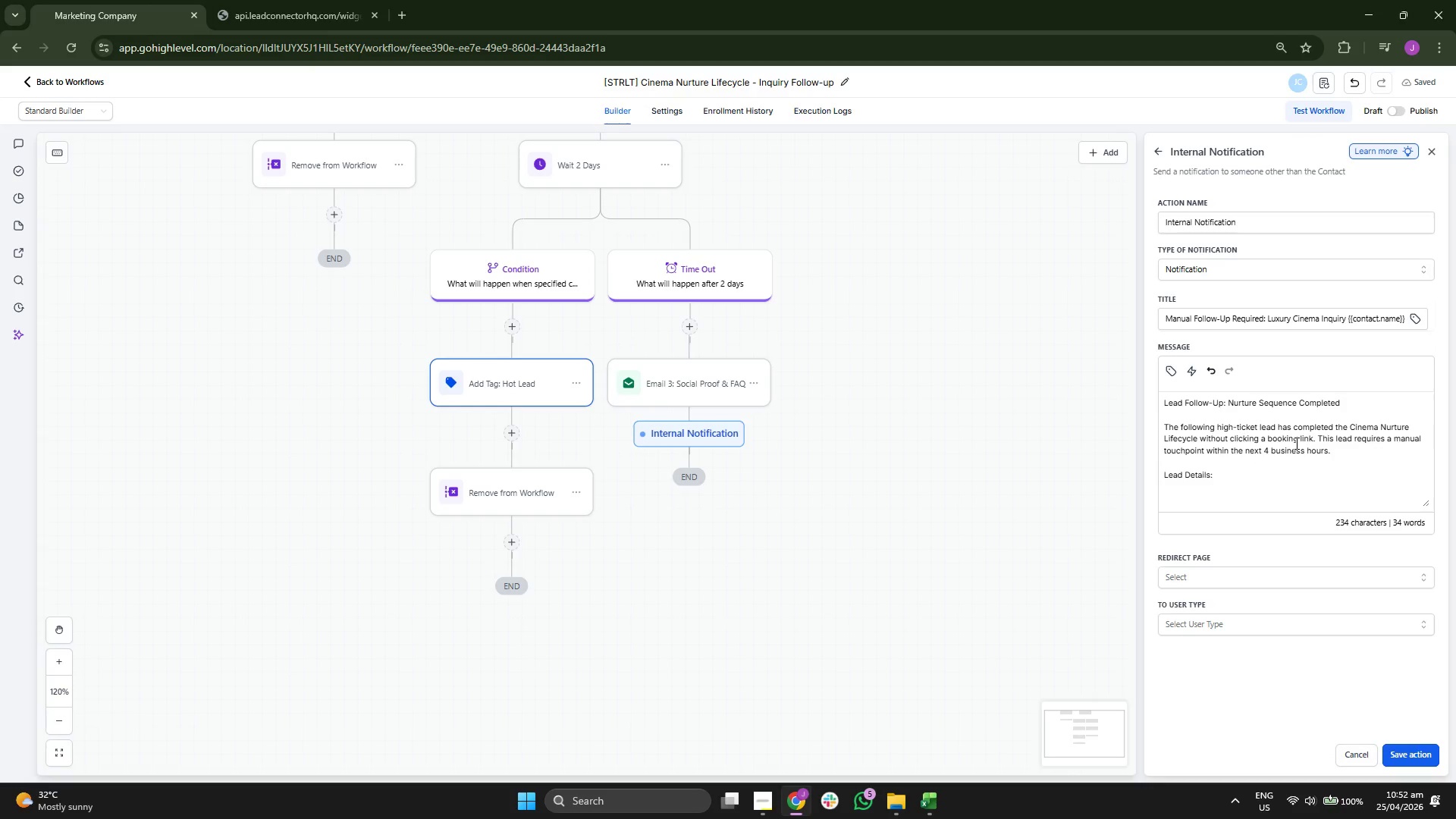 
type(Nma)
key(Backspace)
key(Backspace)
key(Backspace)
type(Name: )
 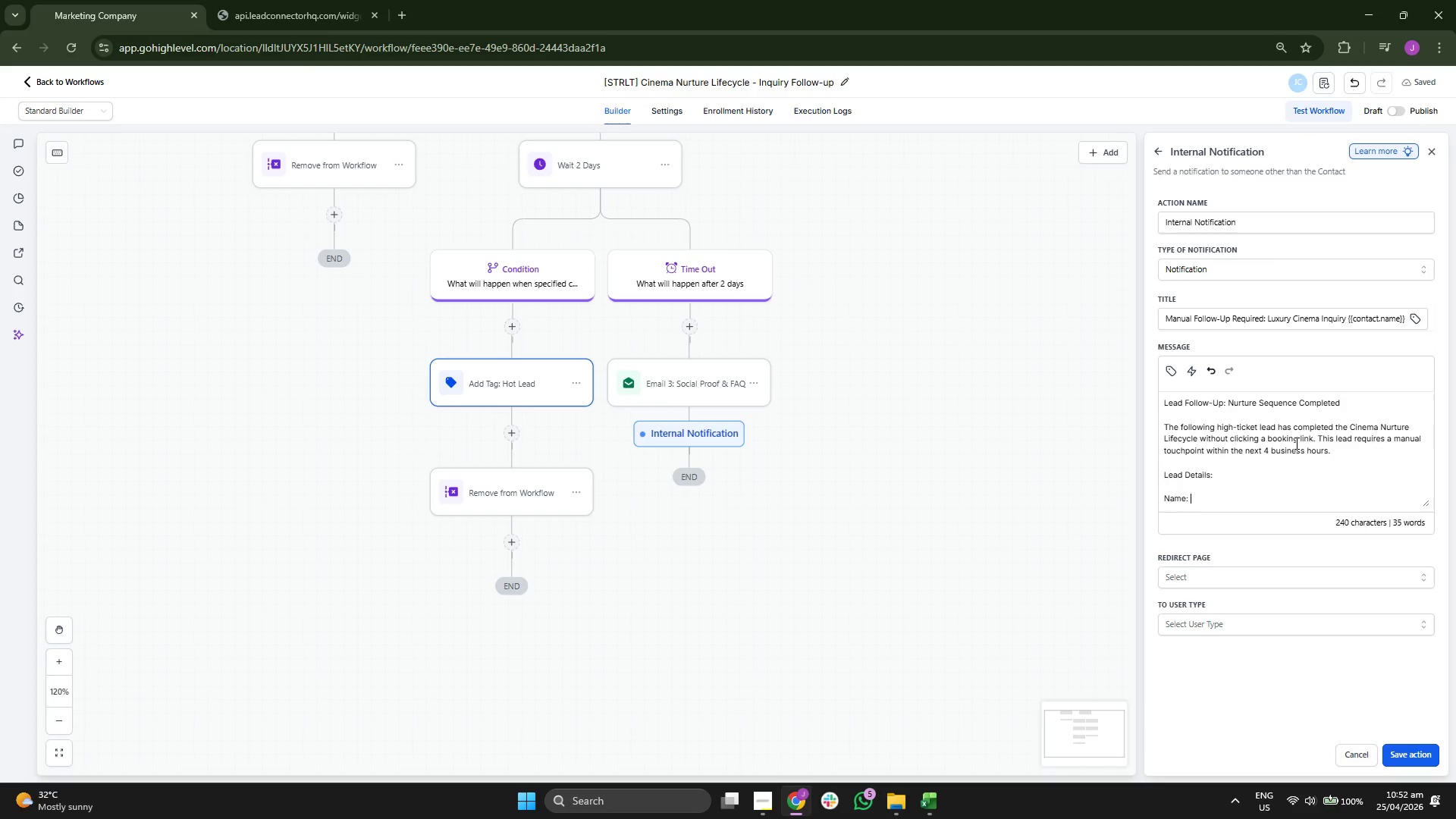 
left_click([1207, 450])
 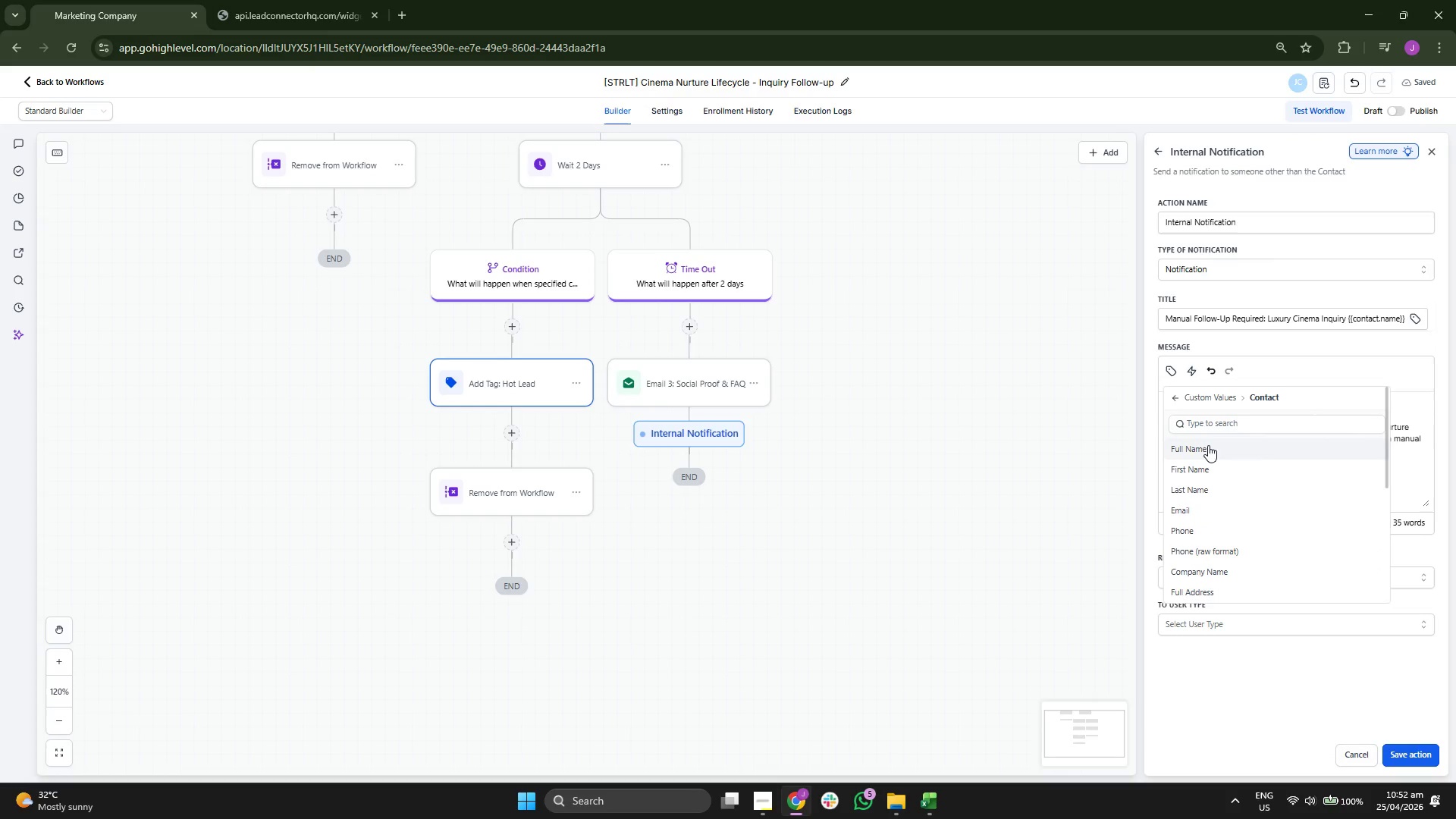 
left_click([1212, 453])
 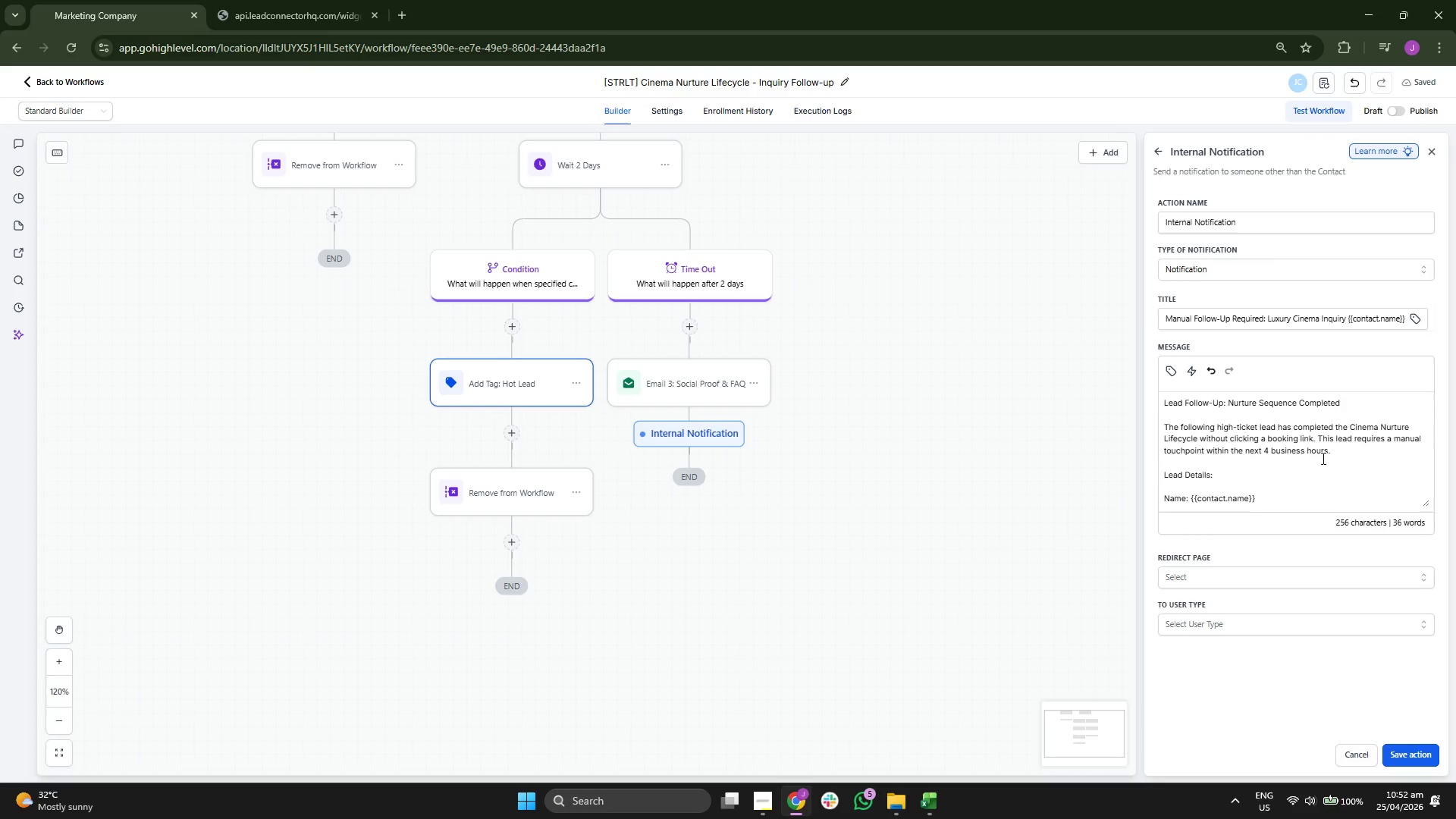 
key(Enter)
 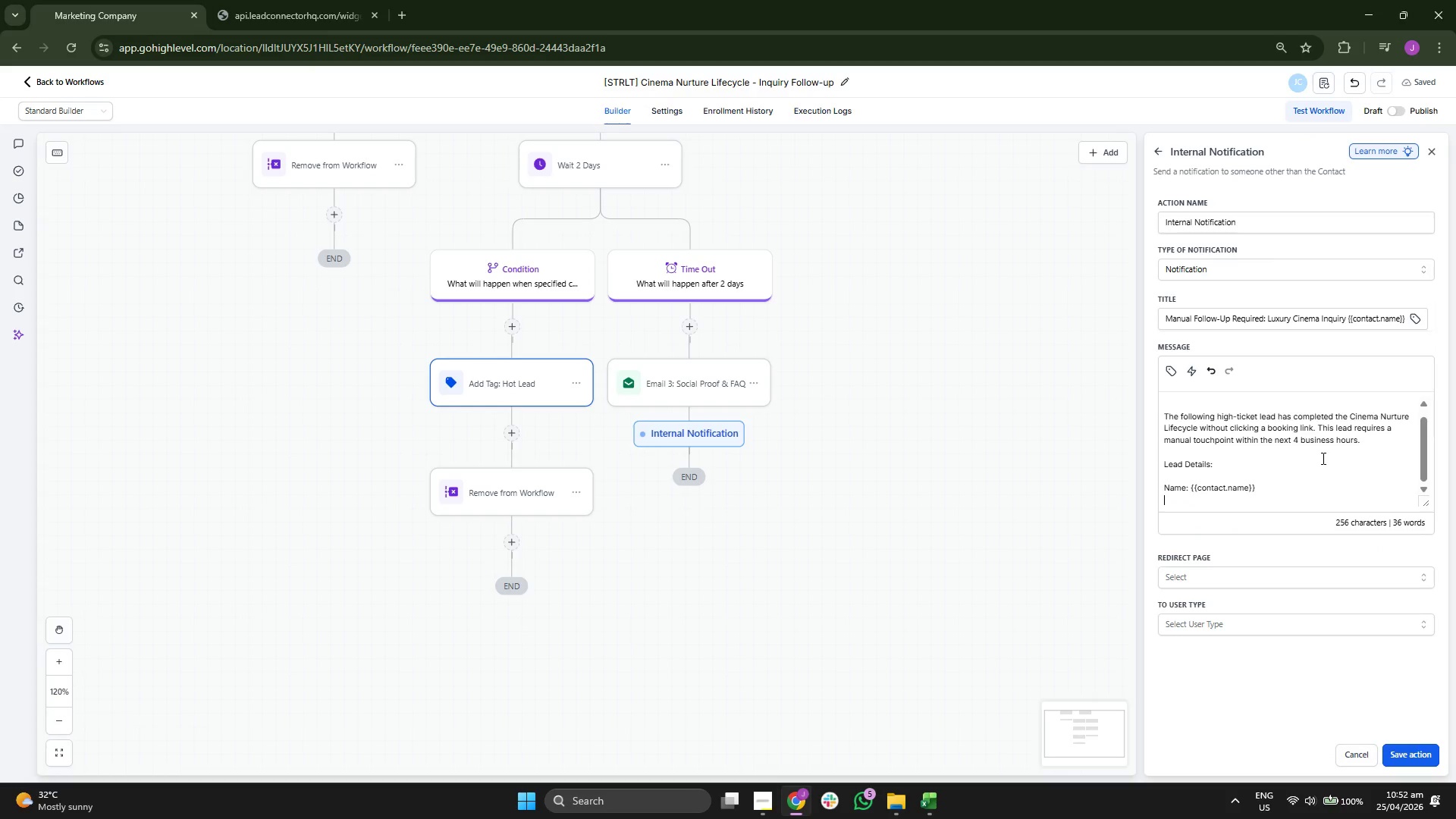 
key(Enter)
 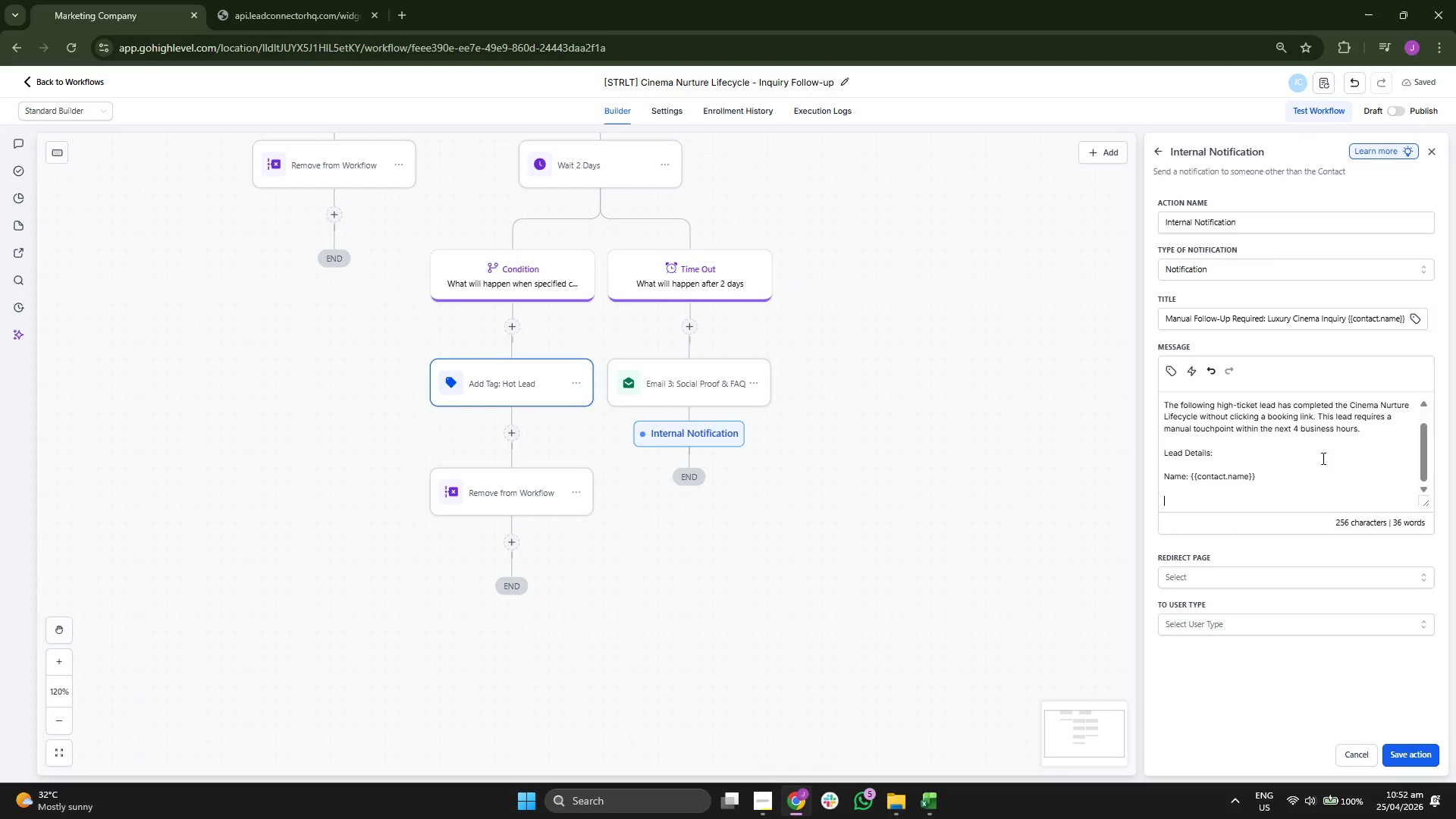 
type(Requested Event Date: )
 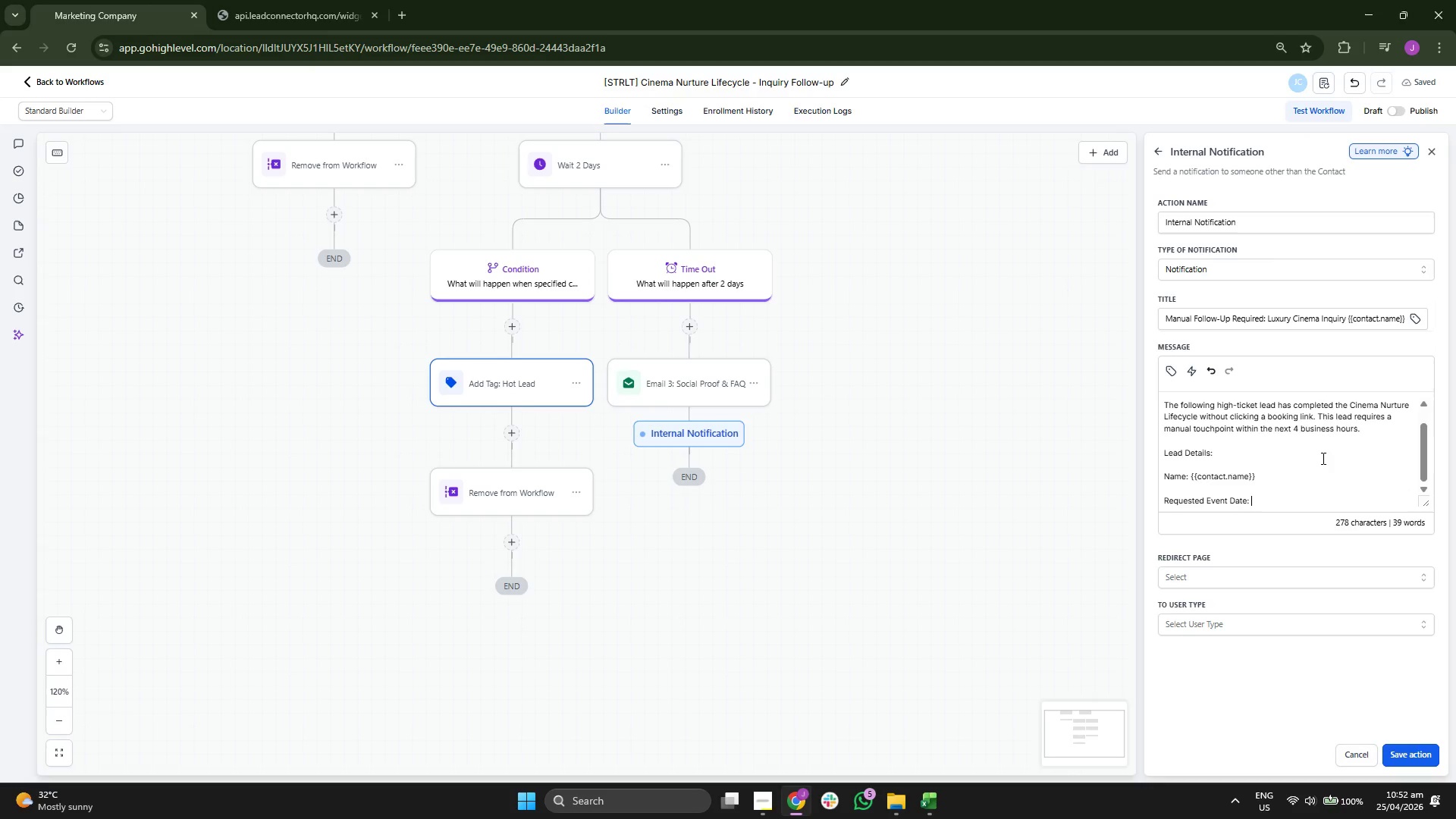 
left_click([1175, 368])
 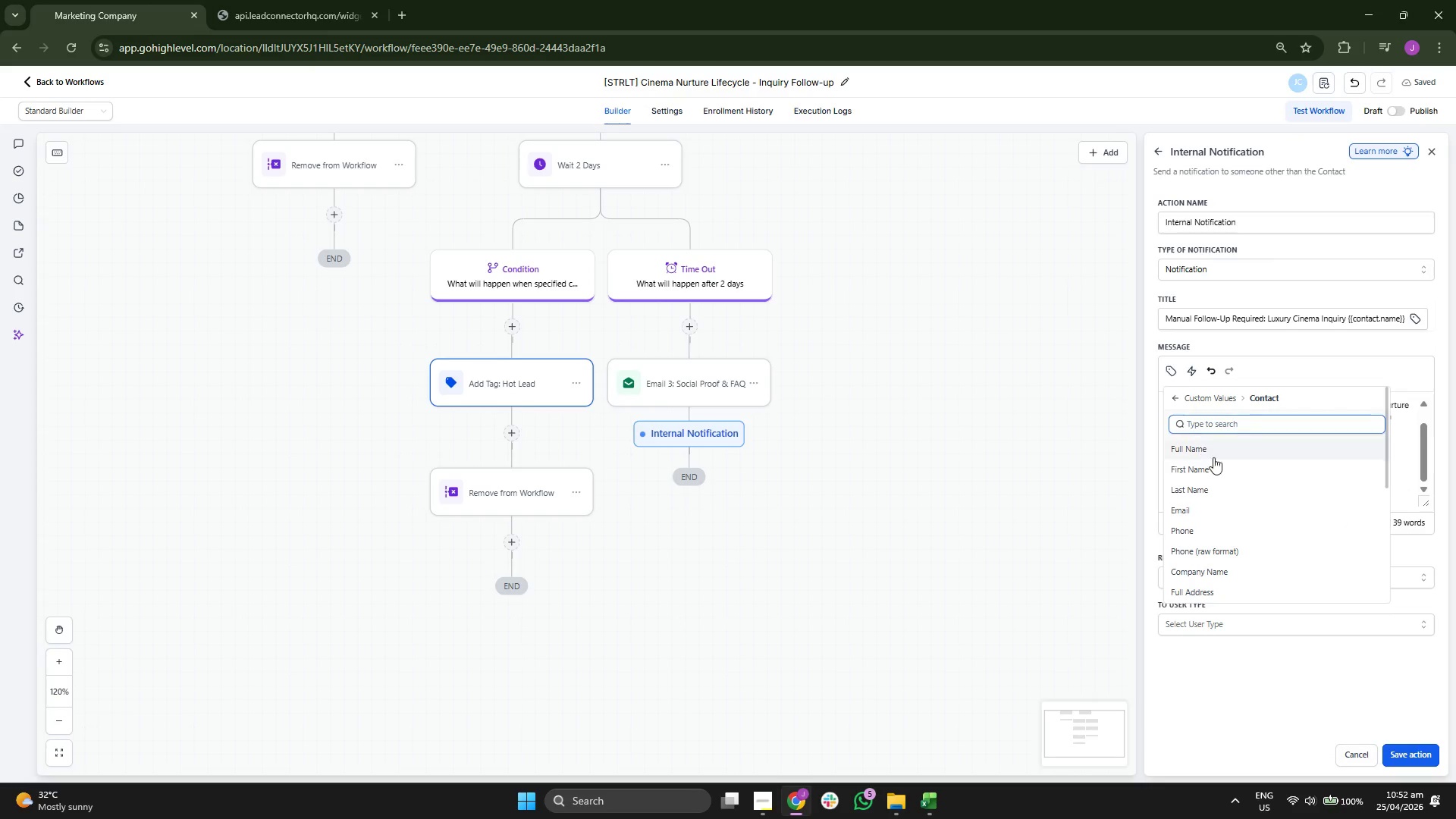 
scroll: coordinate [1250, 557], scroll_direction: down, amount: 8.0
 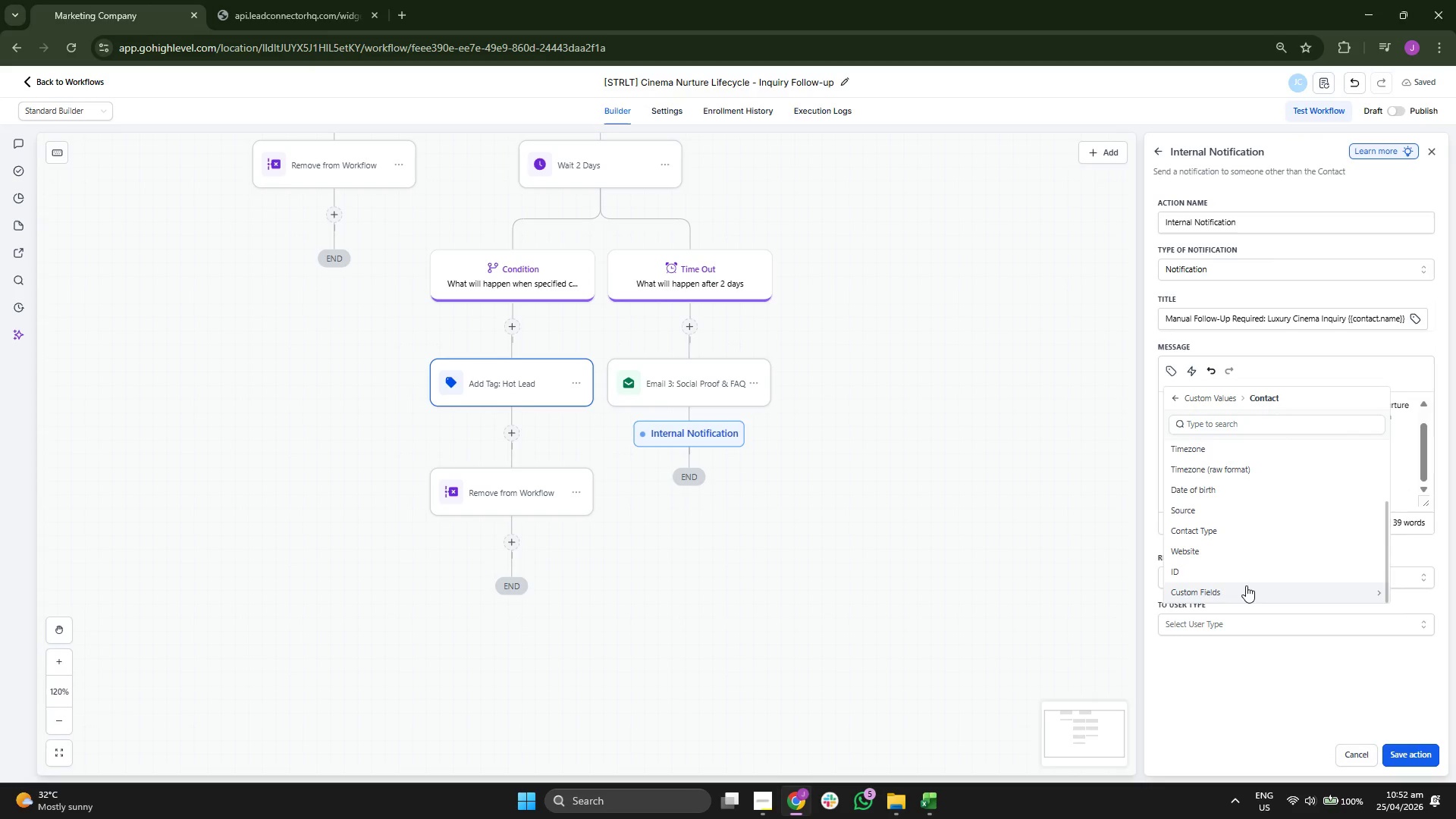 
left_click([1246, 586])
 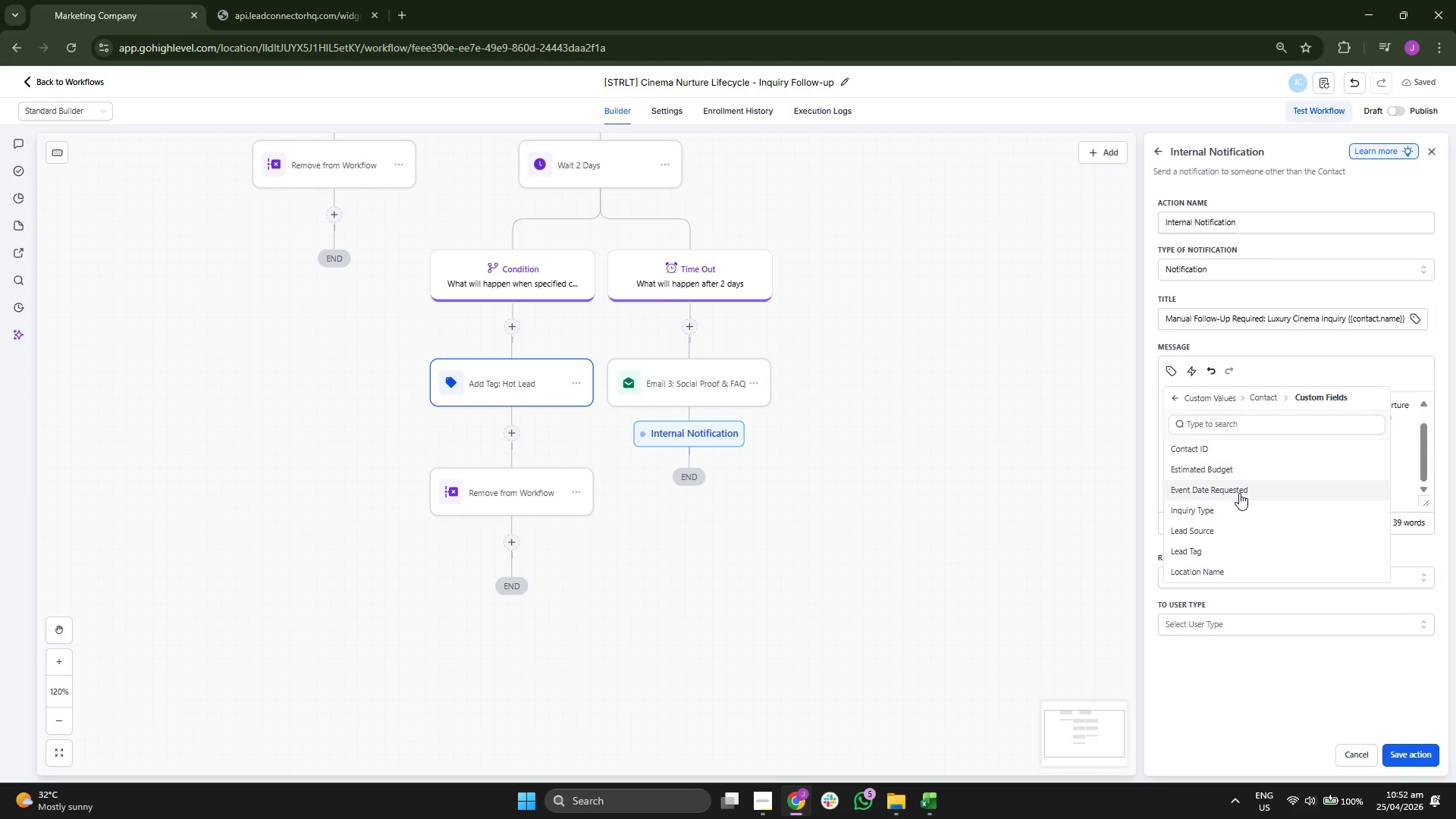 
left_click([1239, 493])
 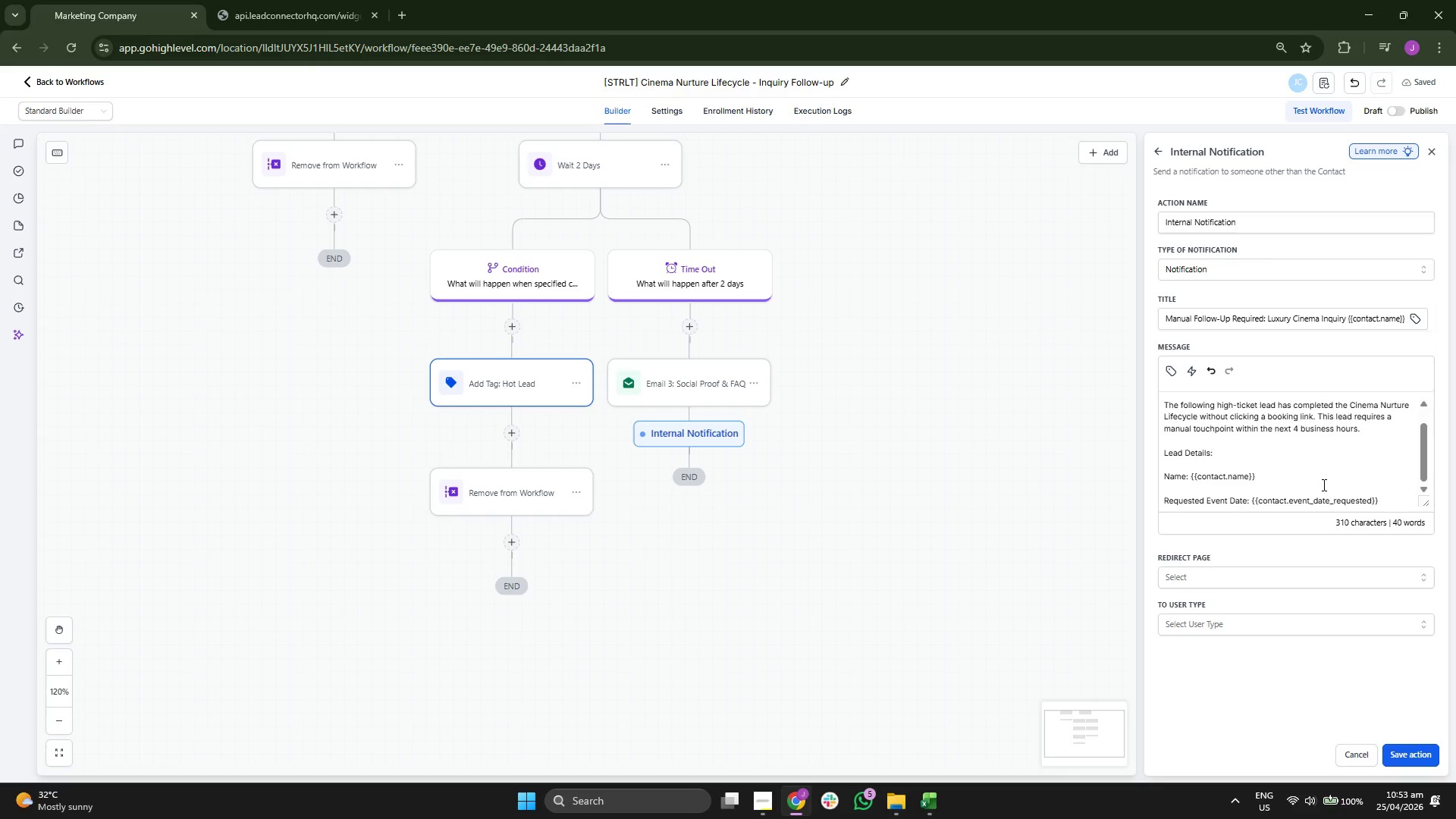 
key(Enter)
 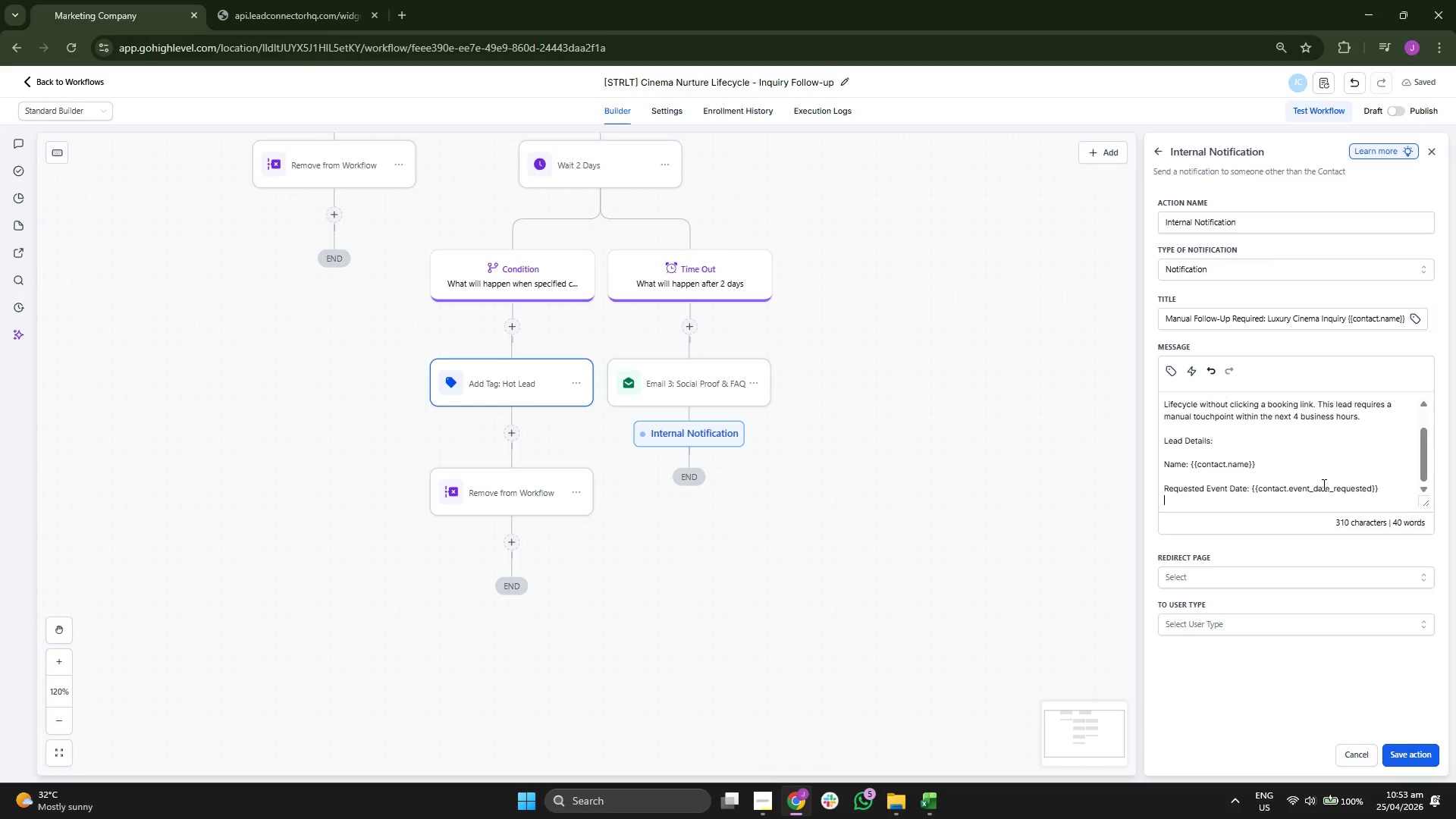 
key(Enter)
 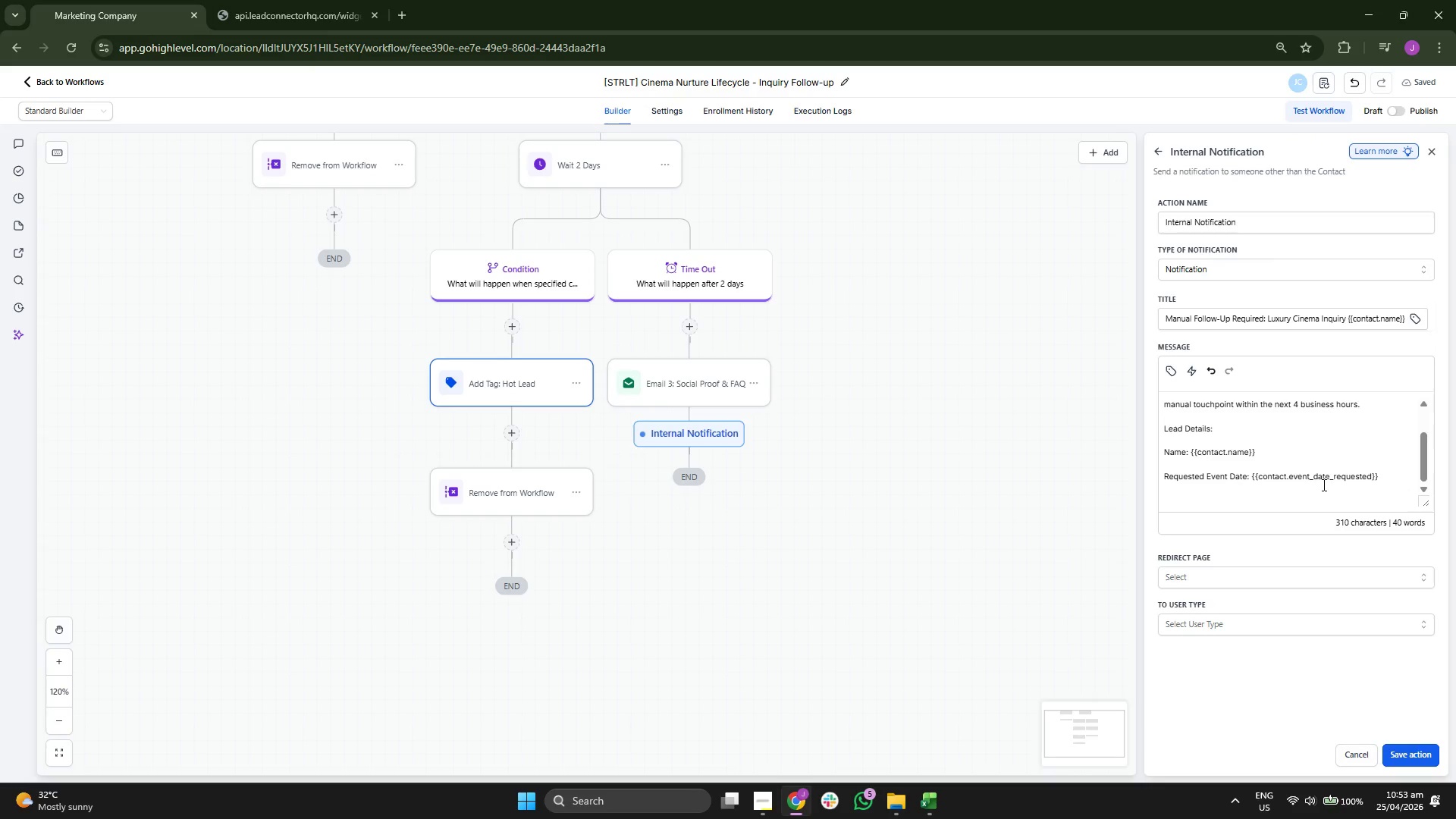 
type(Phone: )
 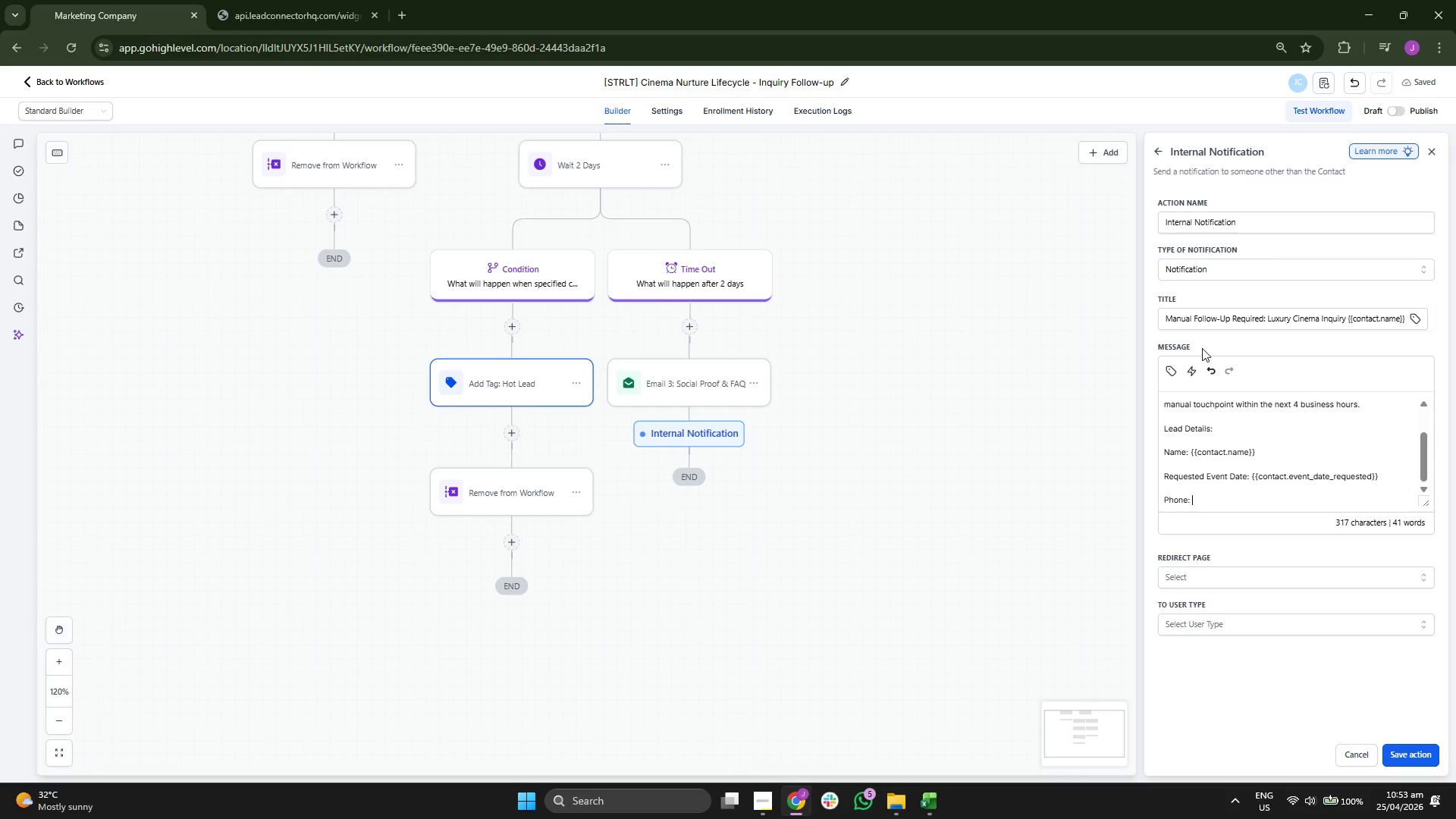 
left_click([1170, 369])
 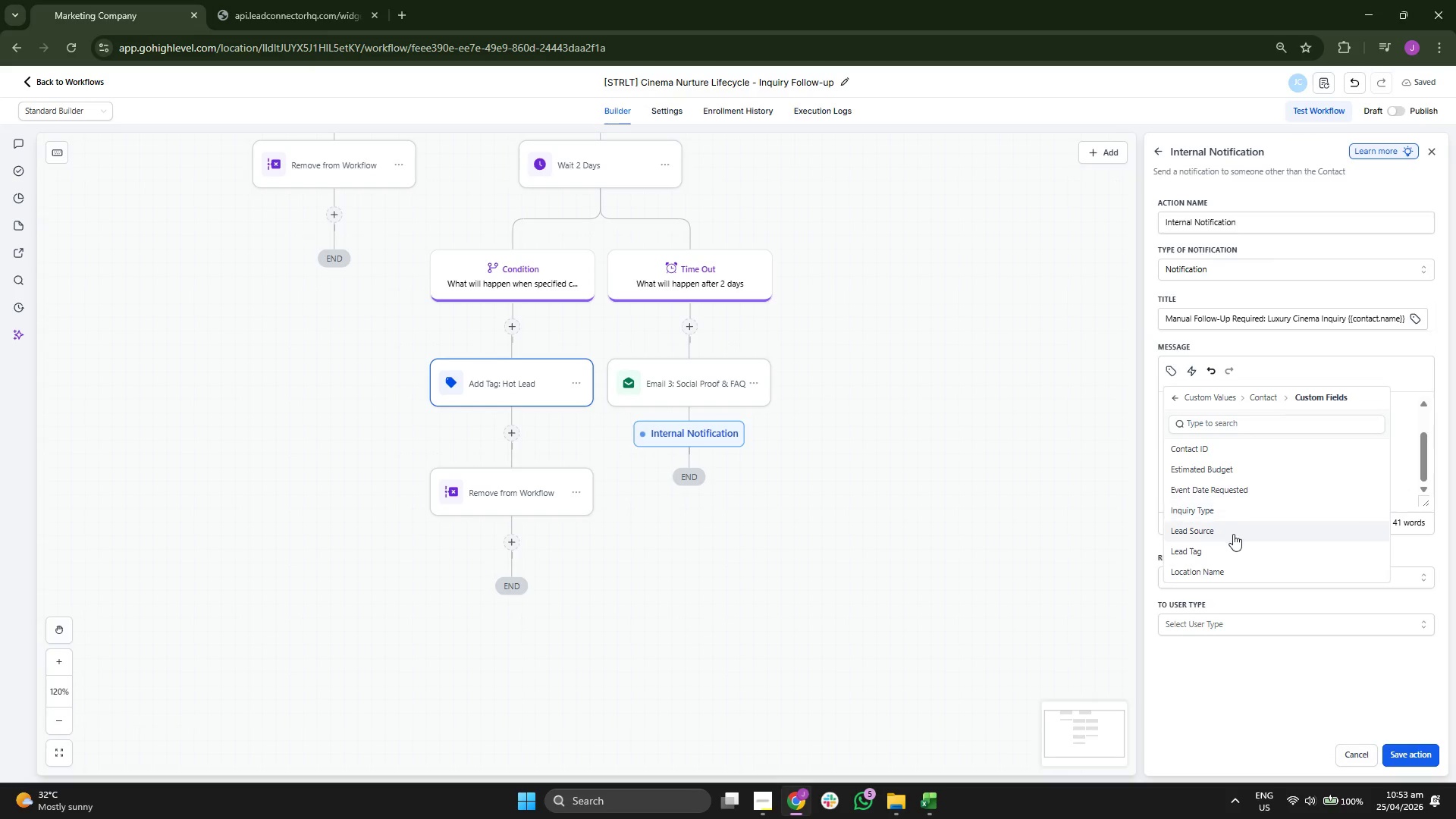 
scroll: coordinate [1237, 505], scroll_direction: up, amount: 2.0
 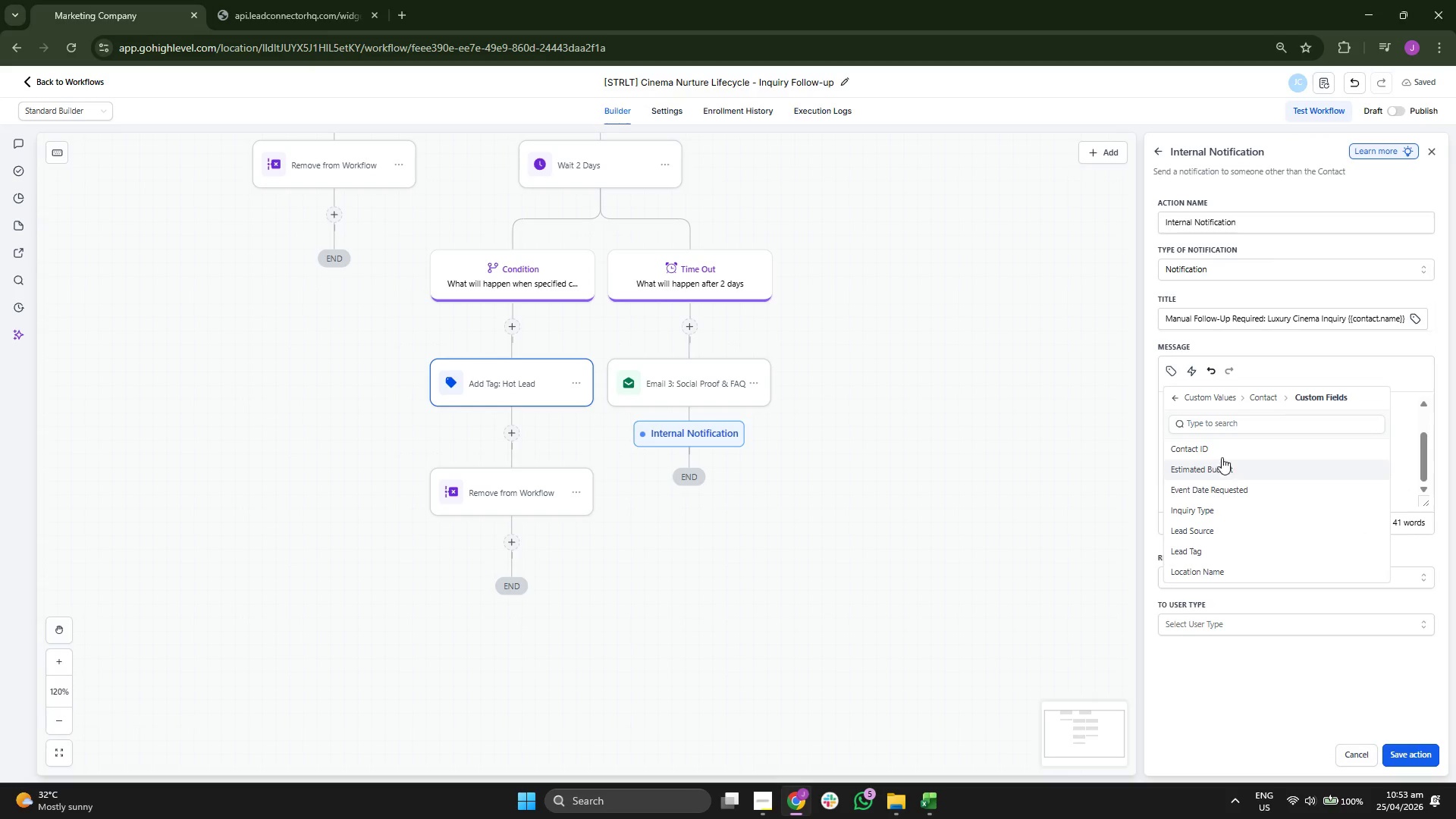 
left_click([1224, 451])
 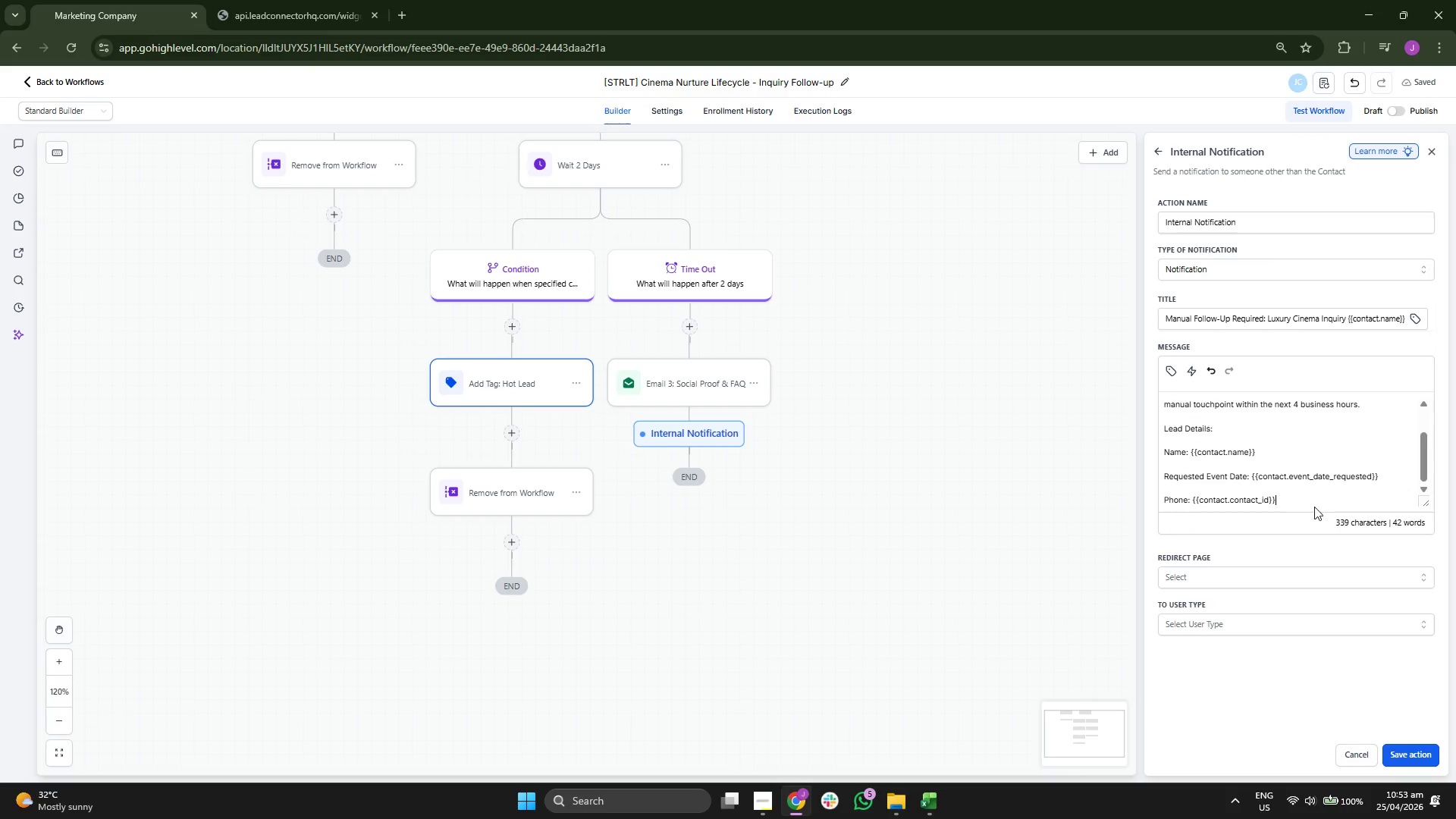 
key(Backspace)
 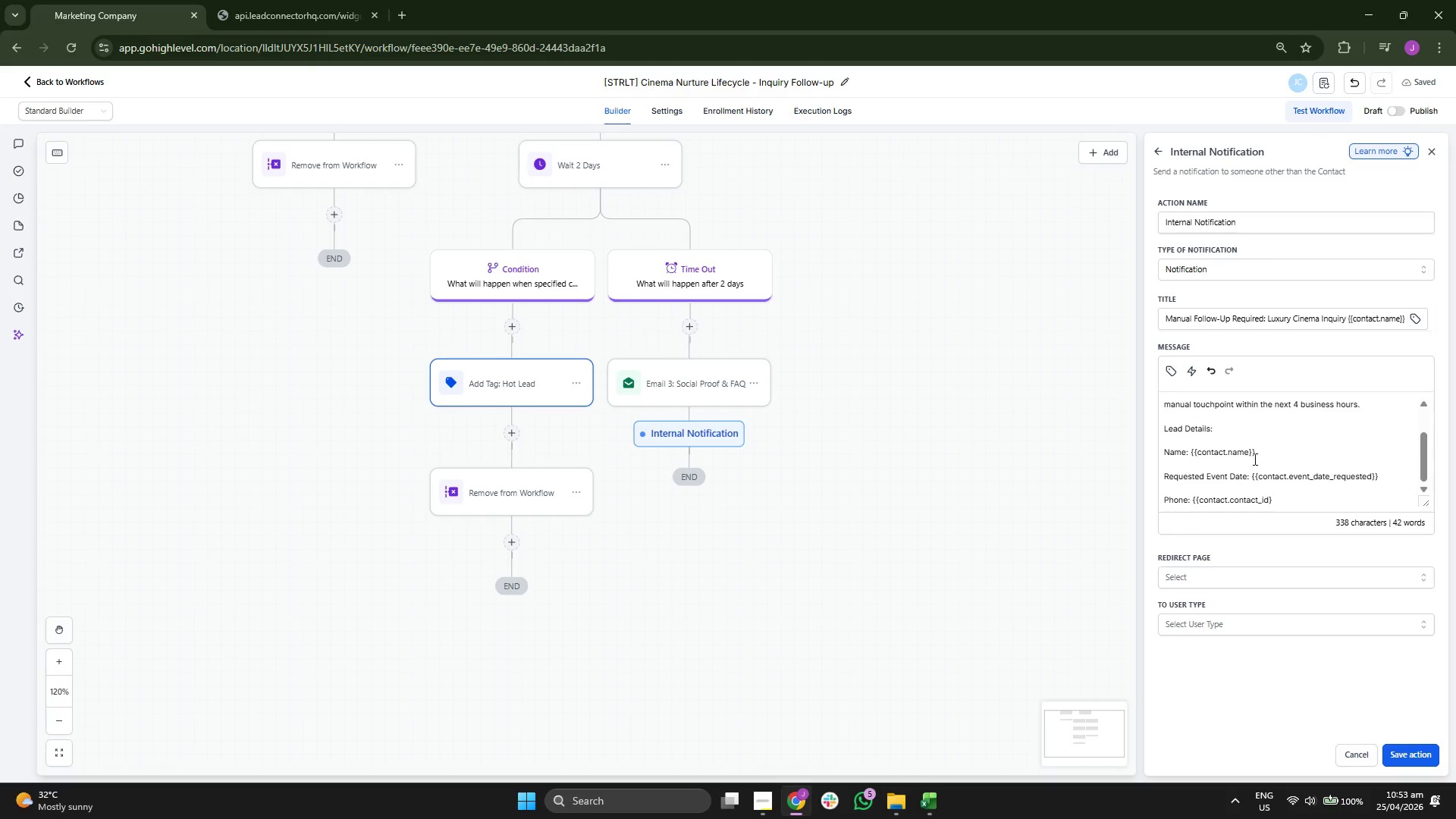 
key(Backspace)
 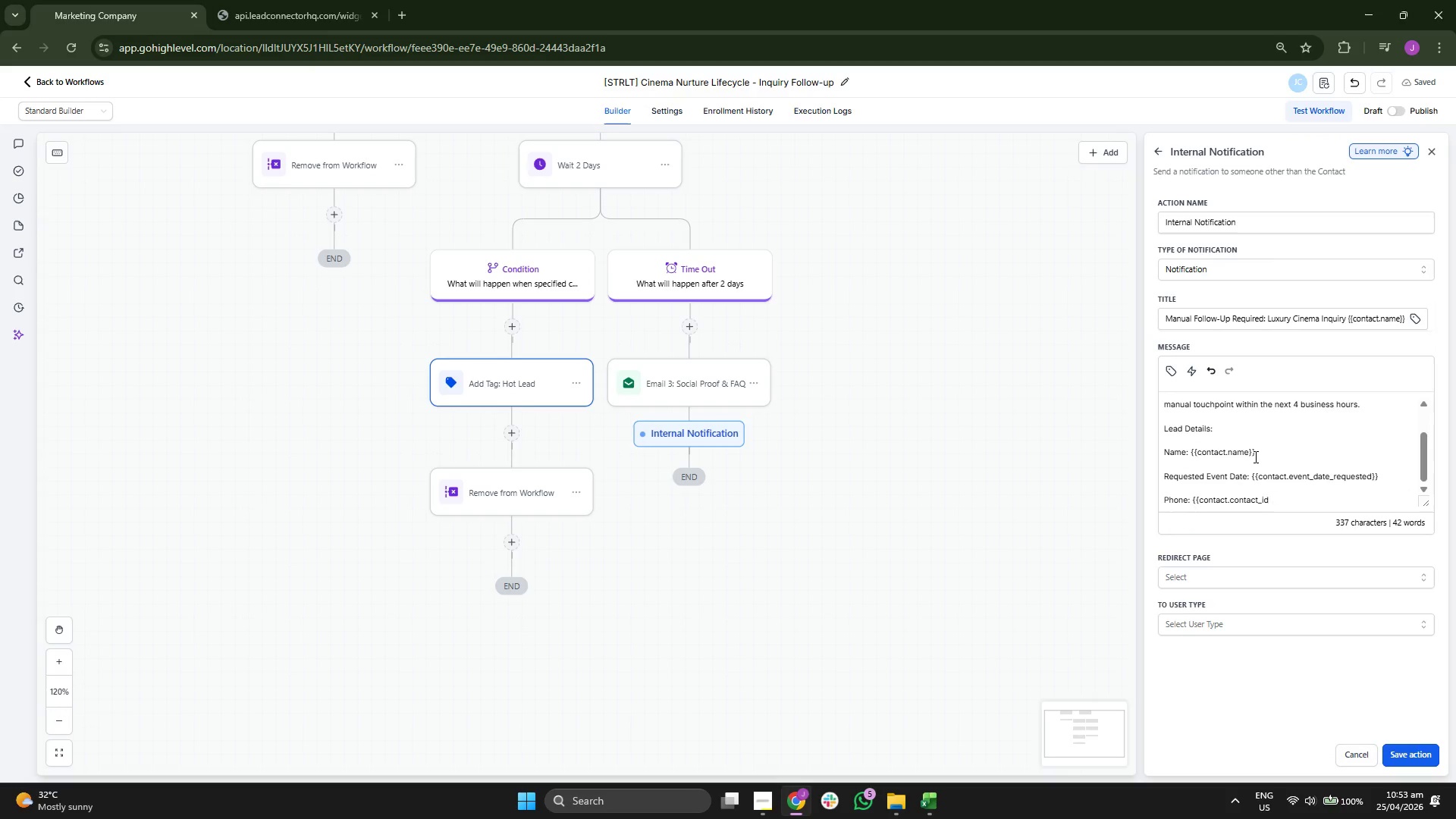 
key(Backspace)
 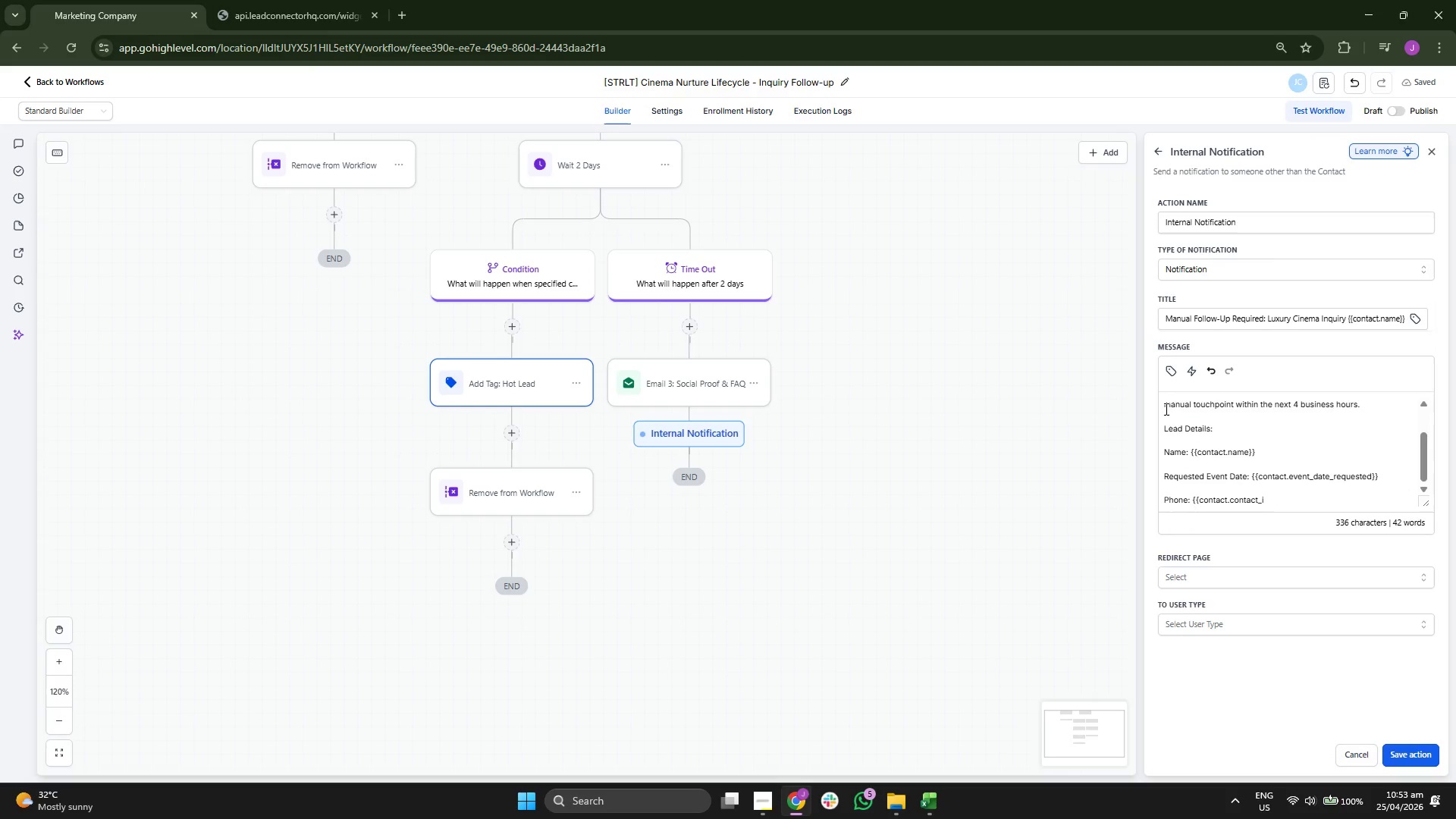 
key(Backspace)
 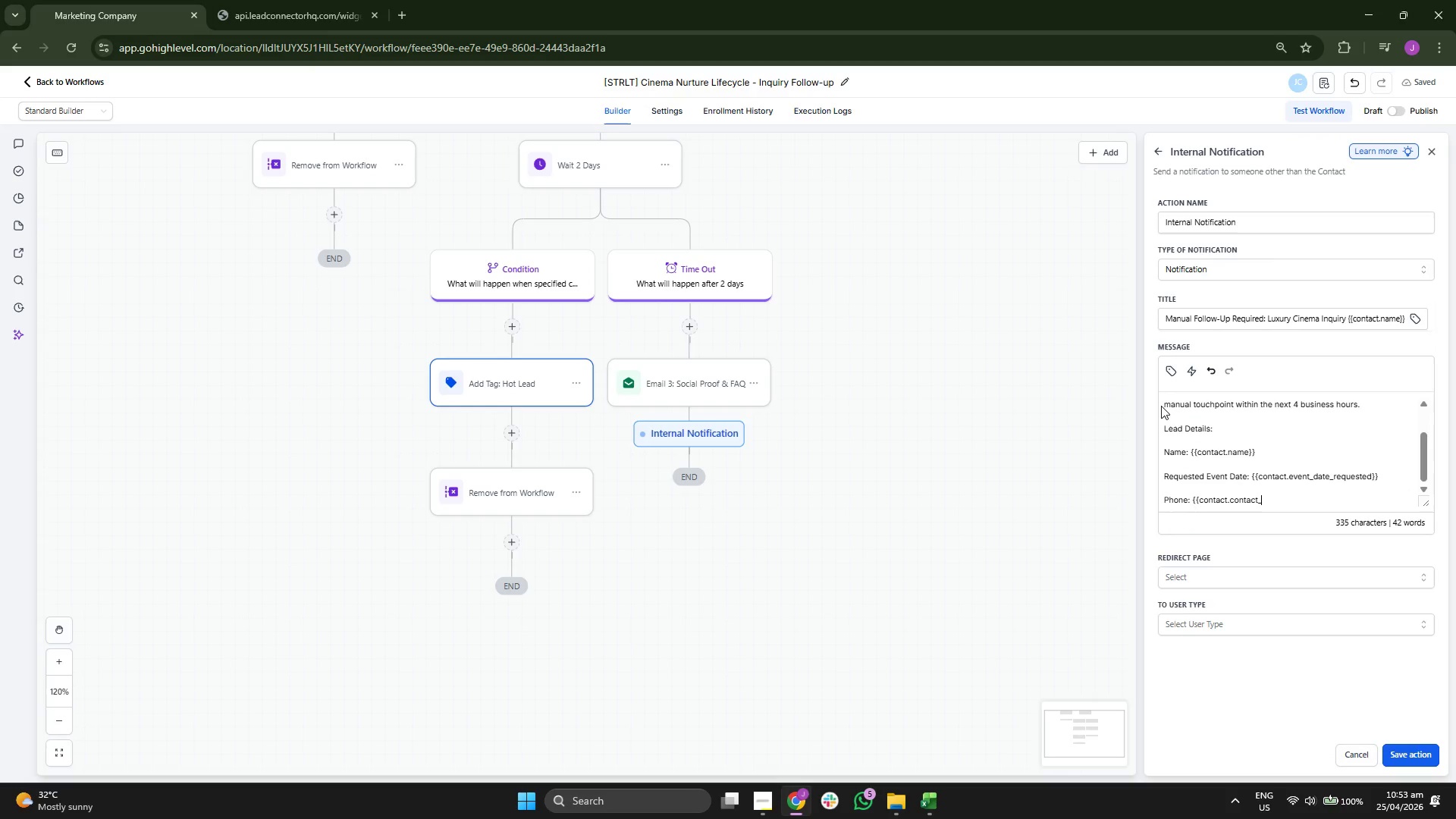 
key(Backspace)
 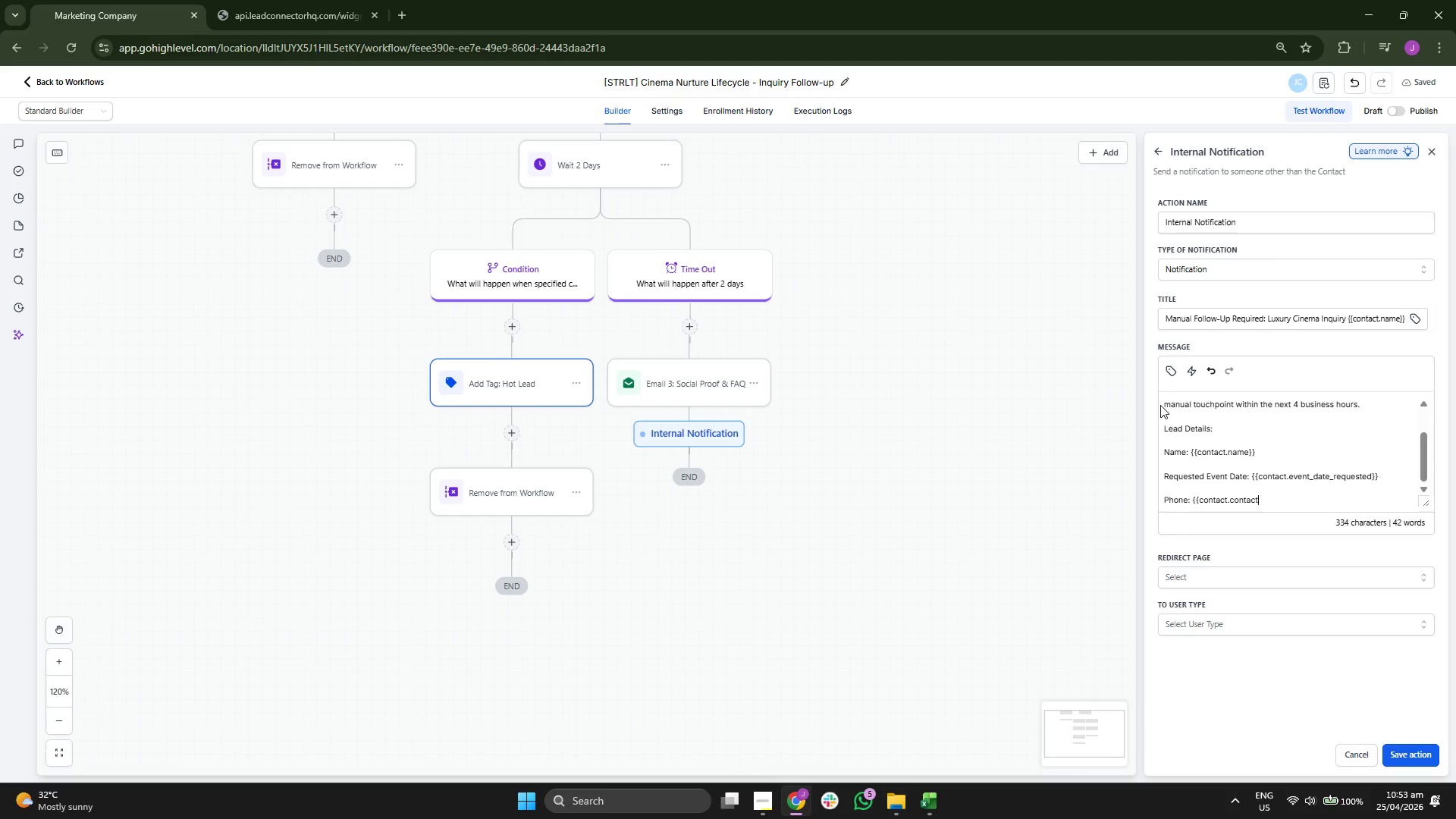 
key(Backspace)
 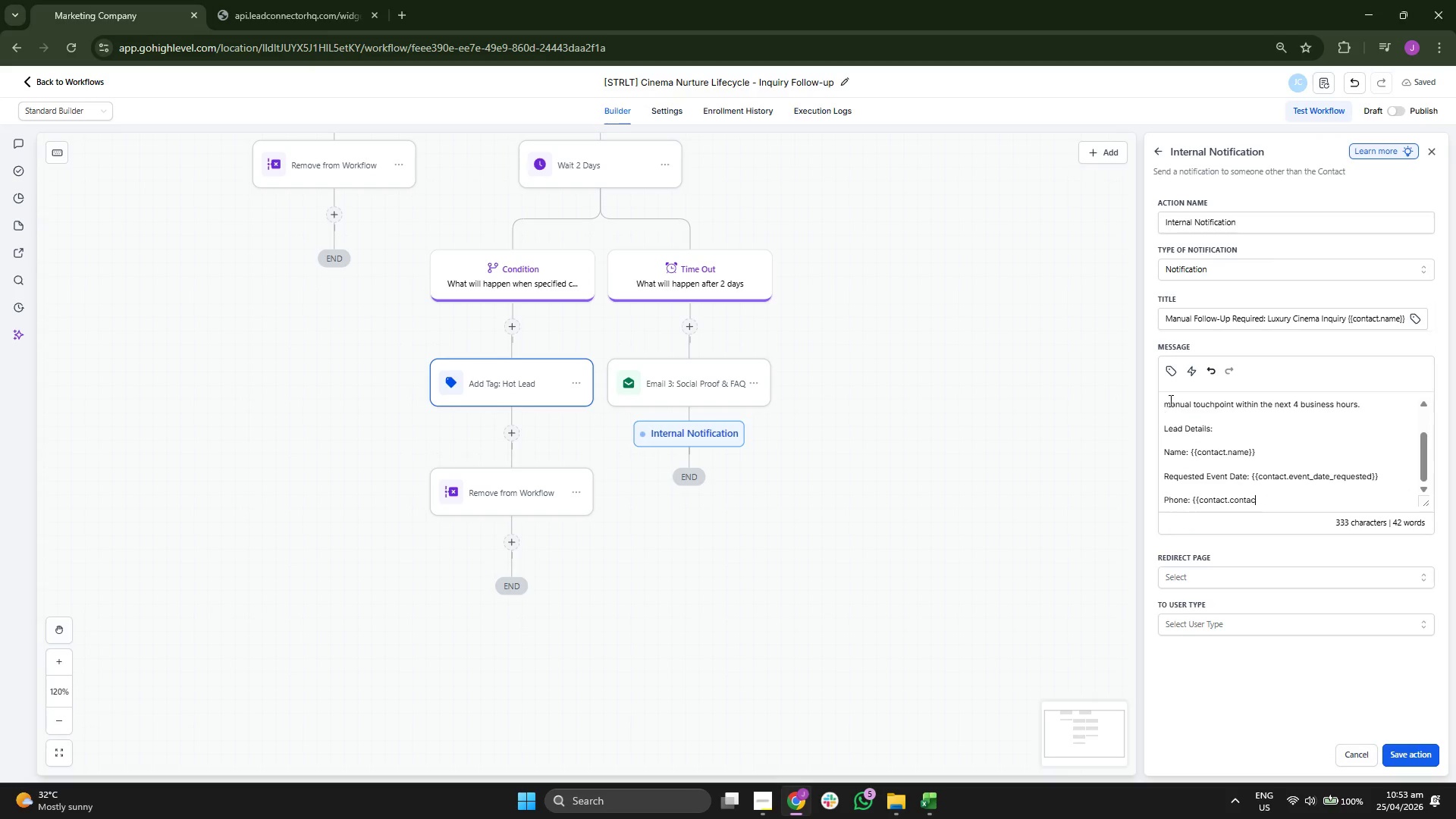 
key(Backspace)
 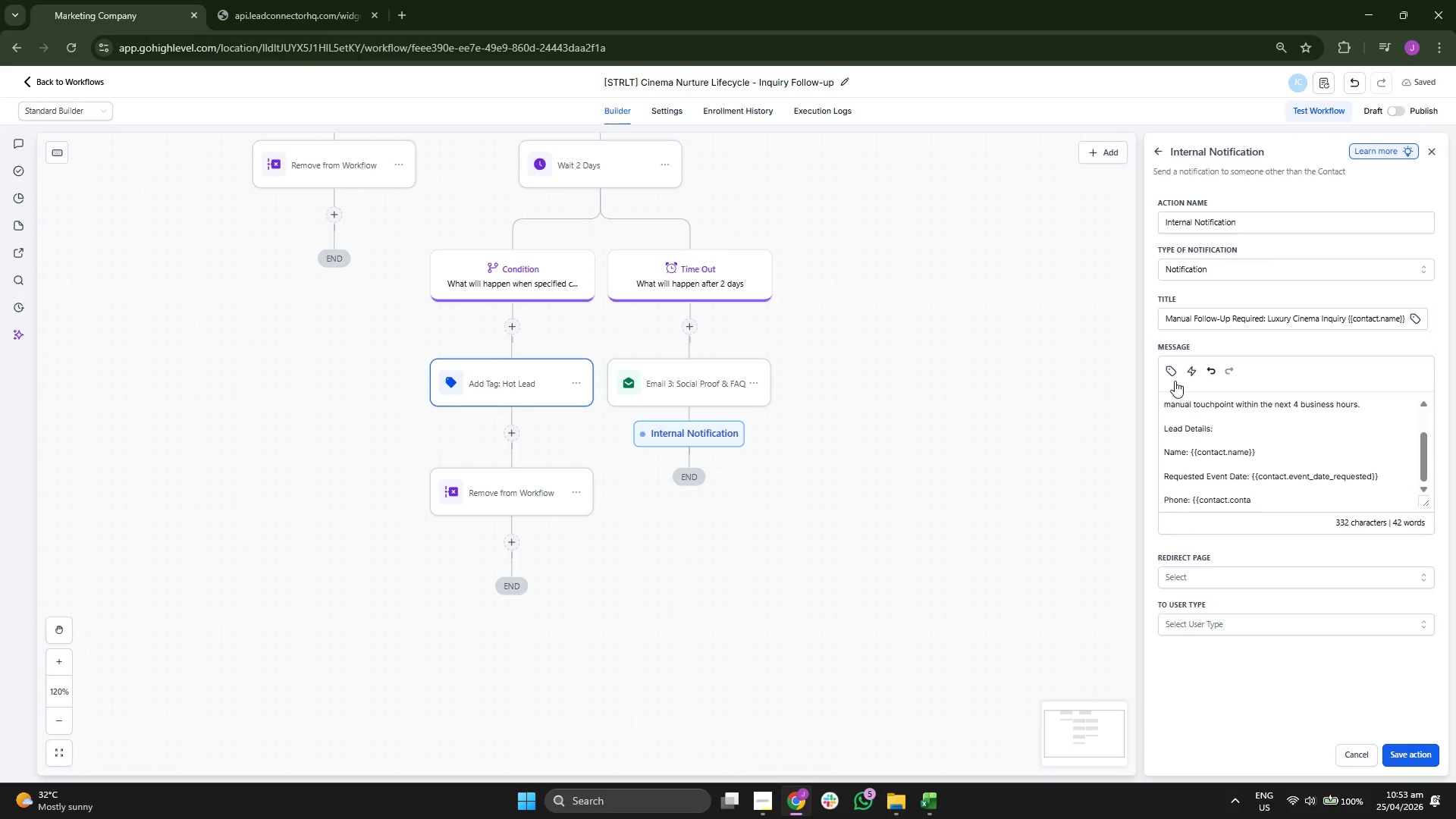 
key(Backspace)
 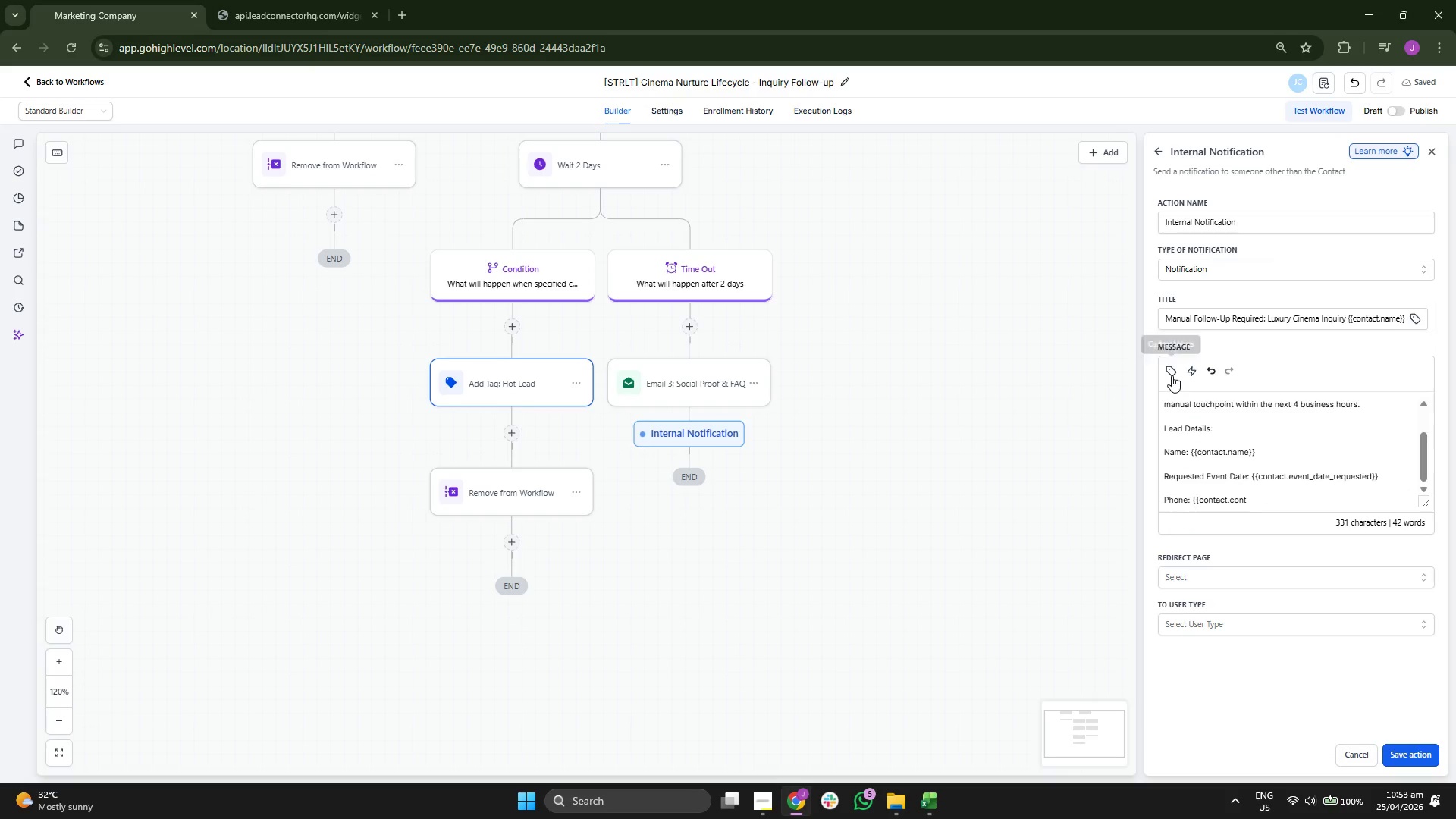 
key(Backspace)
 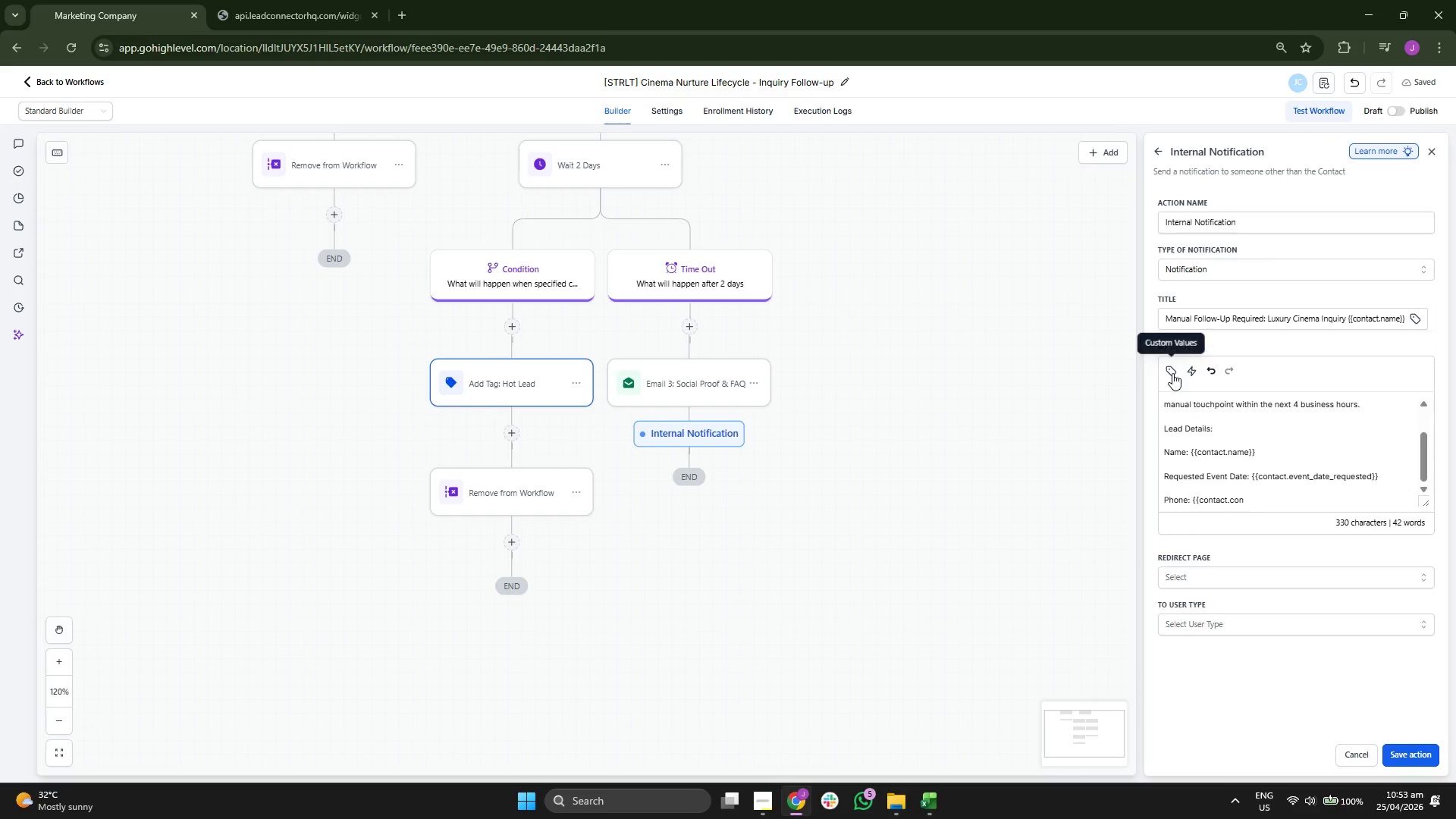 
key(Backspace)
 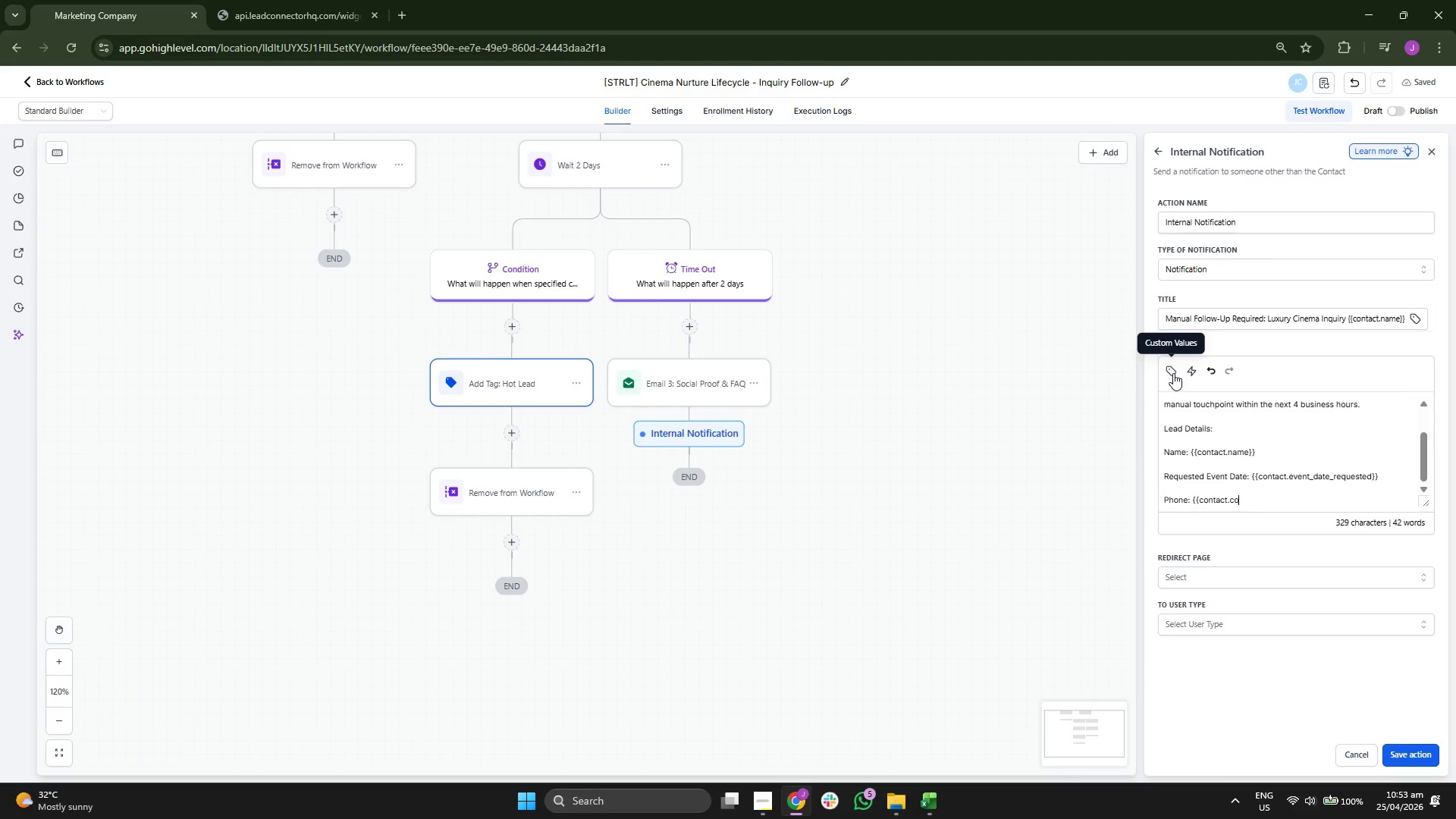 
key(Backspace)
 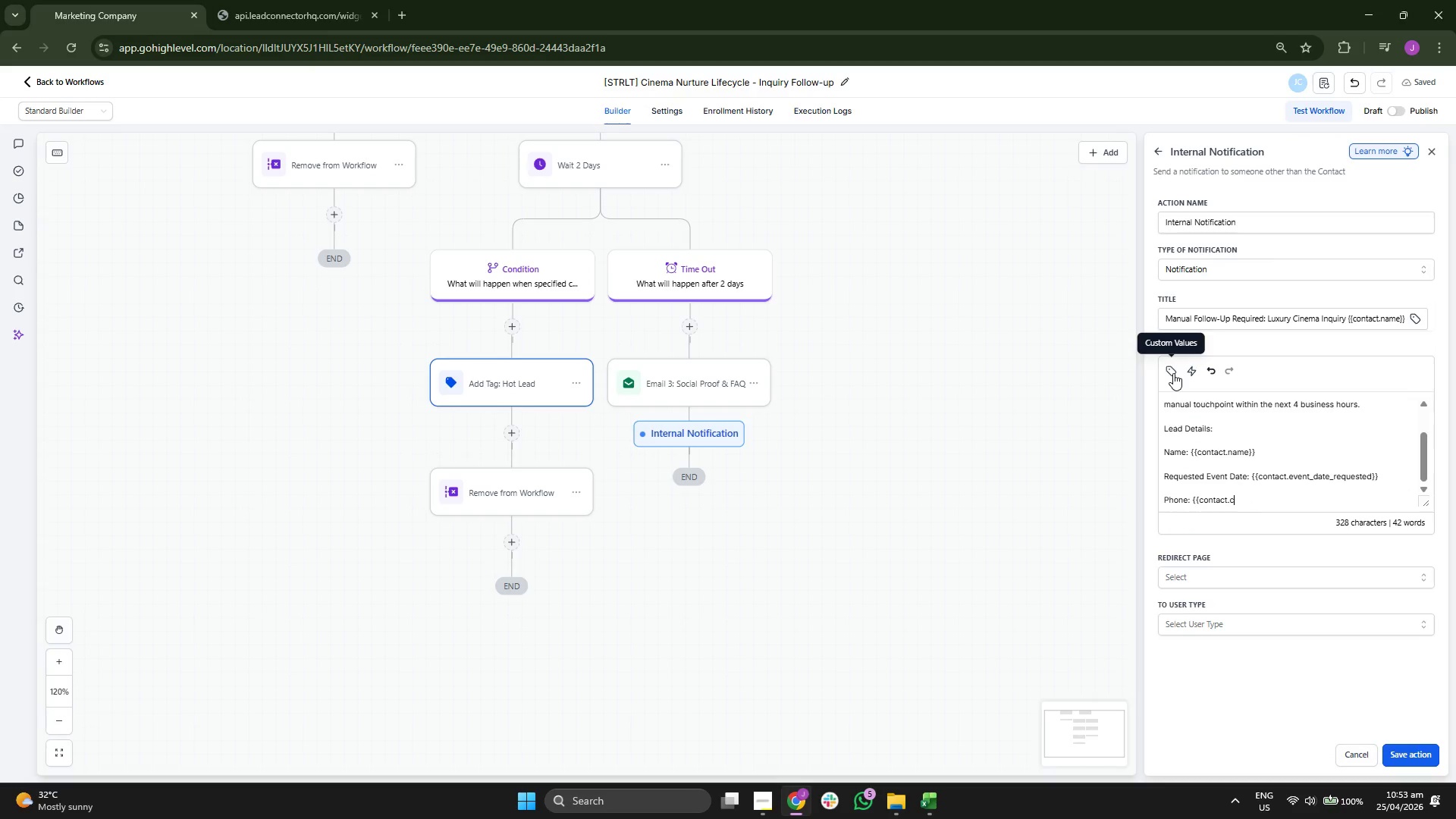 
key(Backspace)
 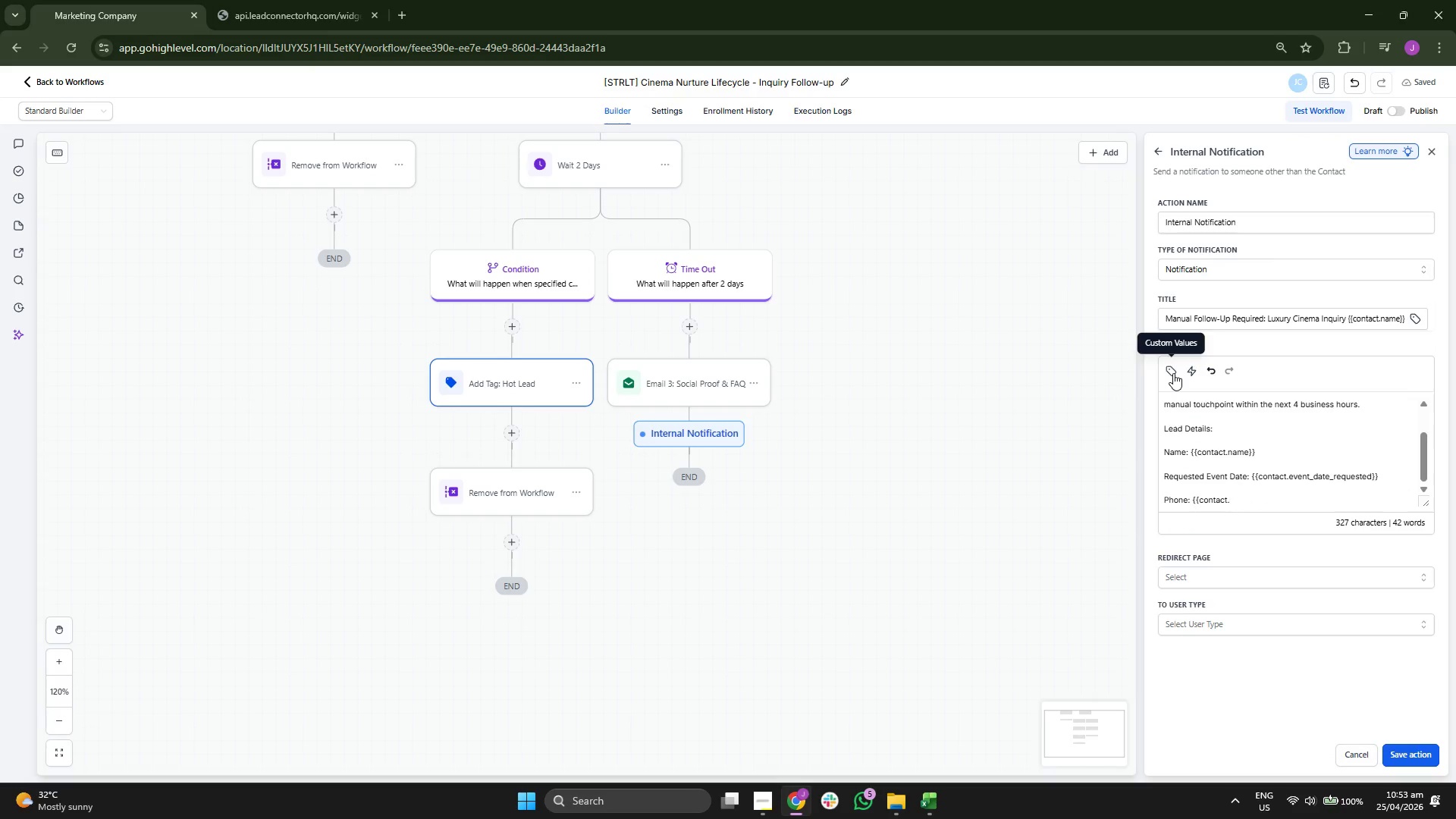 
key(Backspace)
 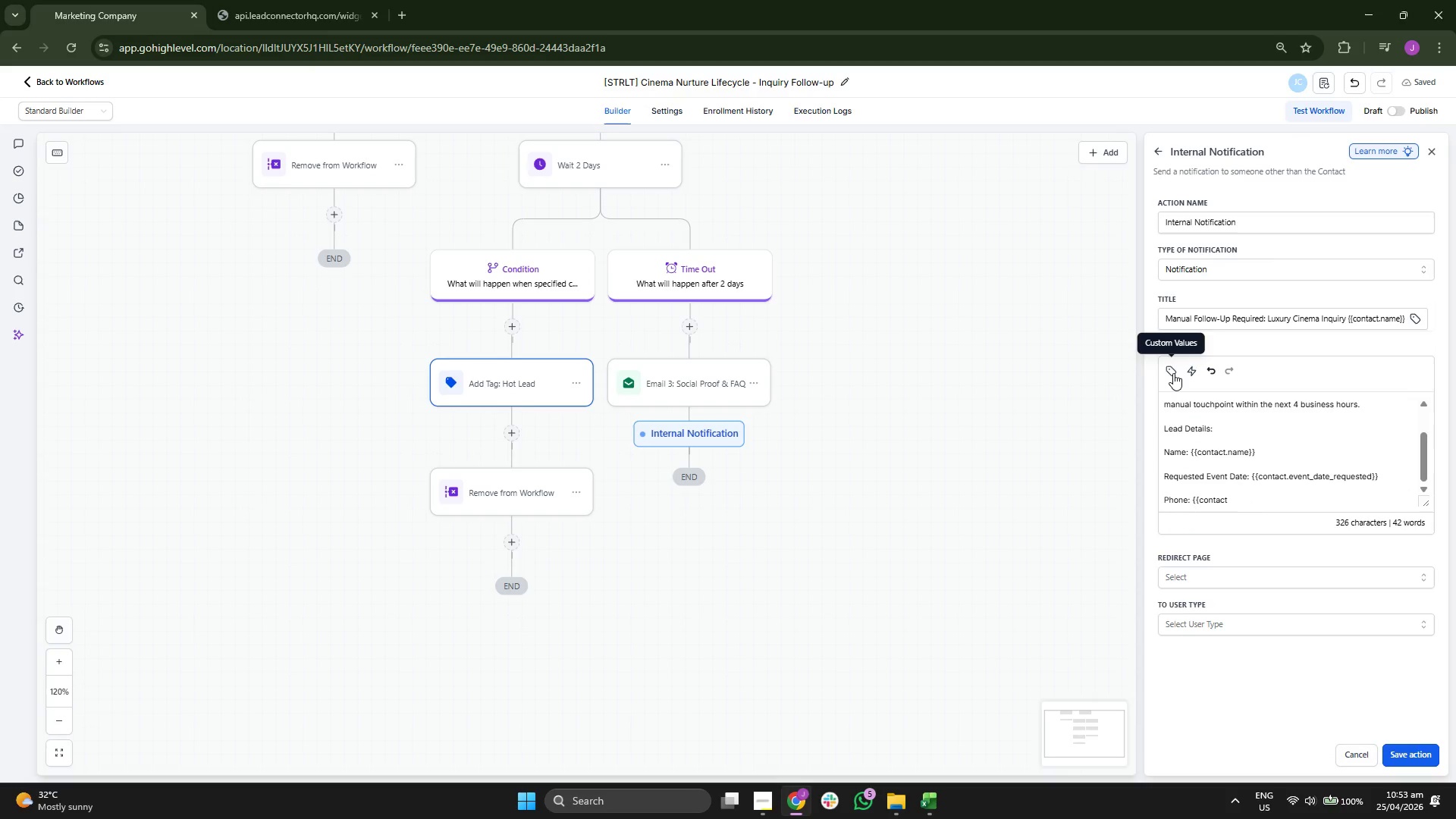 
key(Backspace)
 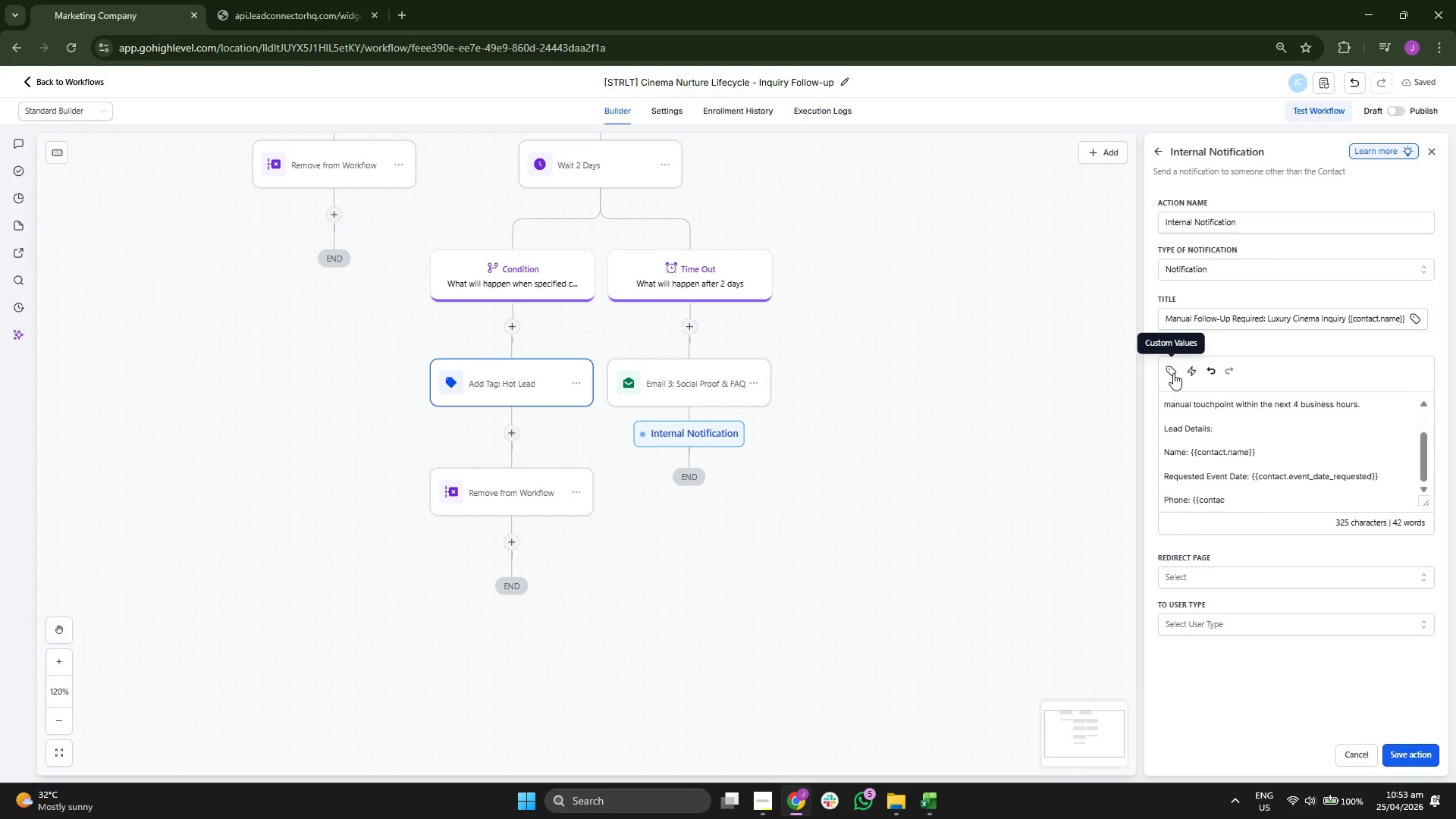 
key(Backspace)
 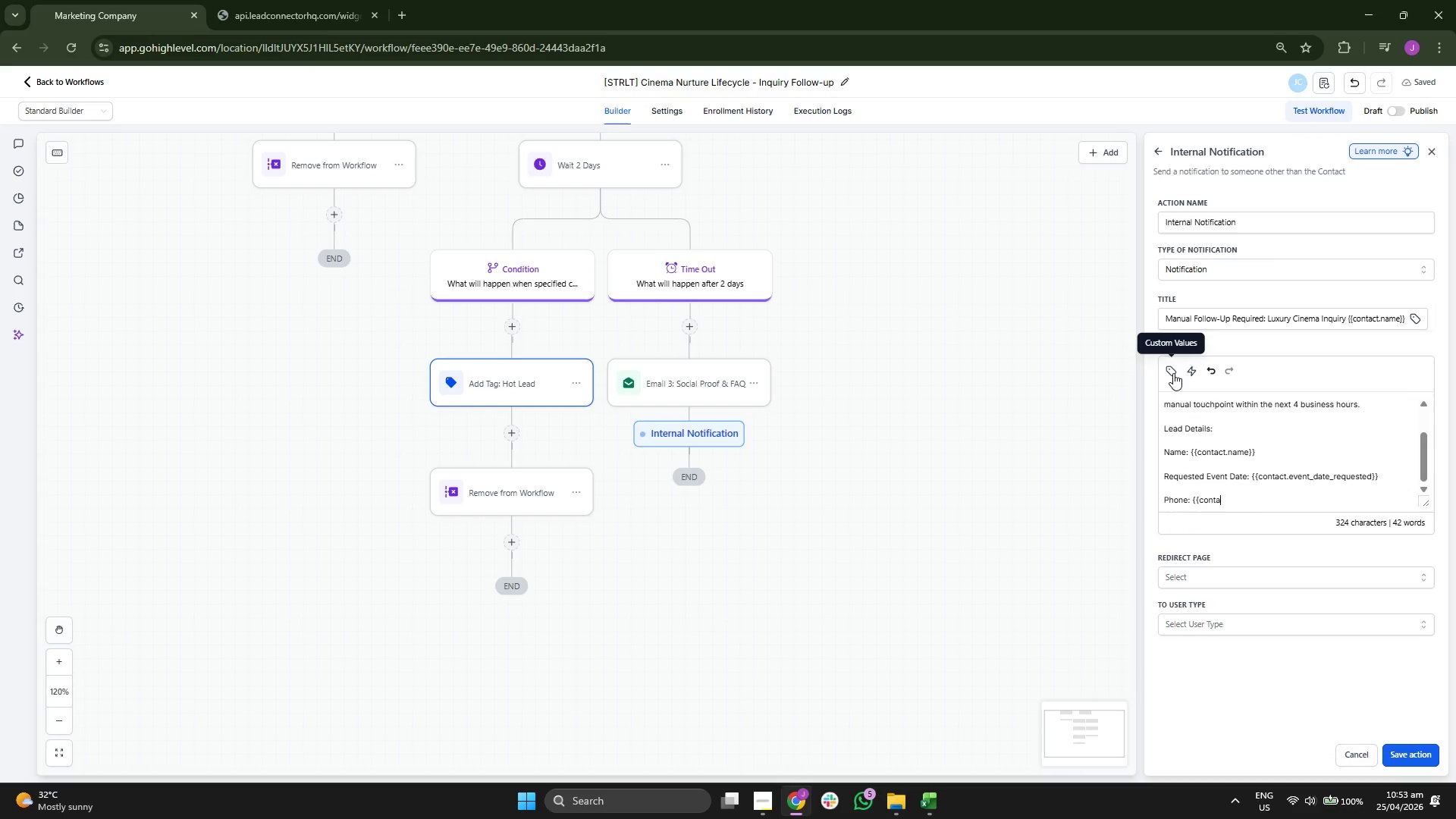 
key(Backspace)
 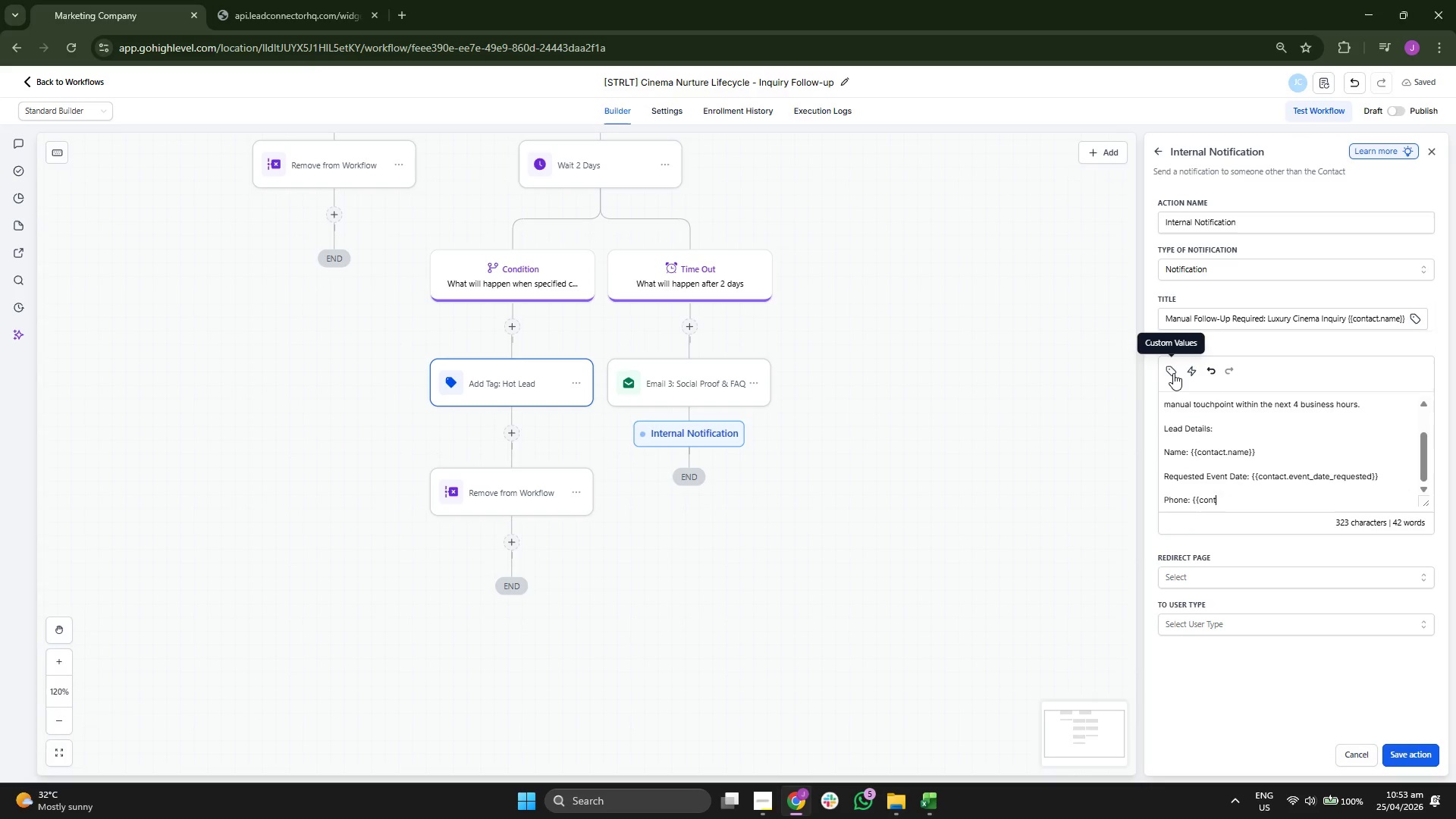 
key(Backspace)
 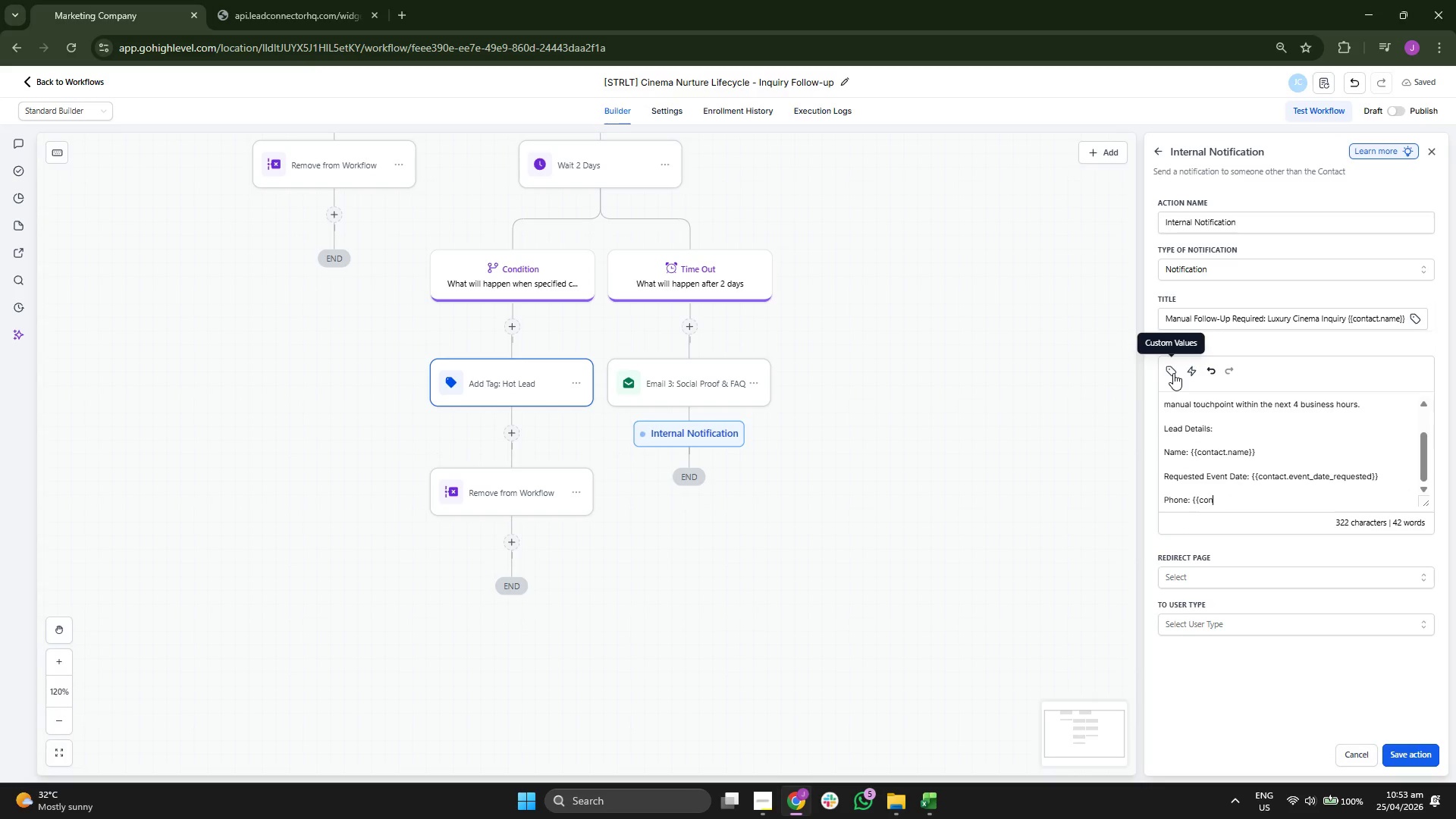 
key(Backspace)
 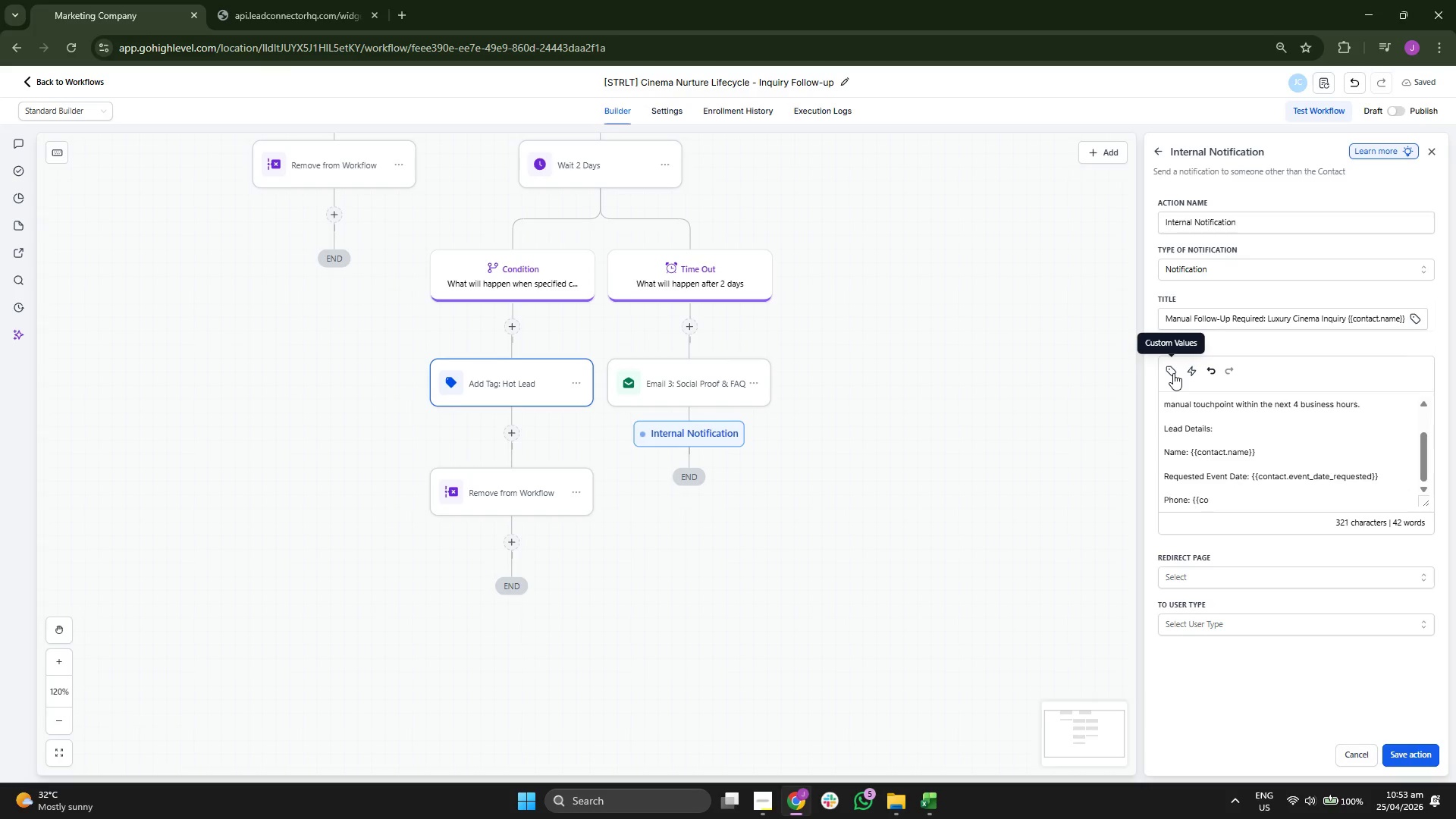 
key(Backspace)
 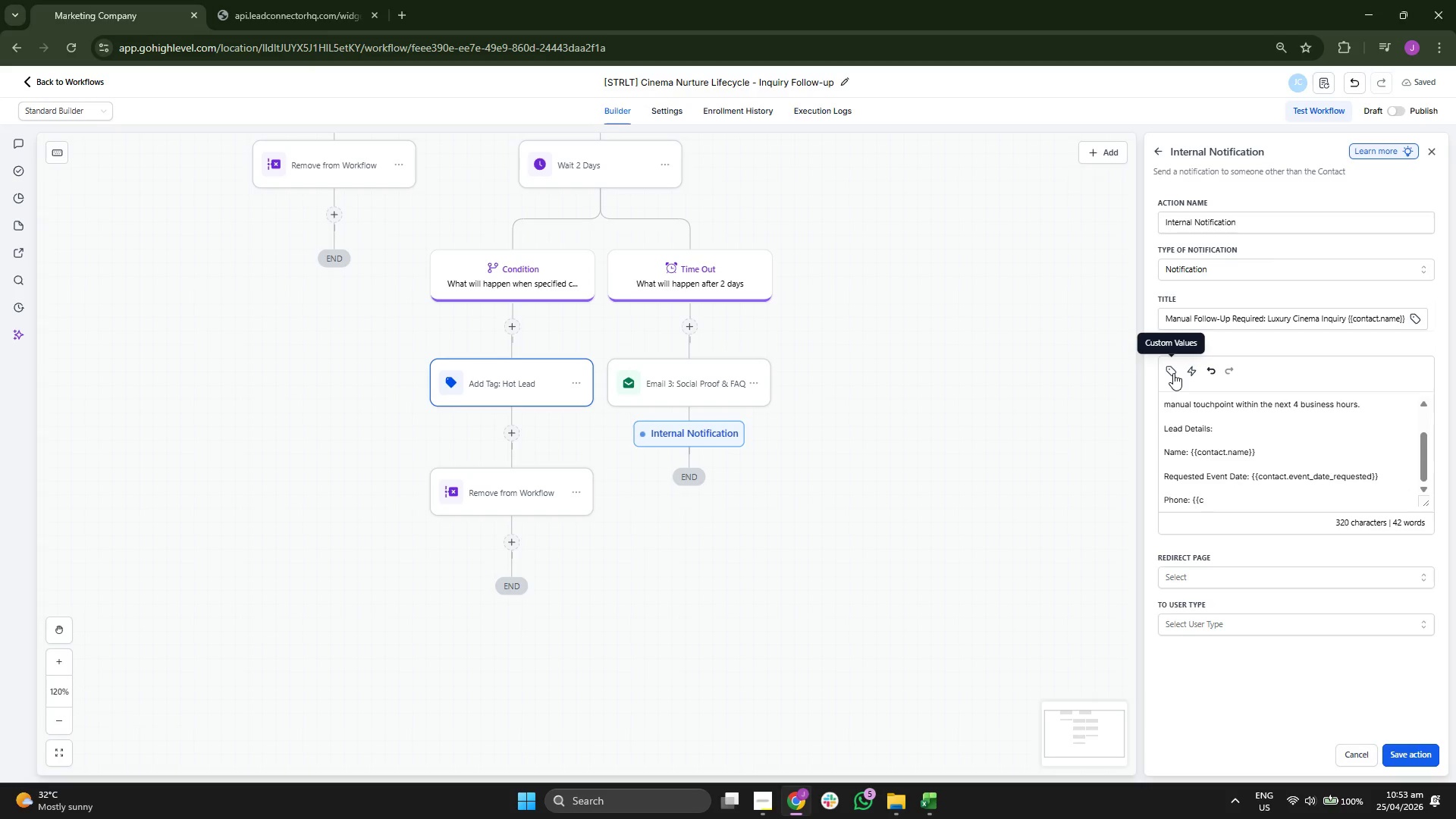 
key(Backspace)
 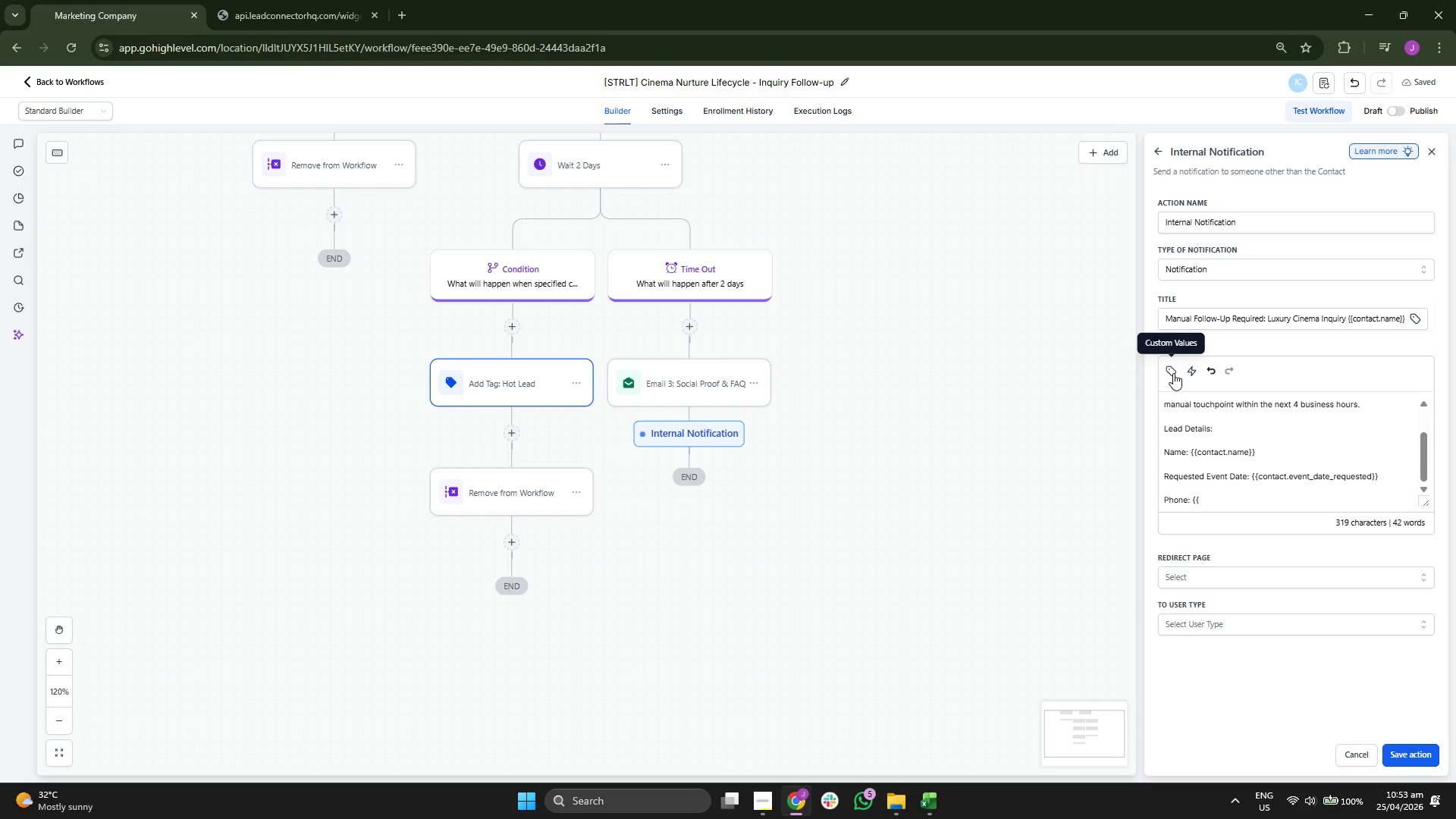 
key(Backspace)
 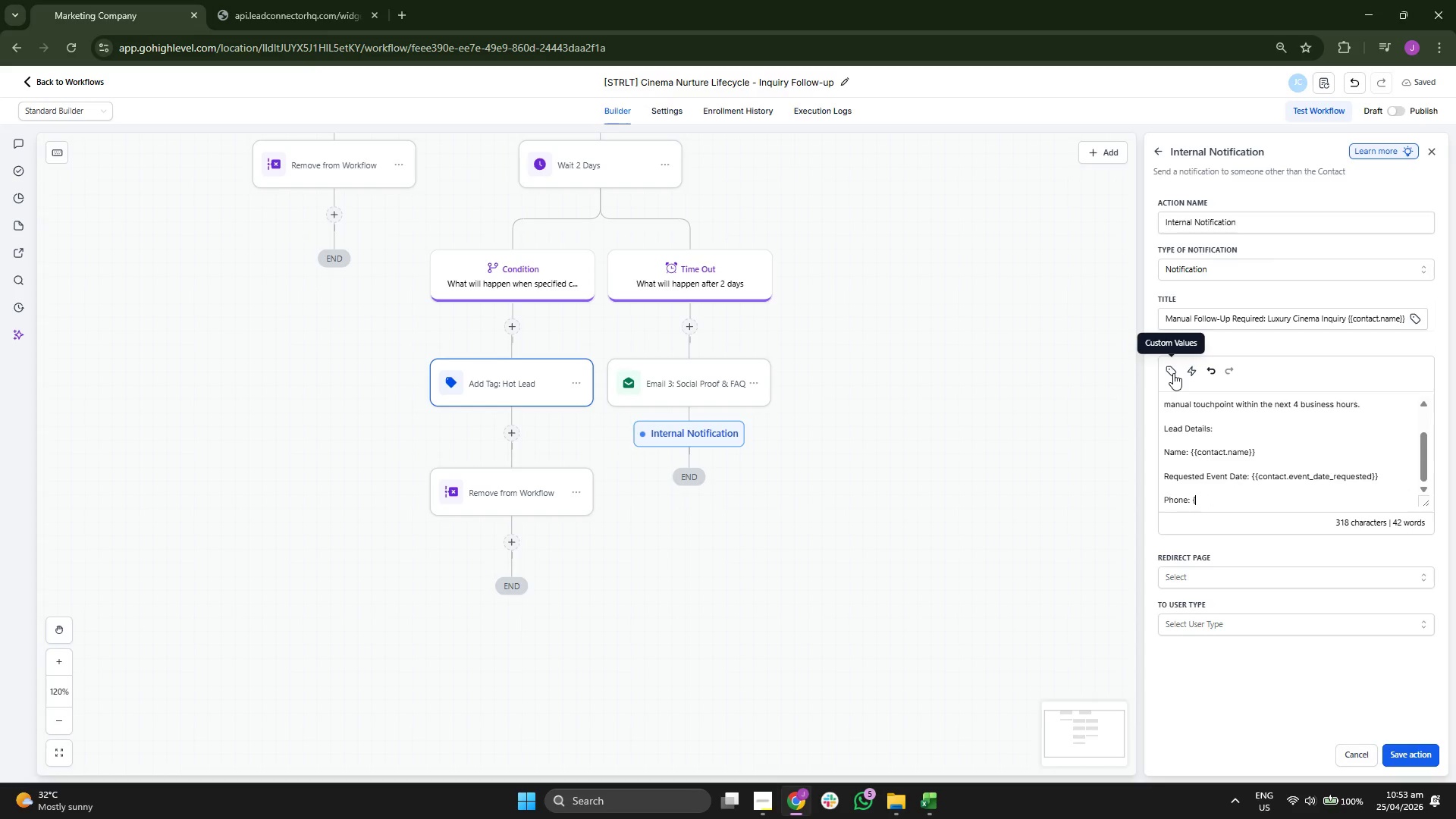 
key(Backspace)
 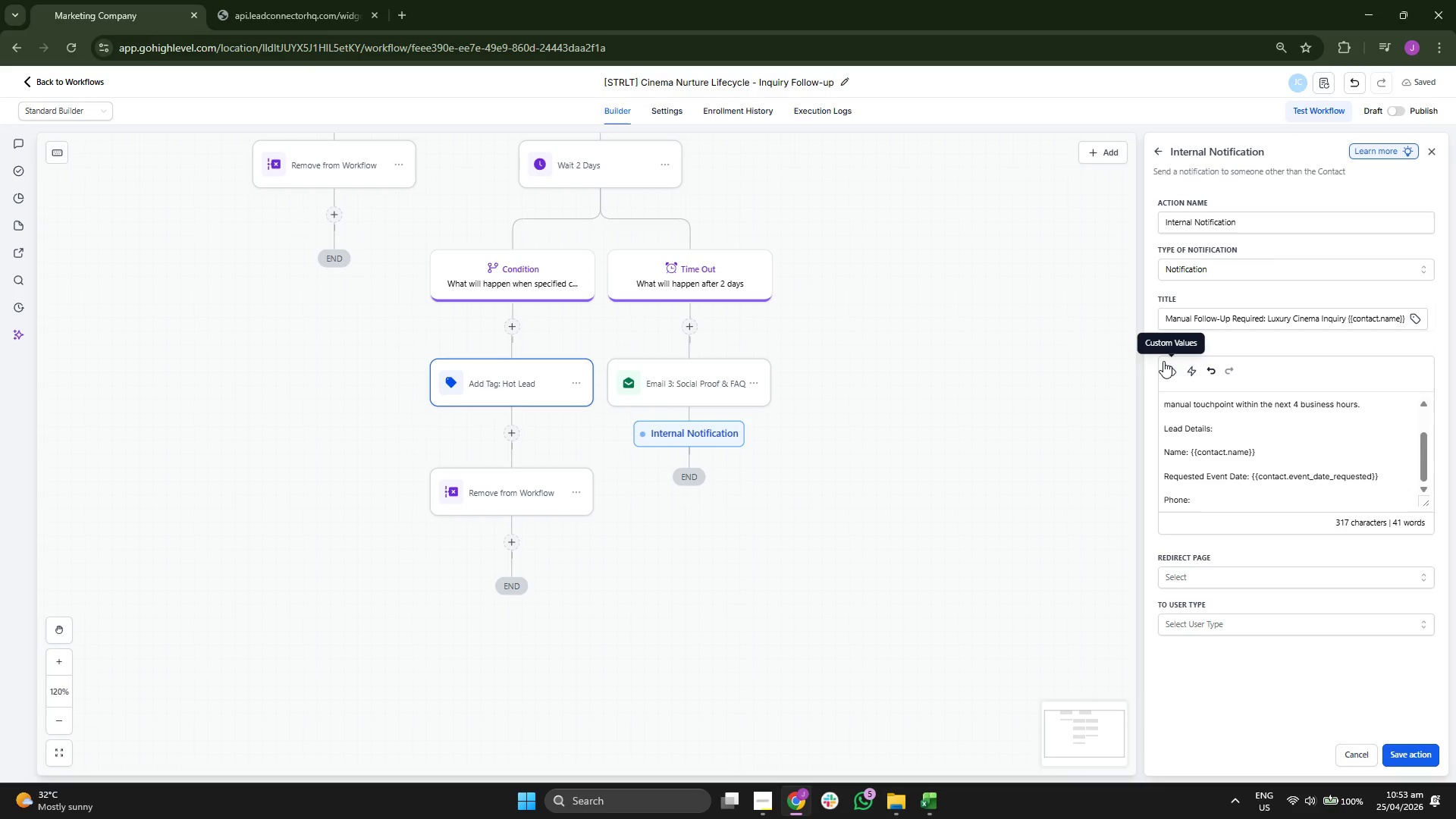 
left_click([1167, 367])
 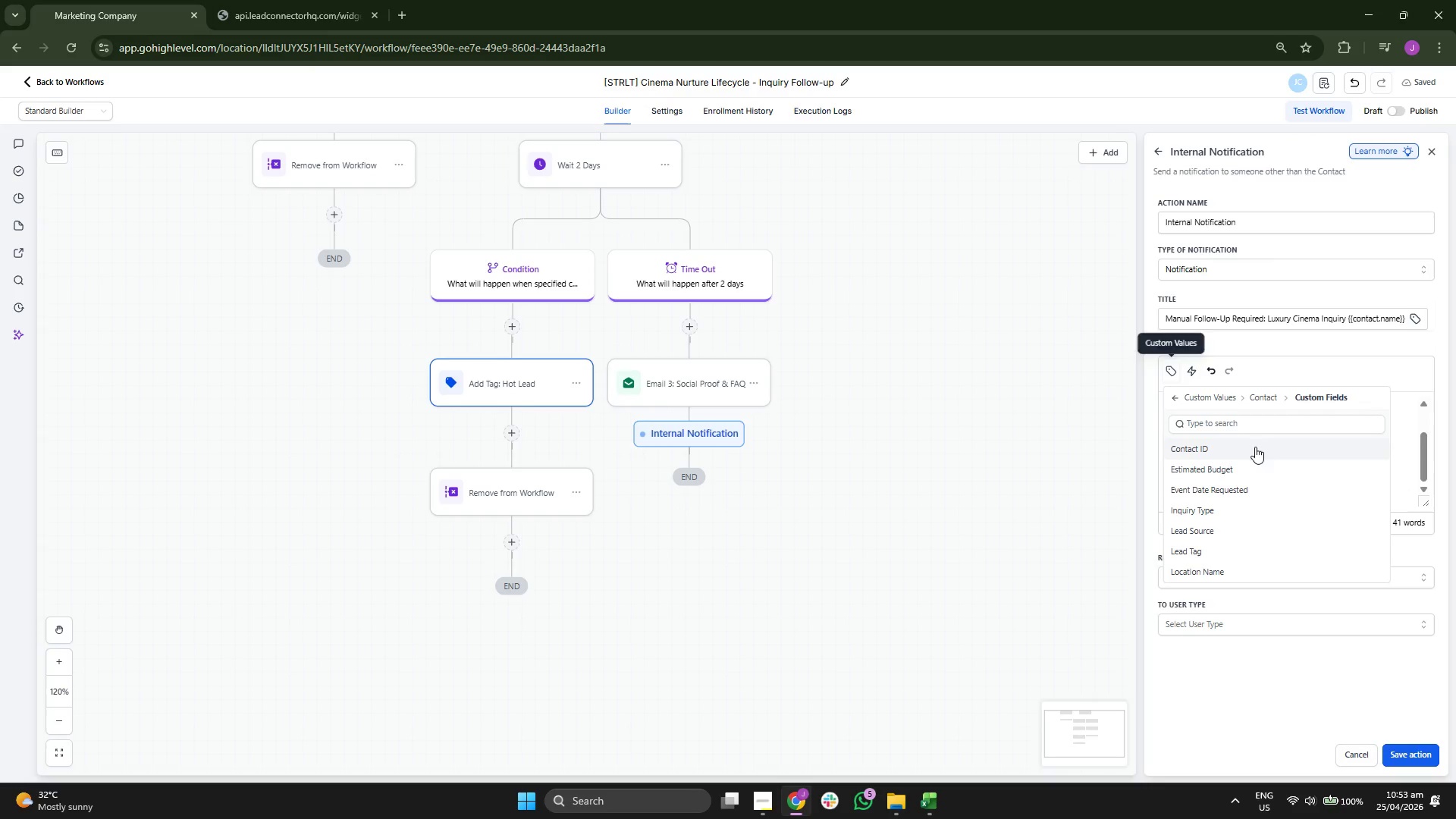 
scroll: coordinate [1280, 516], scroll_direction: up, amount: 6.0
 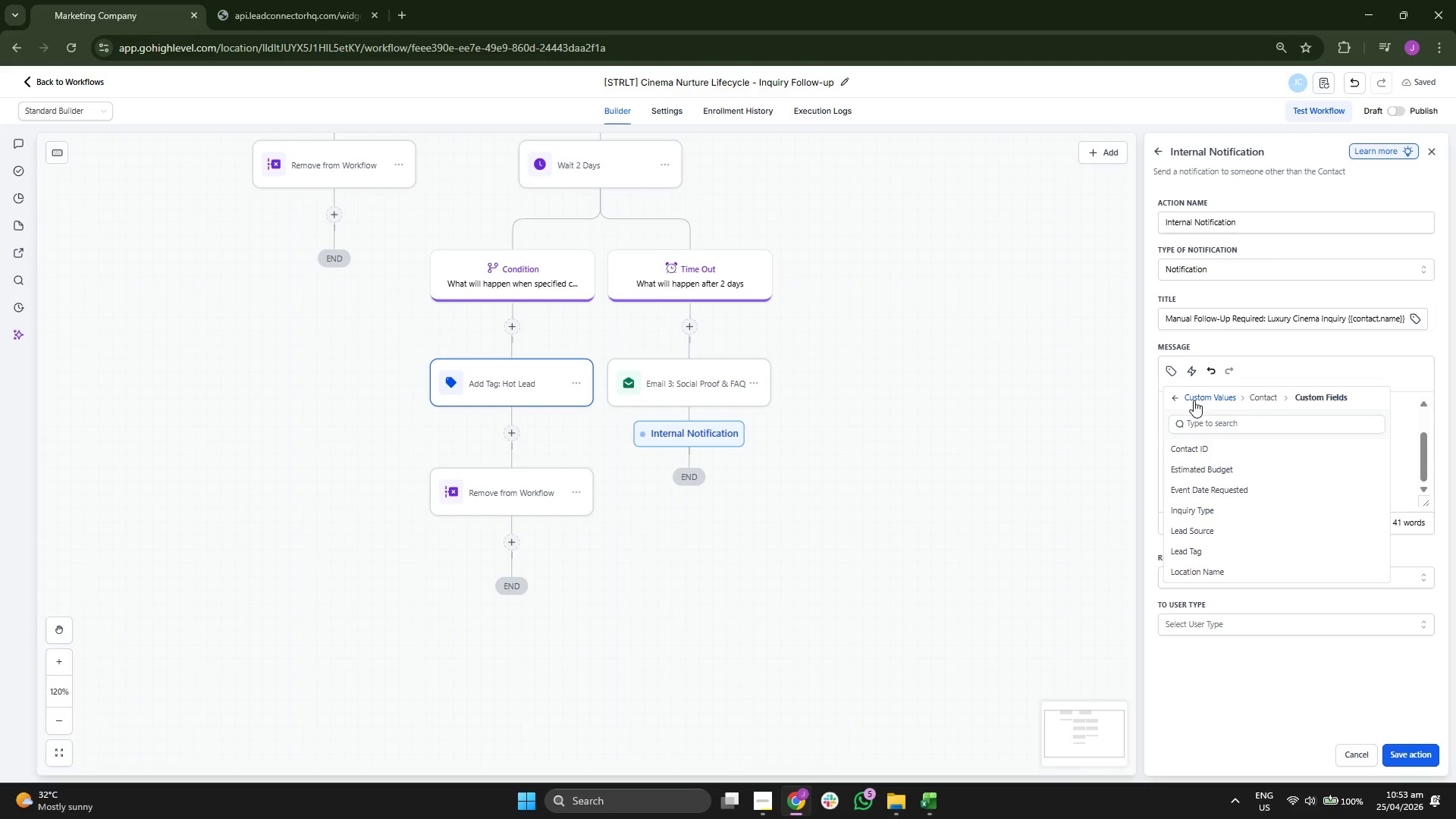 
left_click([1181, 396])
 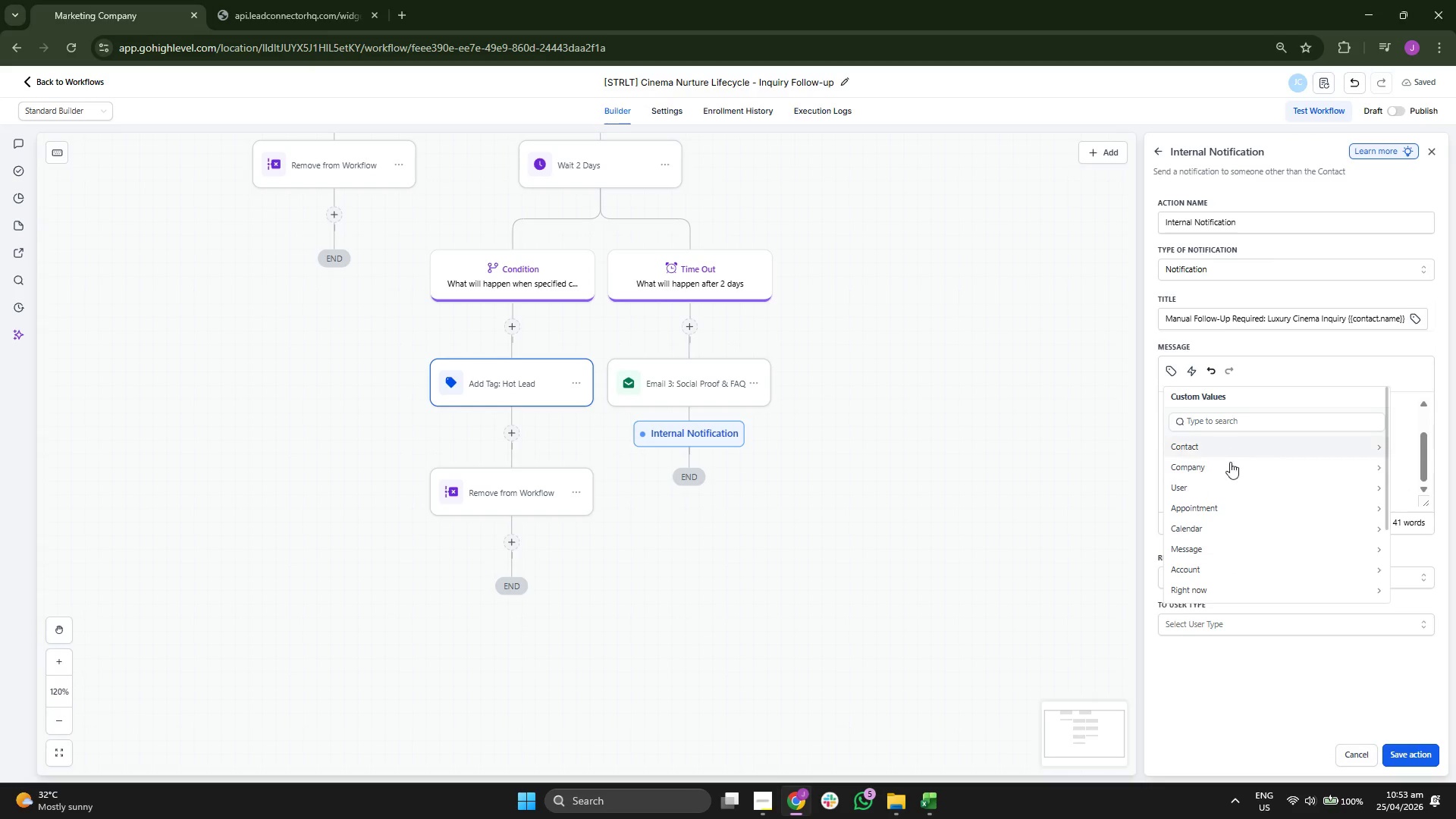 
left_click([1220, 446])
 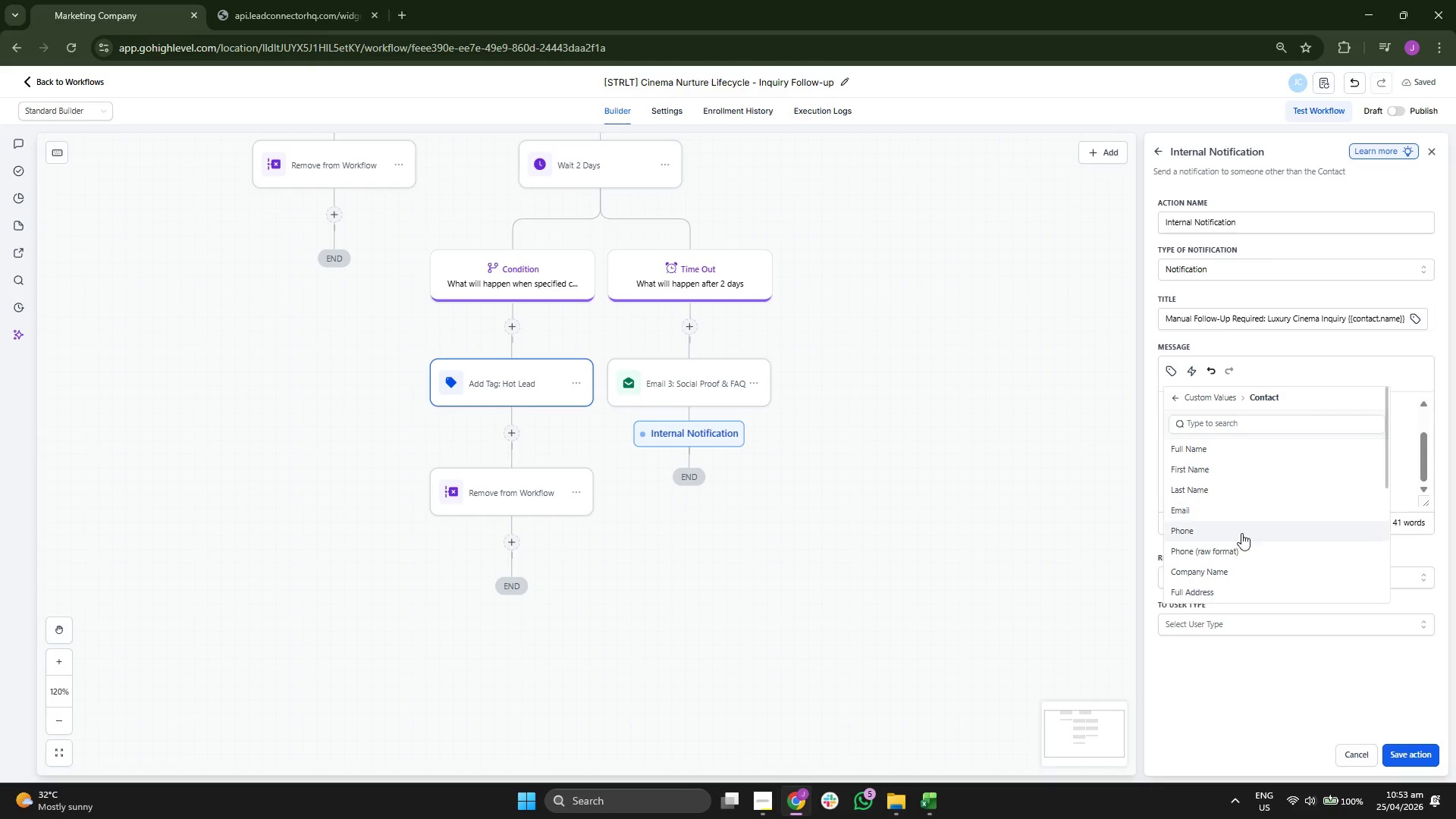 
left_click([1241, 534])
 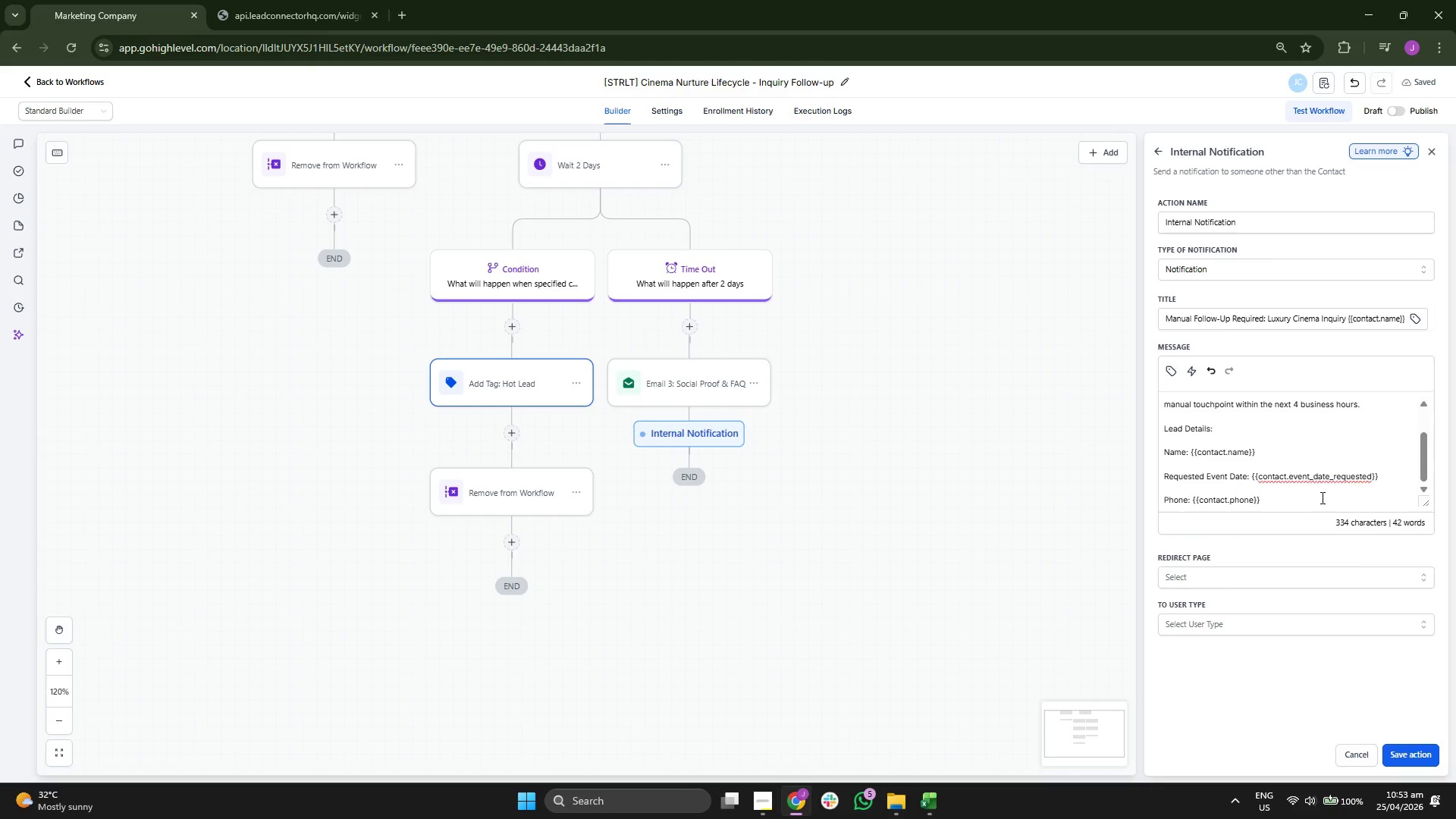 
key(Enter)
 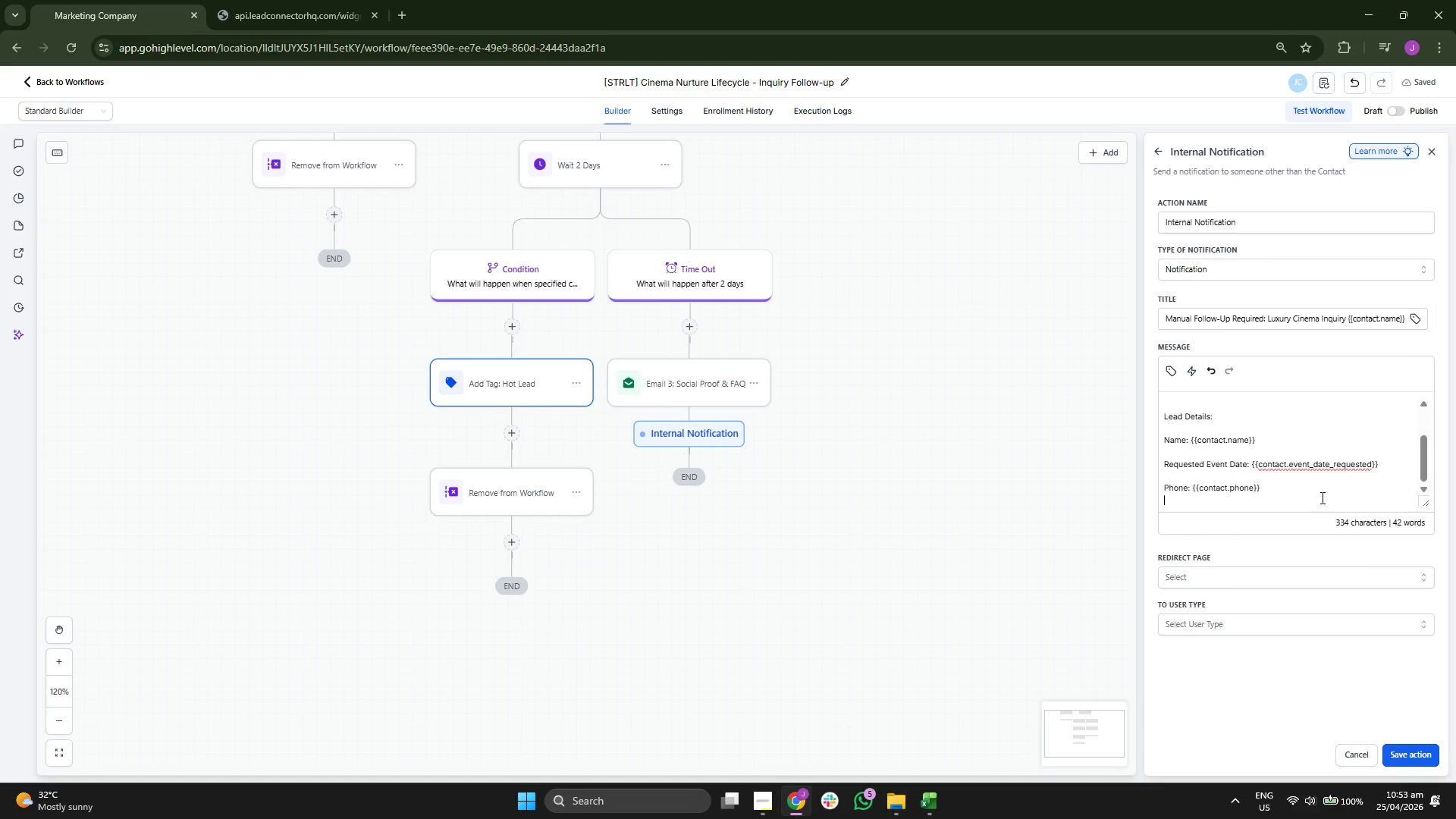 
key(Enter)
 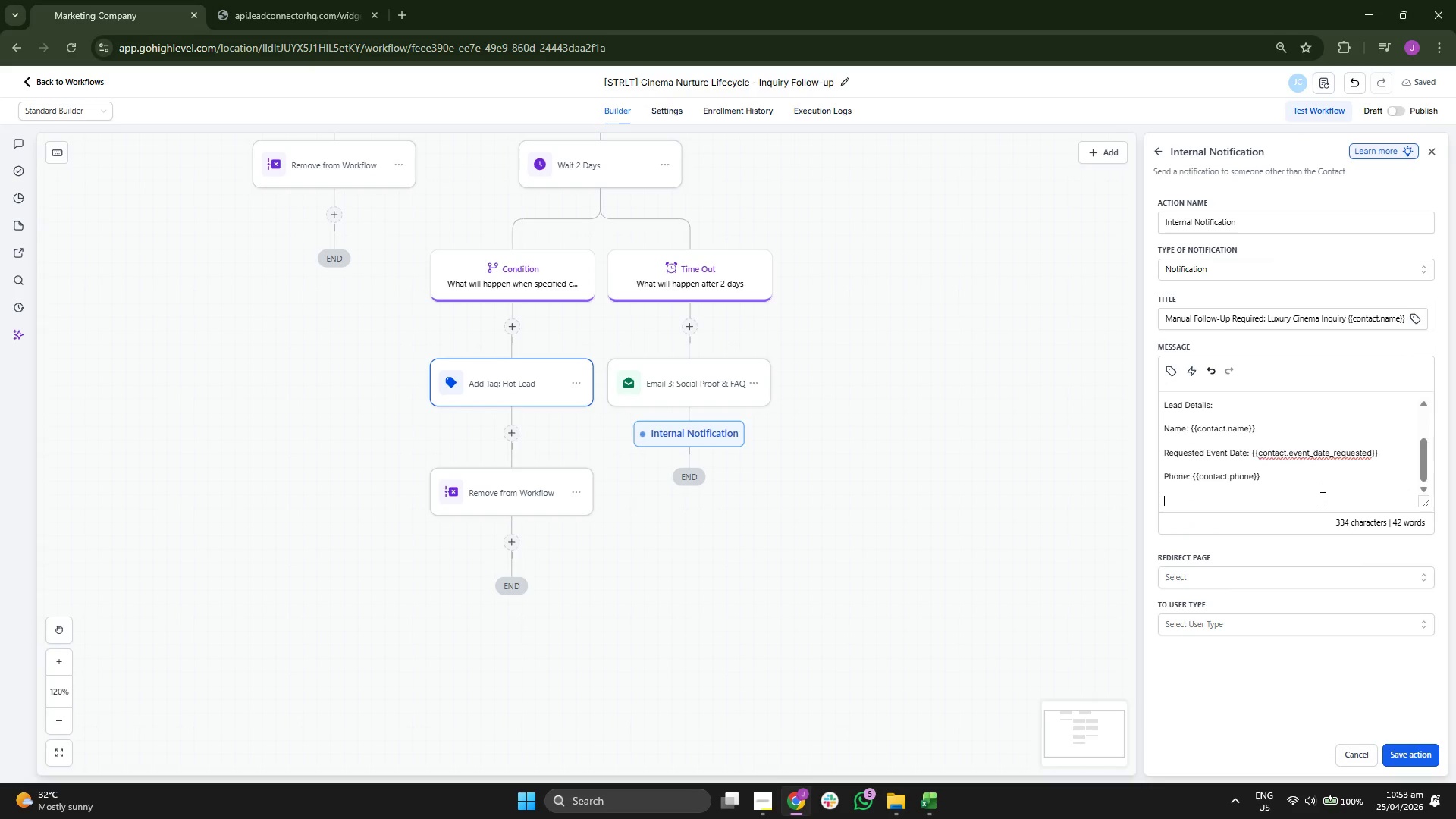 
type(Email : )
key(Backspace)
key(Backspace)
key(Backspace)
type(: )
 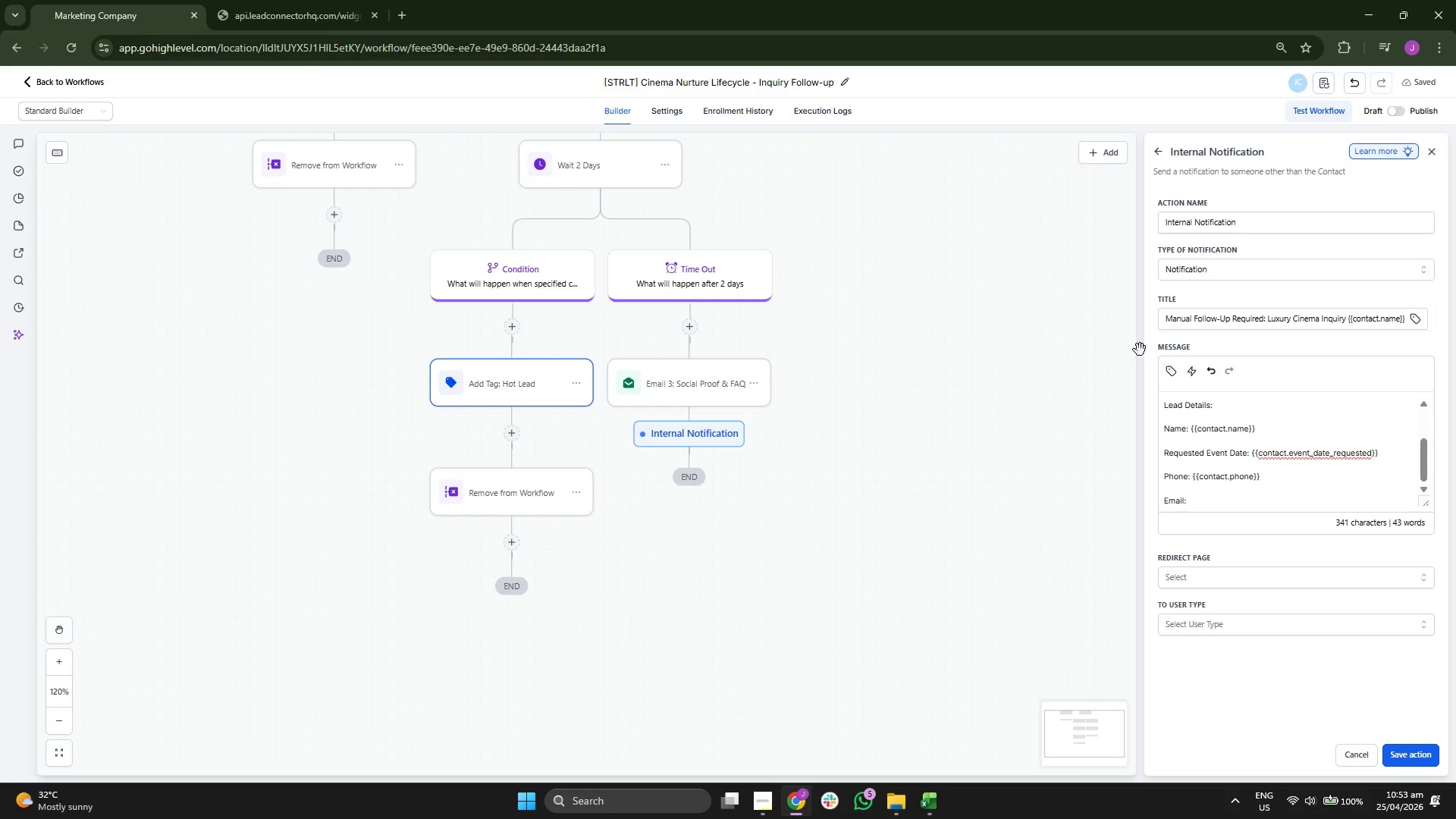 
left_click([1172, 366])
 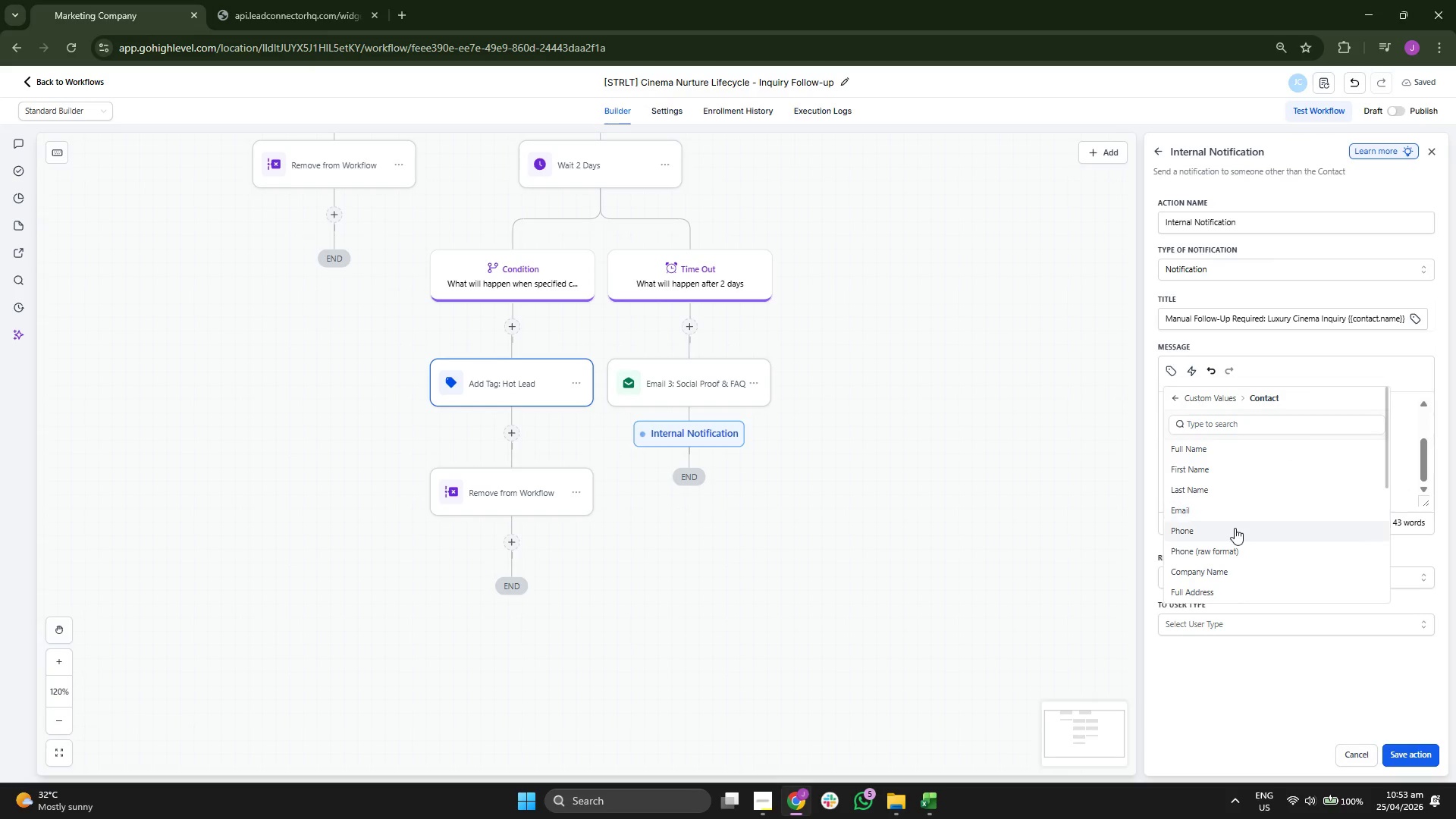 
left_click([1238, 508])
 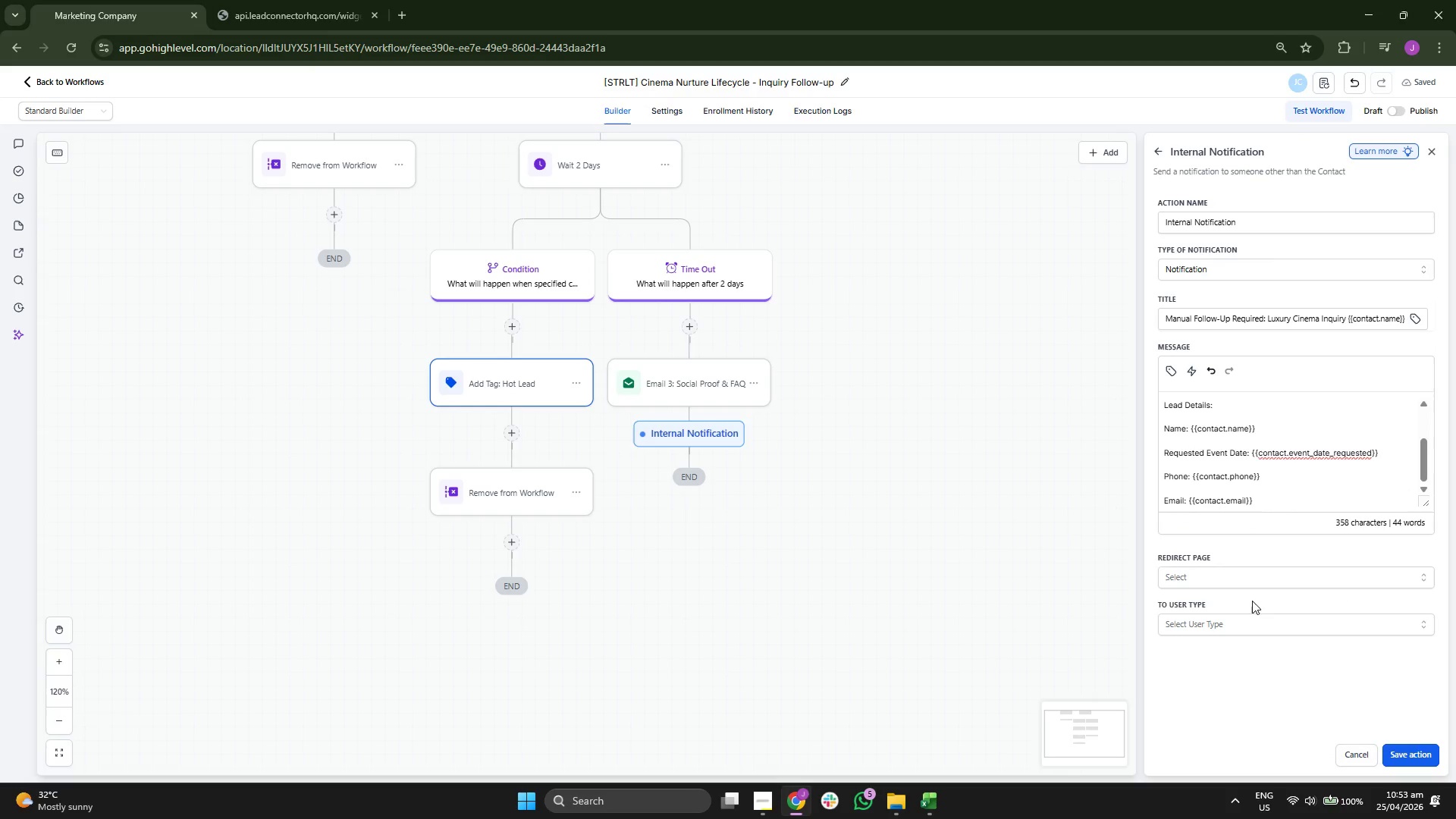 
wait(5.61)
 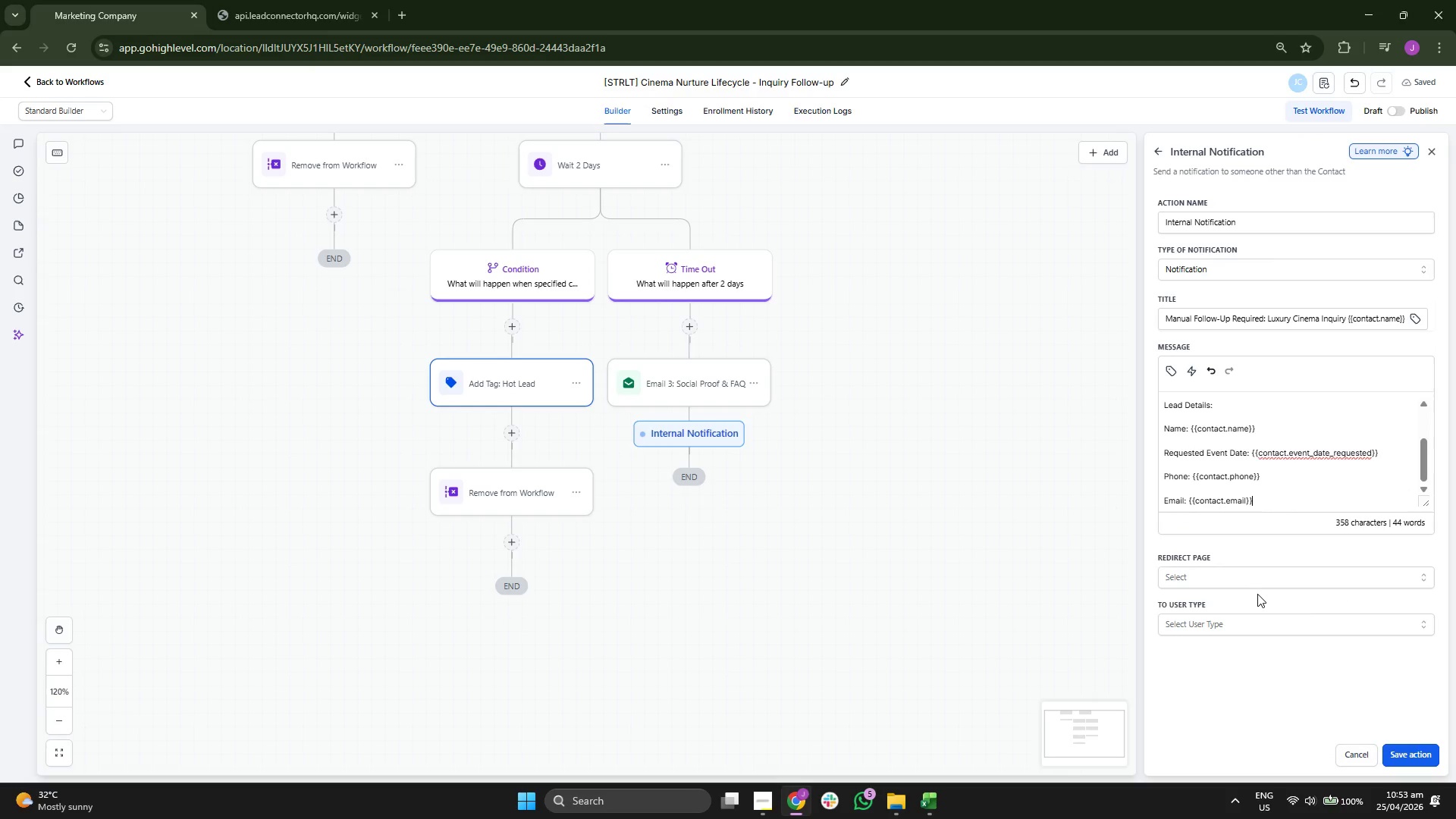 
key(Enter)
 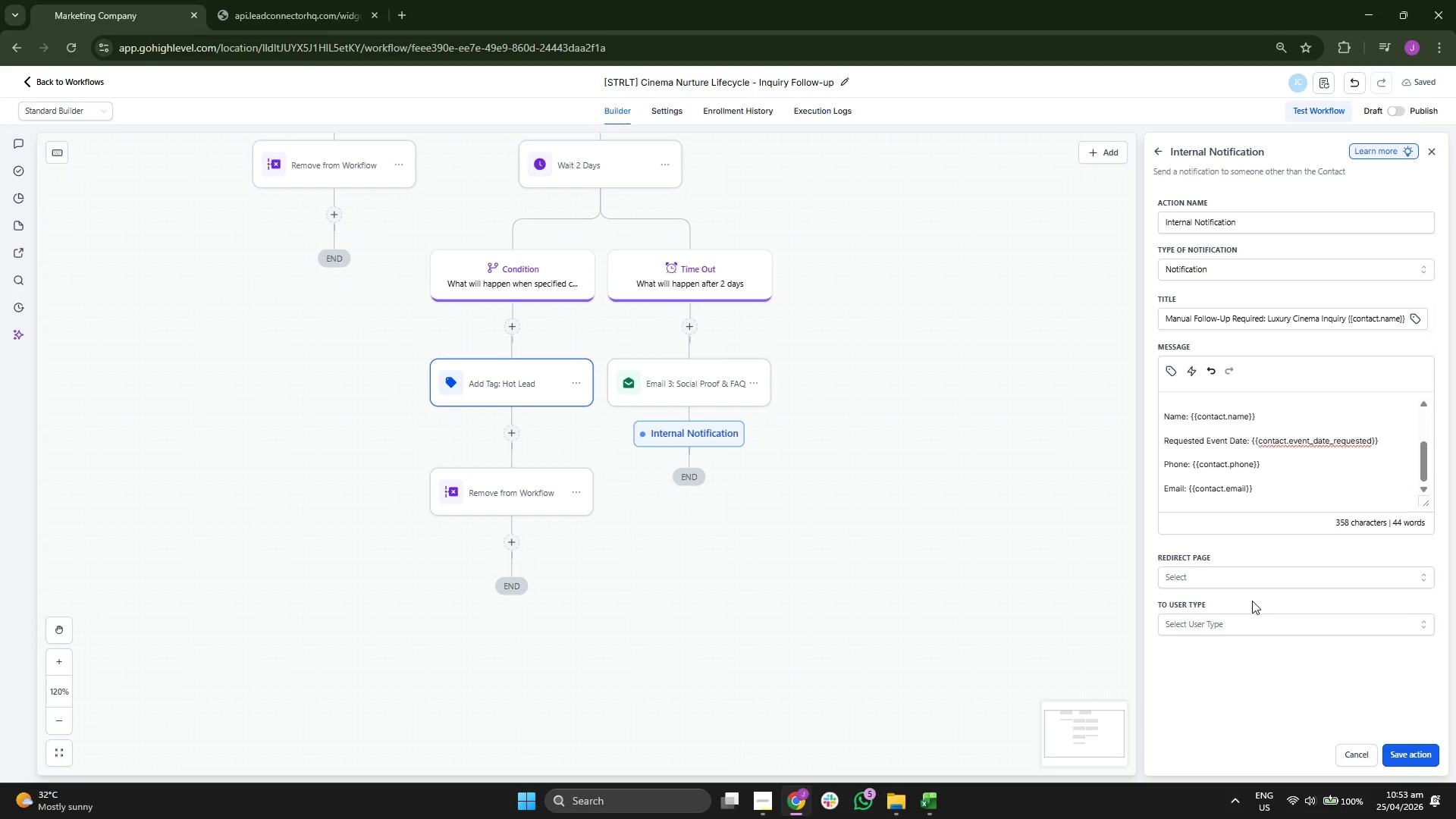 
key(Enter)
 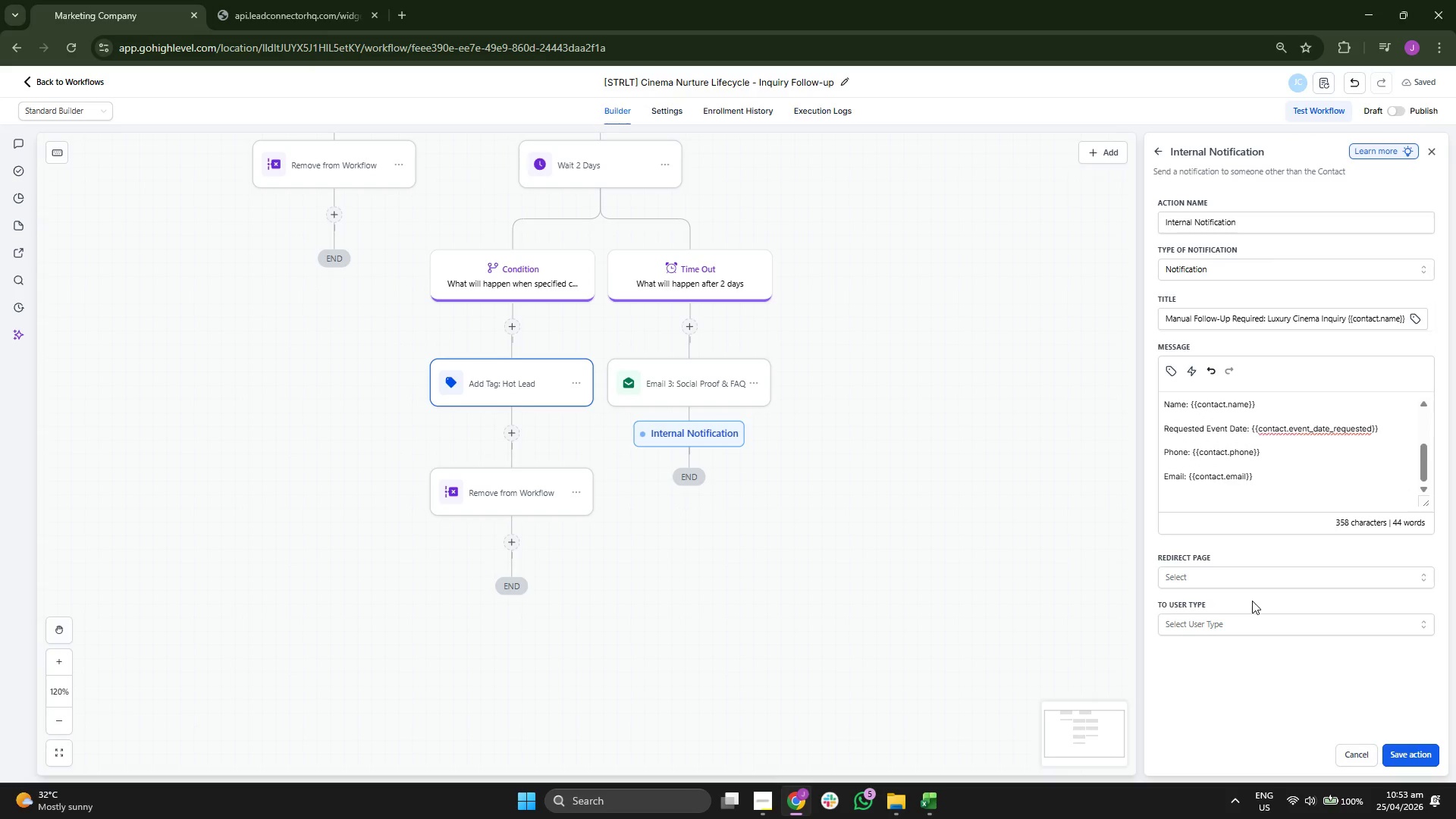 
key(Backspace)
 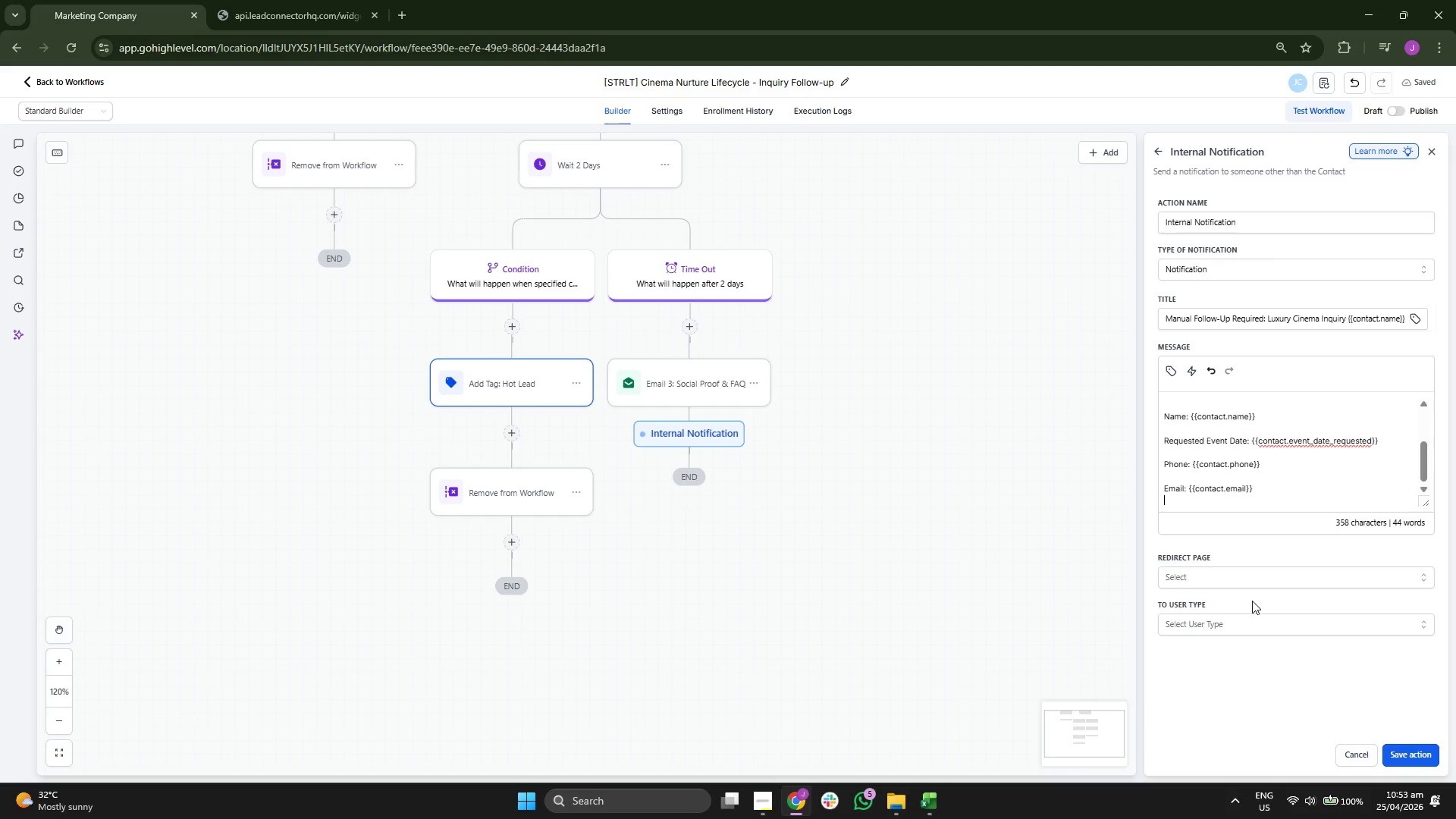 
key(Backspace)
 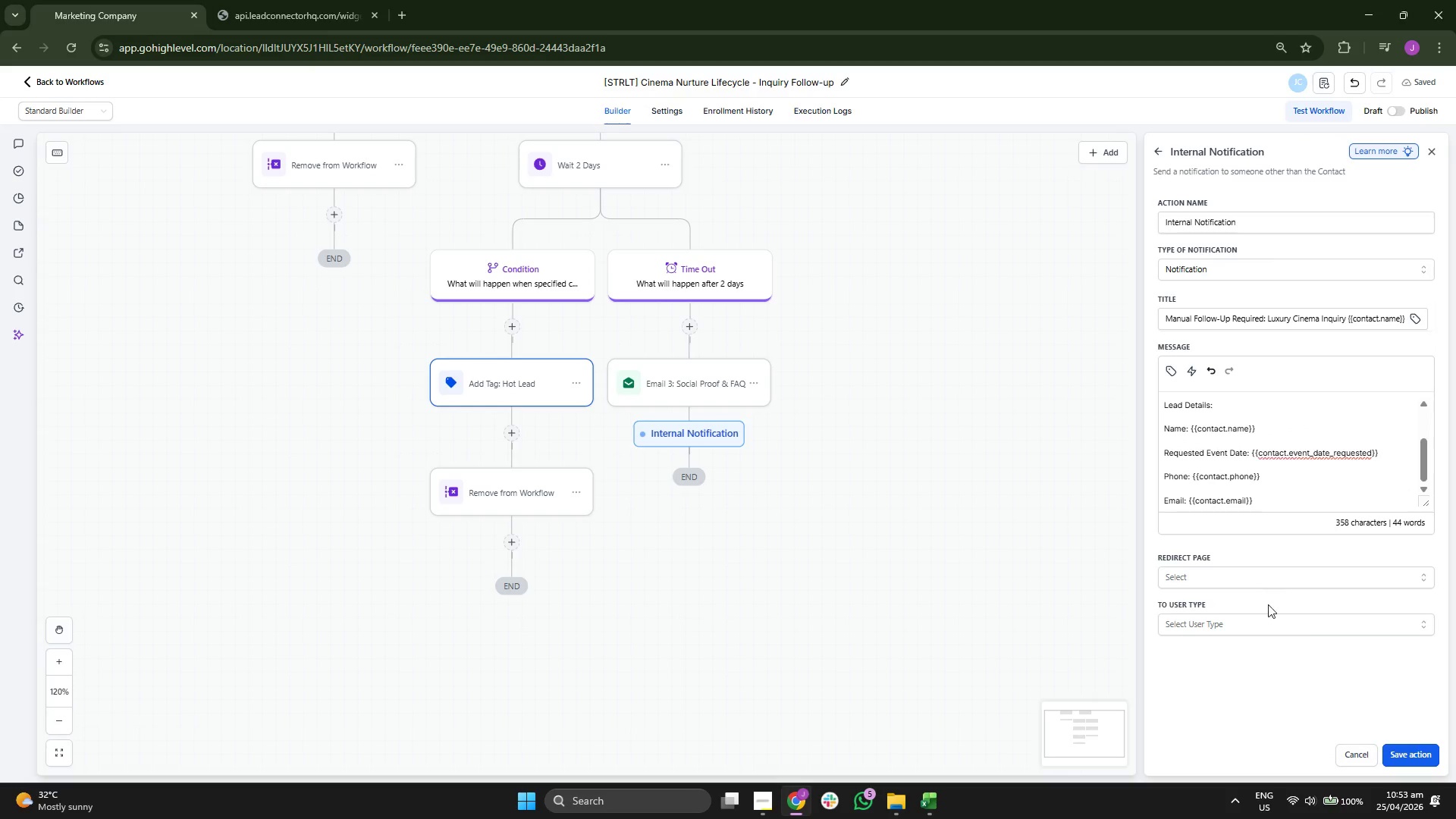 
left_click([1251, 576])
 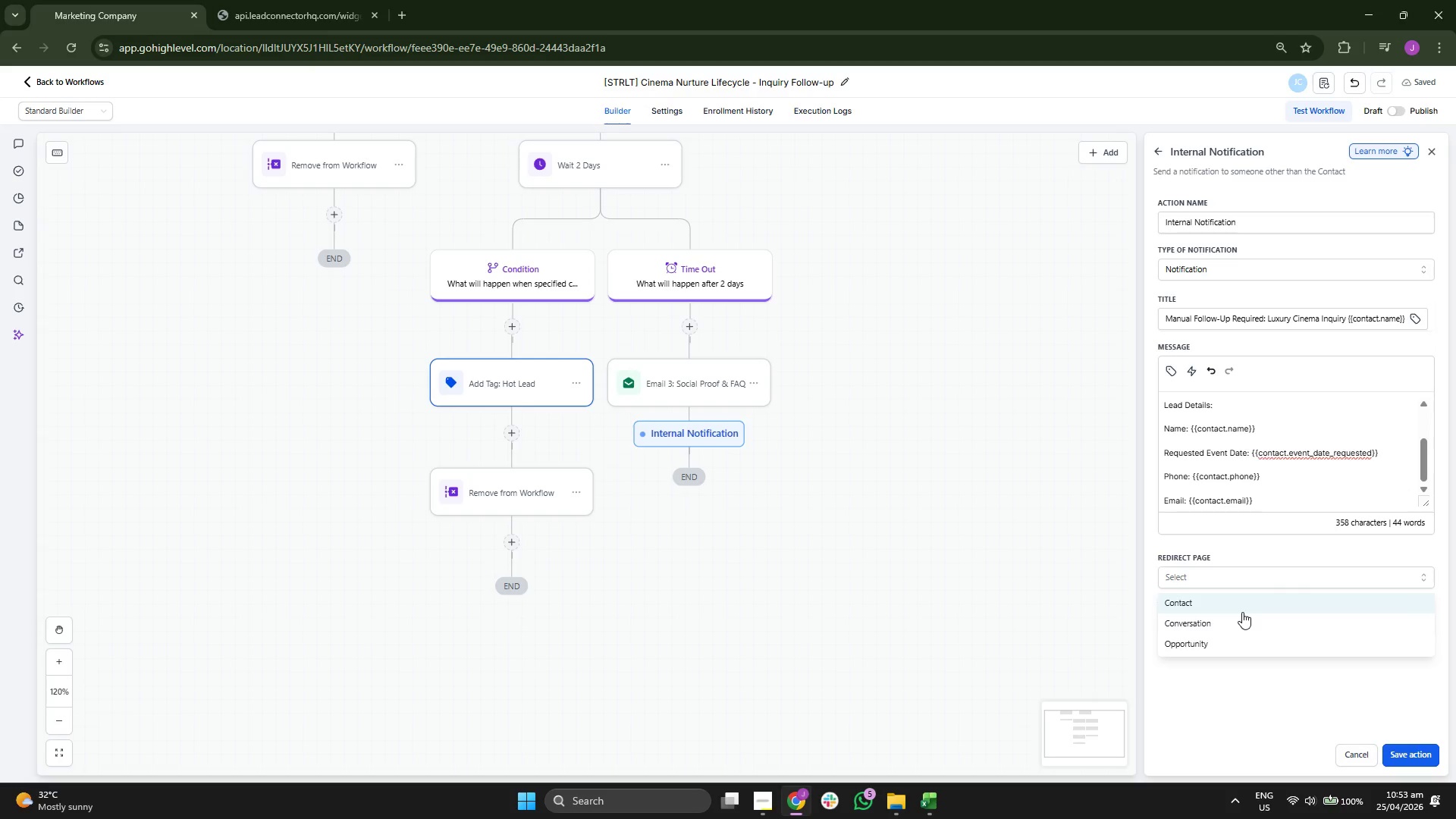 
left_click([1241, 604])
 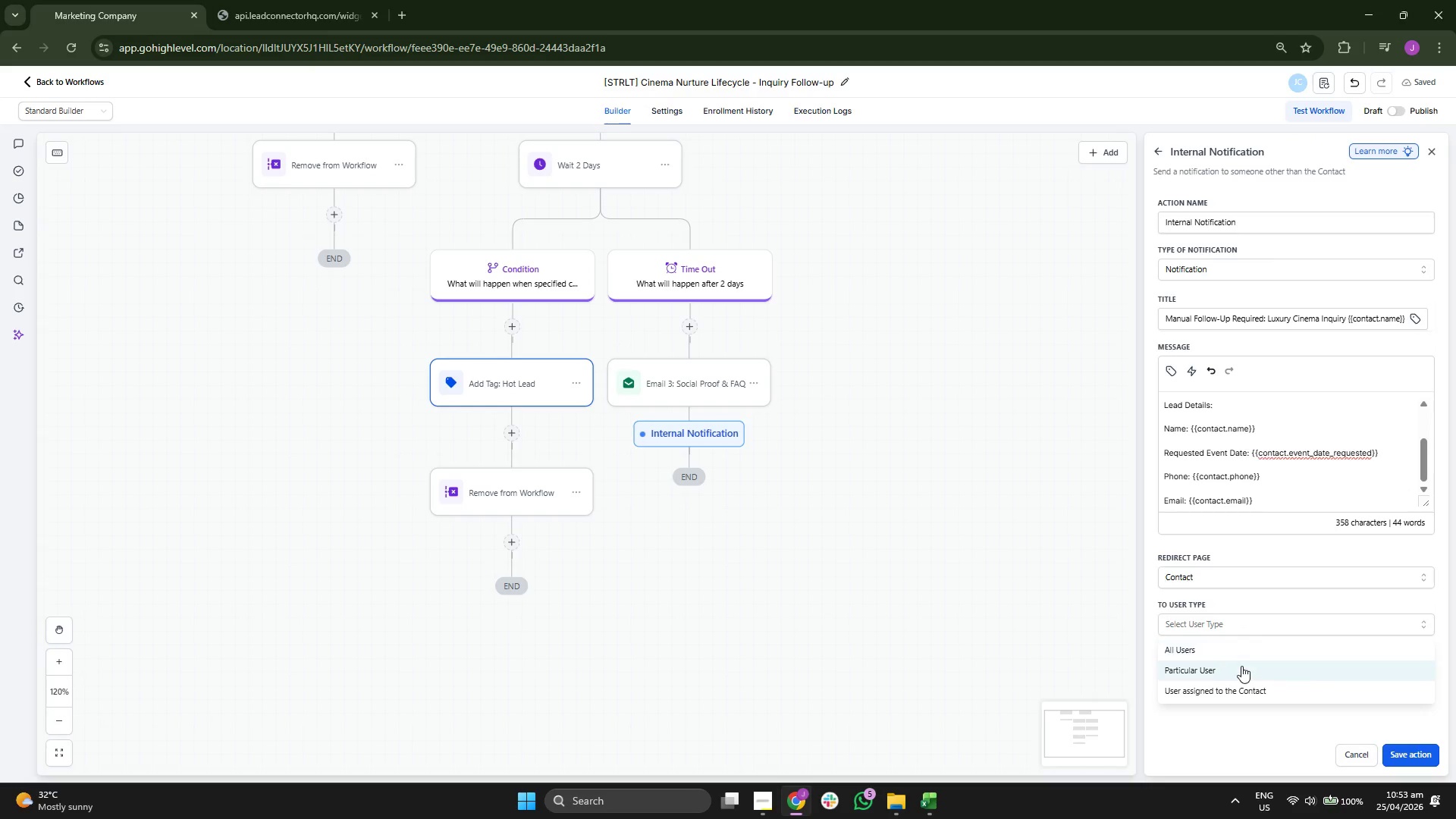 
left_click([1241, 666])
 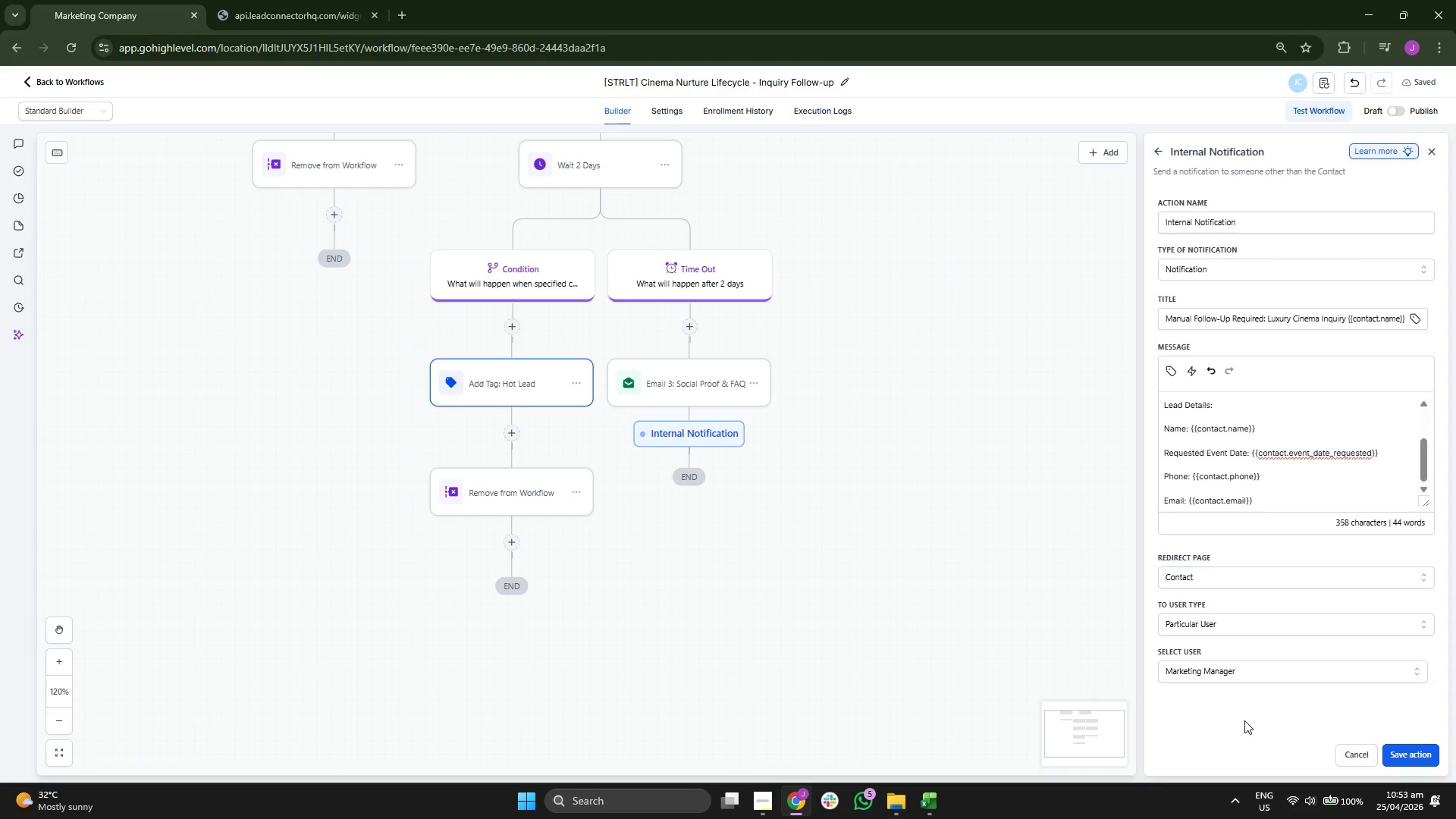 
scroll: coordinate [1260, 500], scroll_direction: up, amount: 5.0
 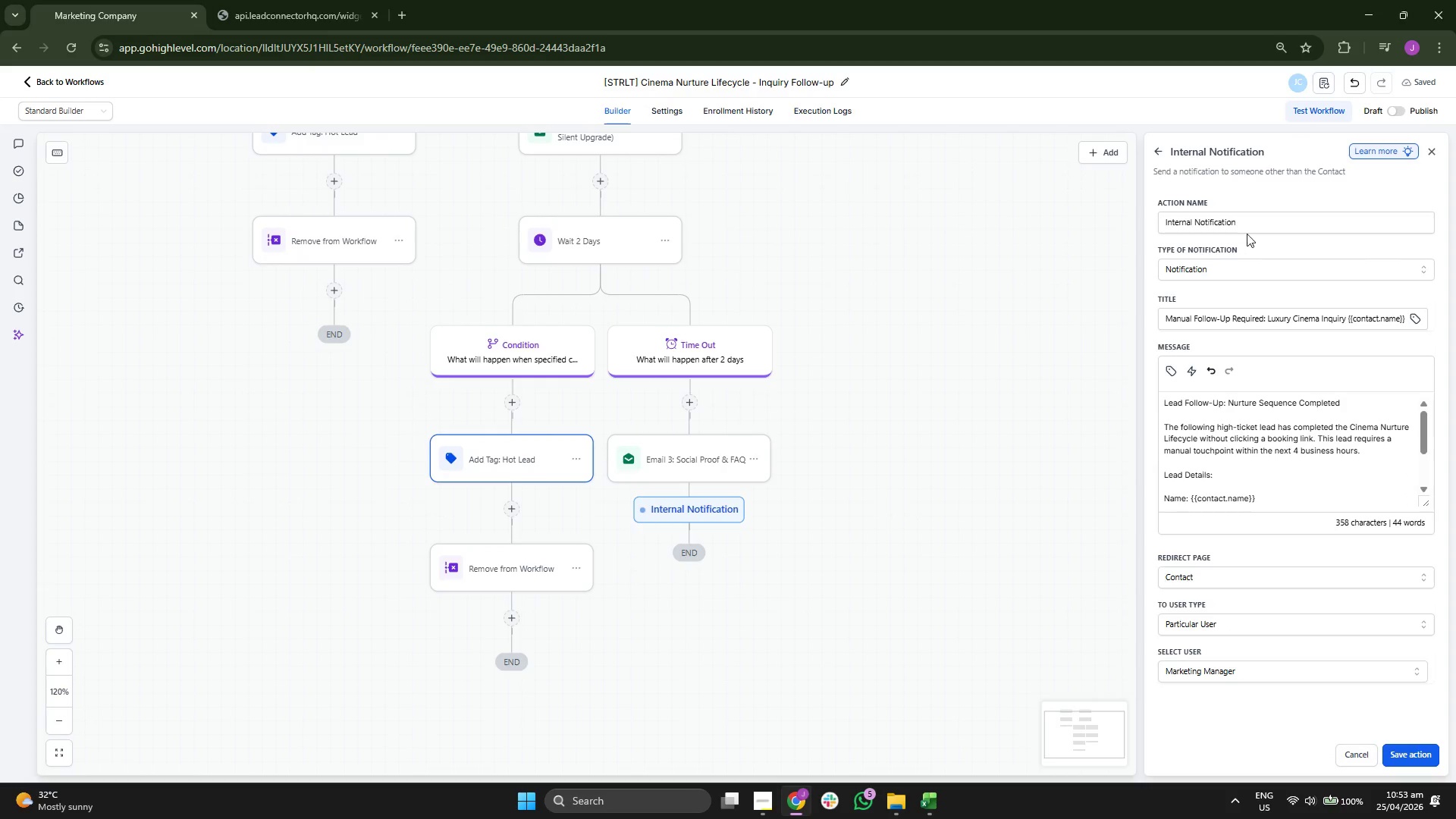 
left_click([1248, 228])
 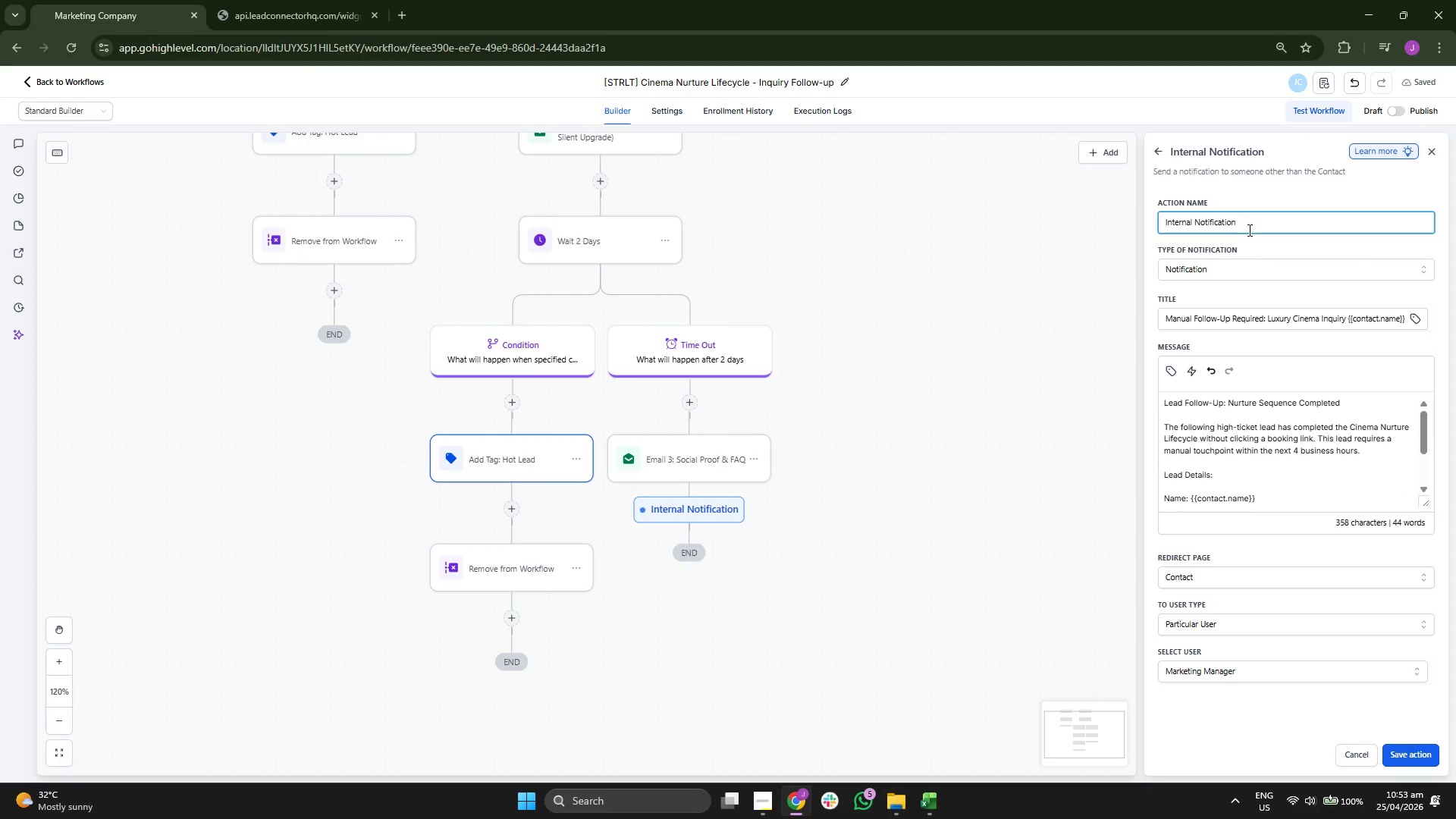 
type(: Manual Follow-Up Required)
 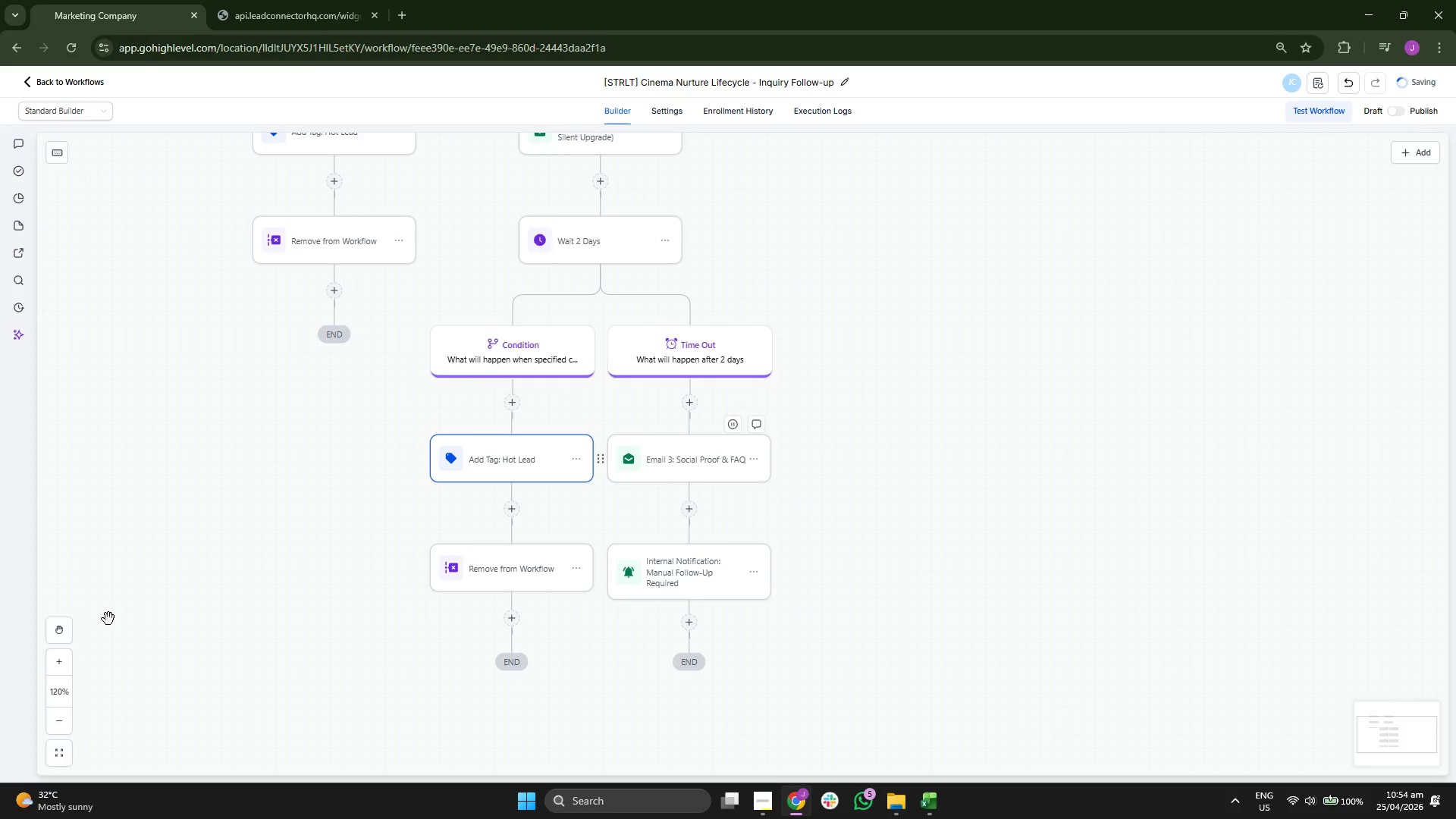 
left_click_drag(start_coordinate=[275, 492], to_coordinate=[280, 588])
 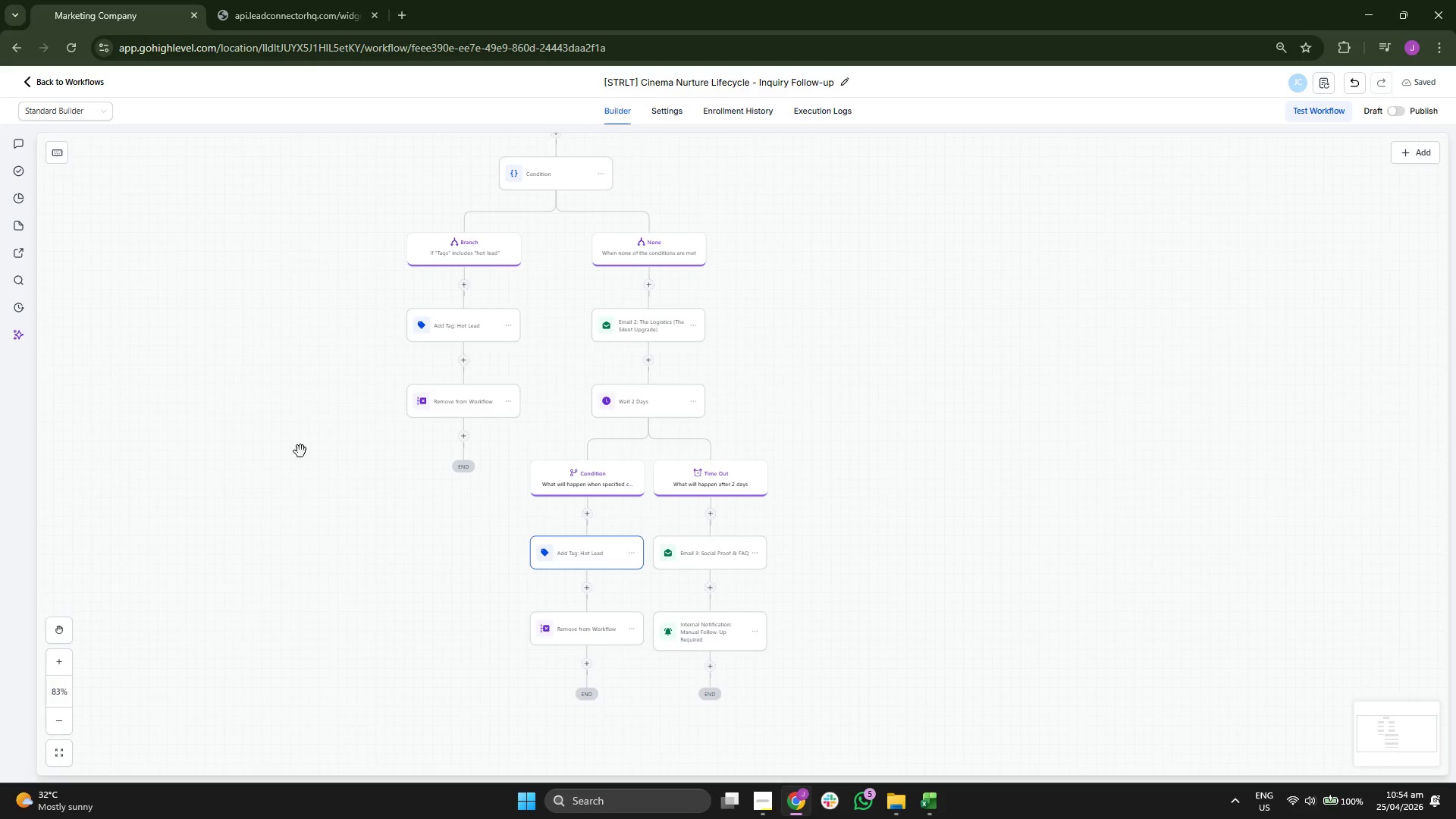 
left_click_drag(start_coordinate=[300, 450], to_coordinate=[293, 521])
 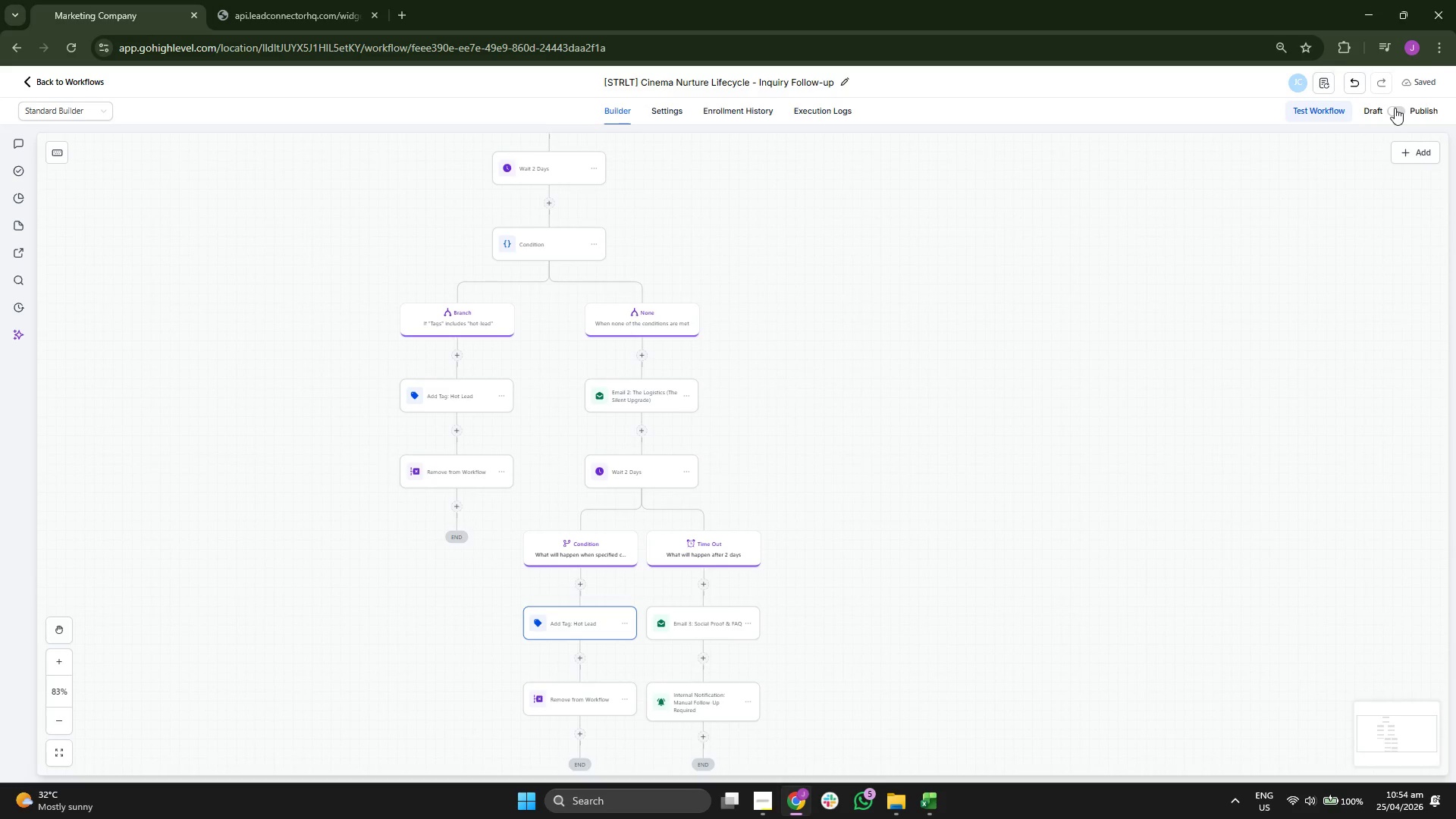 
double_click([1415, 86])
 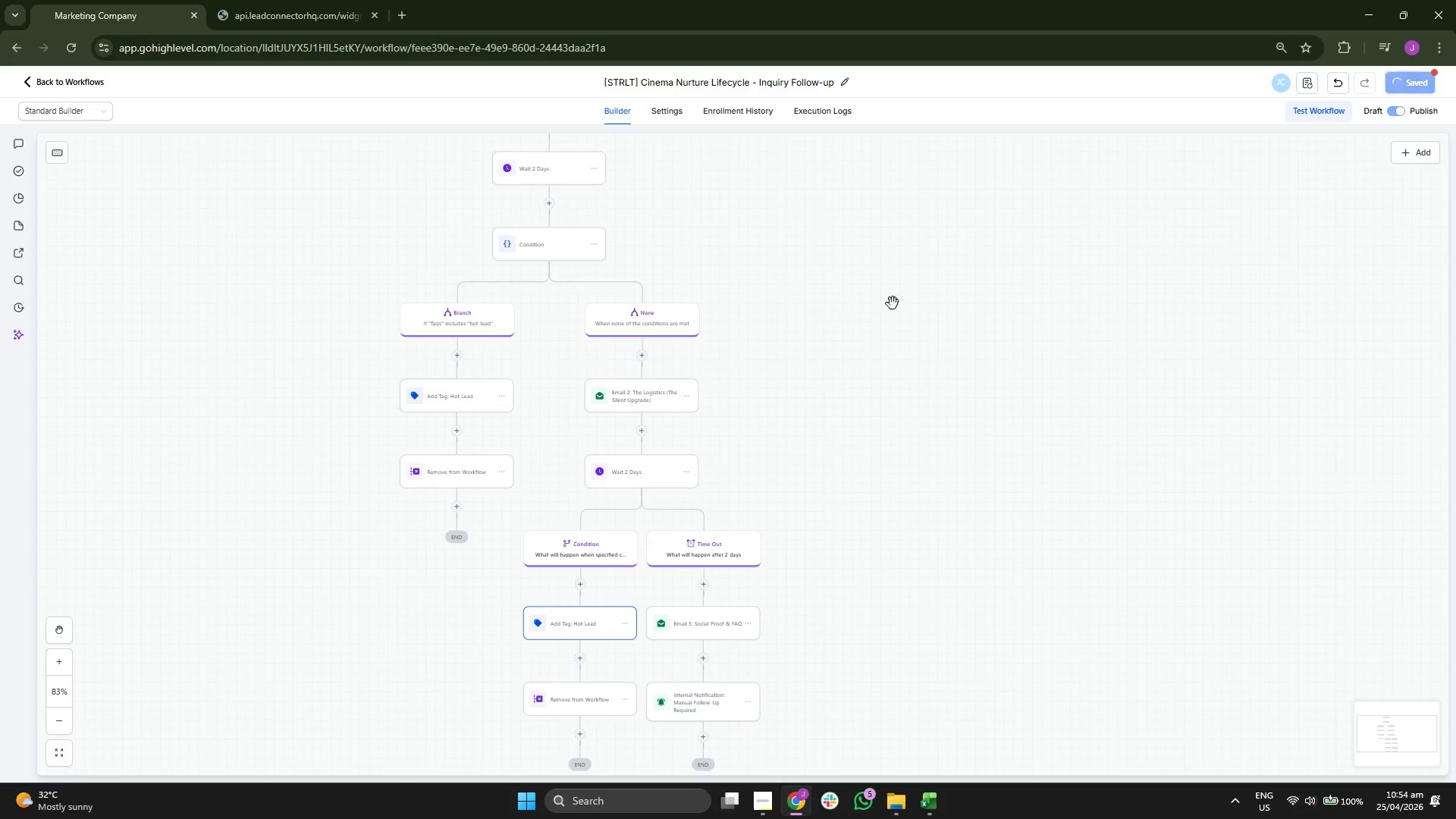 
left_click_drag(start_coordinate=[880, 303], to_coordinate=[967, 492])
 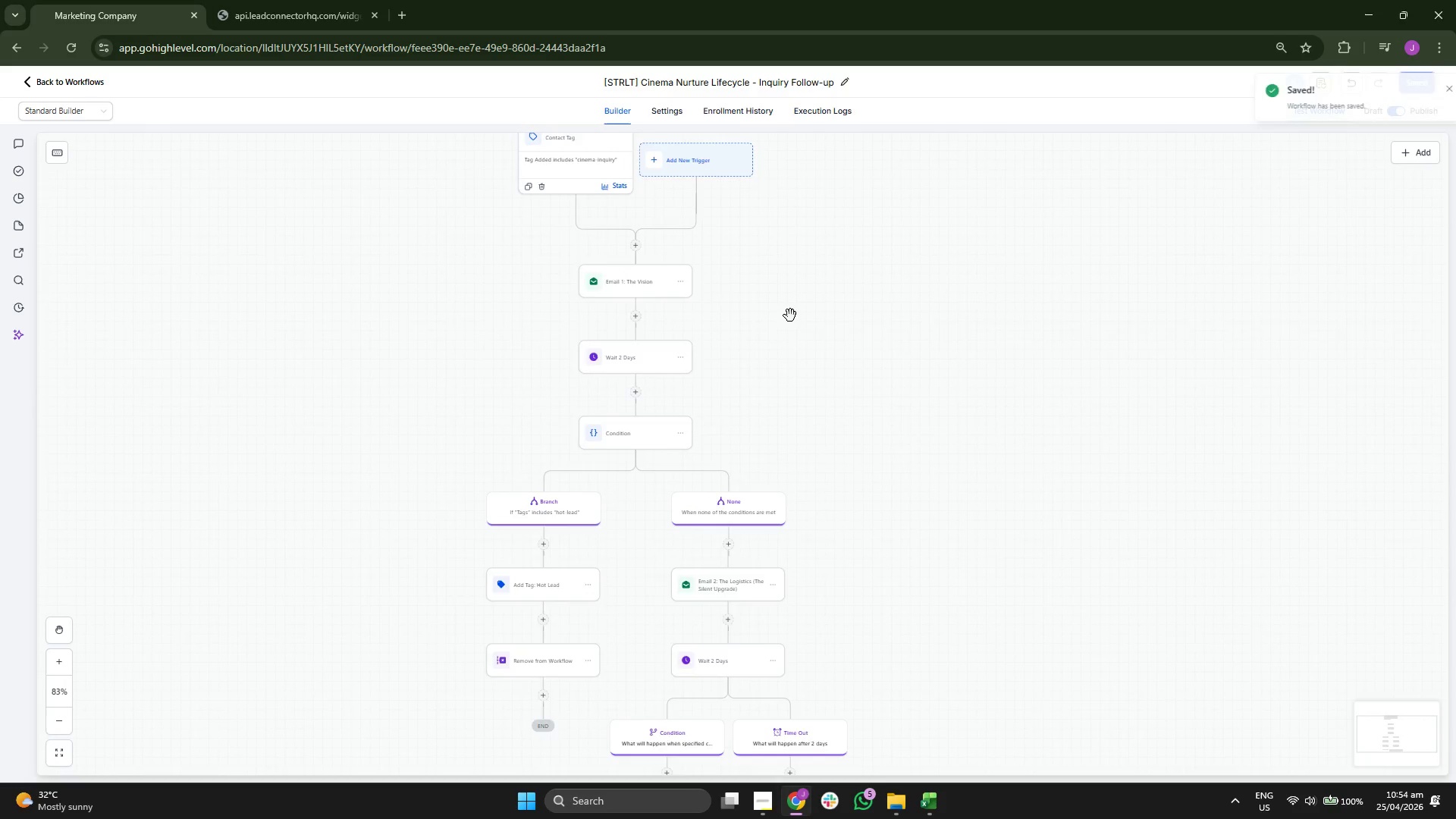 
left_click_drag(start_coordinate=[789, 315], to_coordinate=[812, 346])
 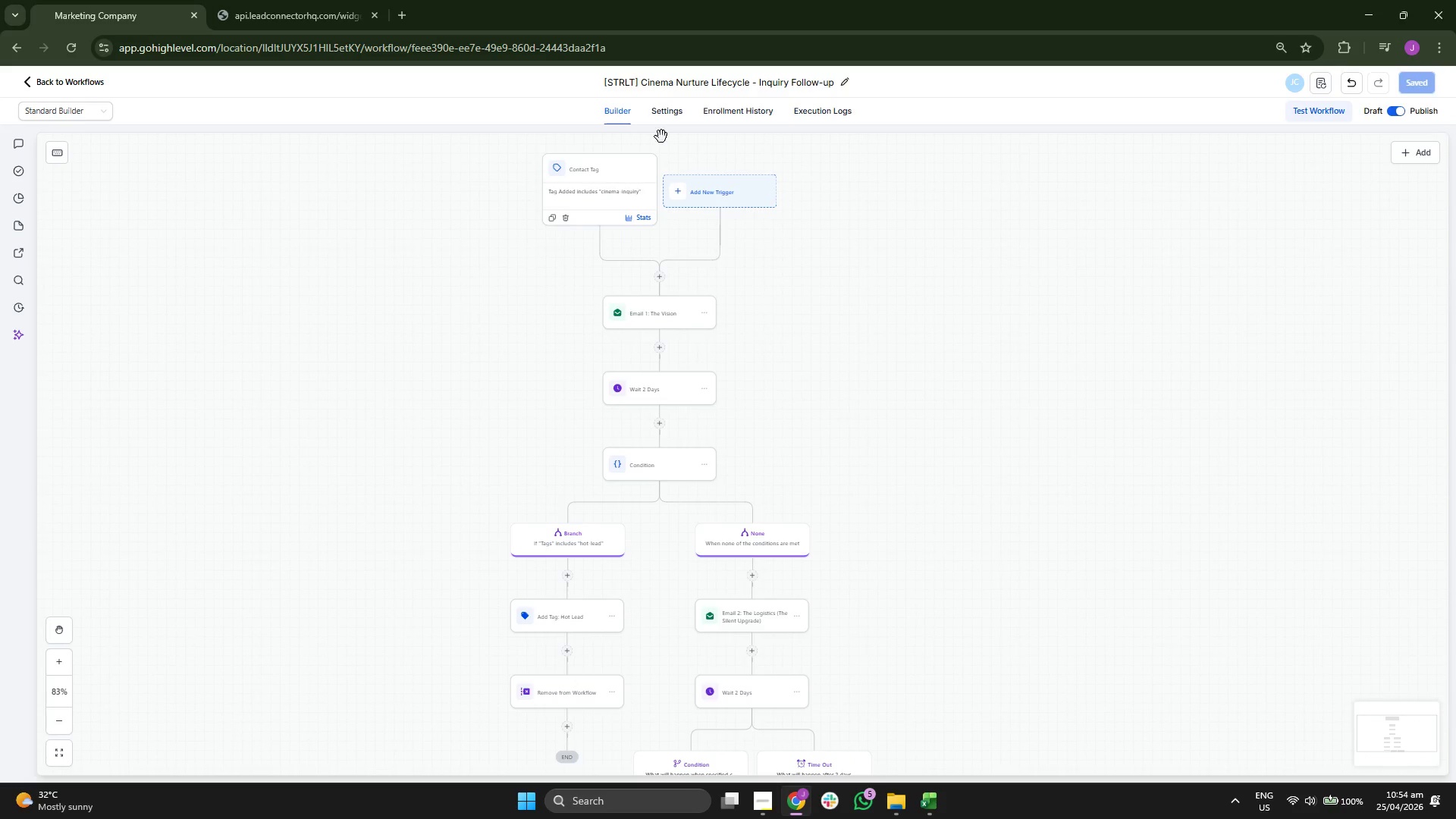 
left_click([673, 111])
 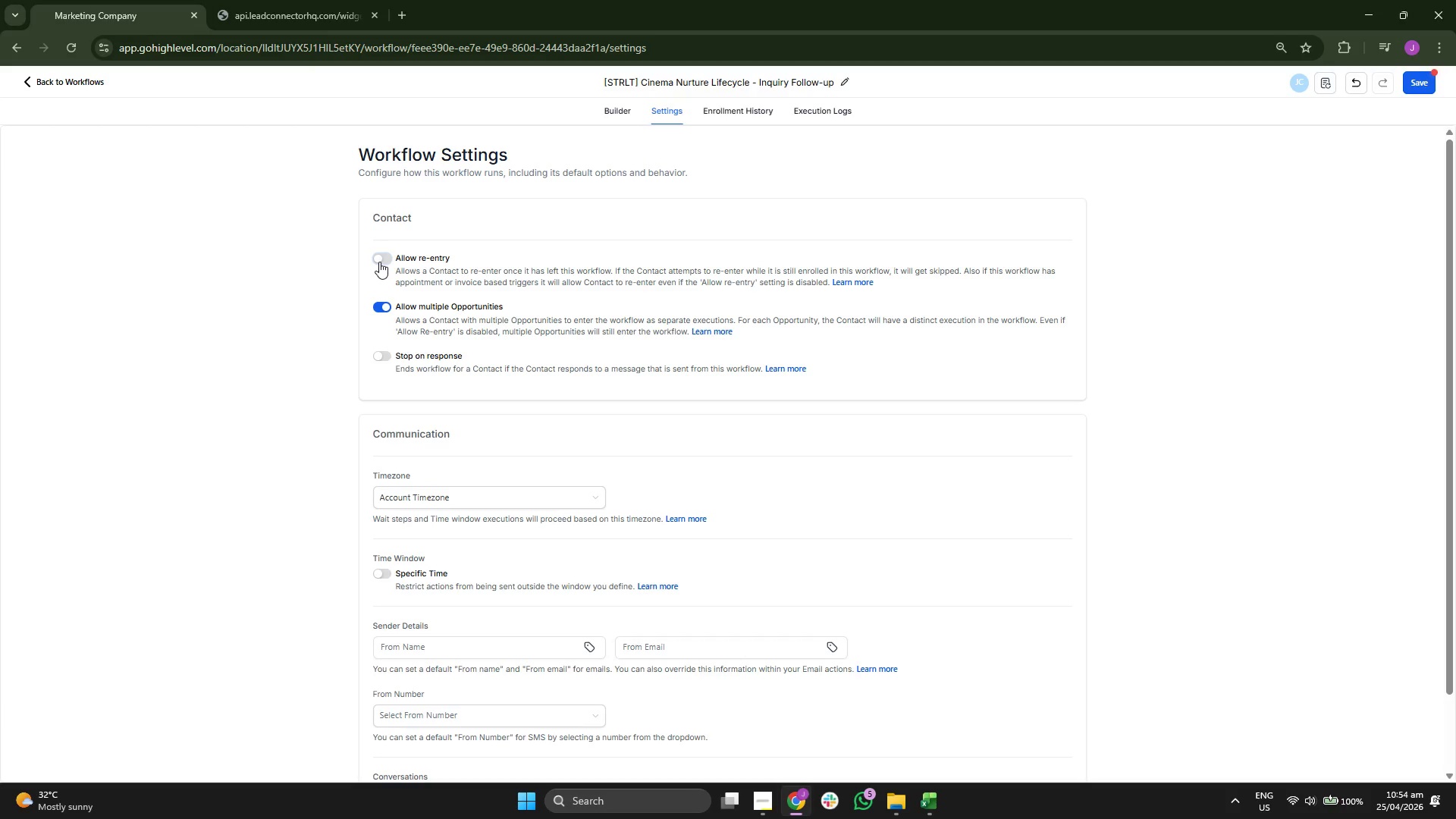 
scroll: coordinate [657, 336], scroll_direction: down, amount: 4.0
 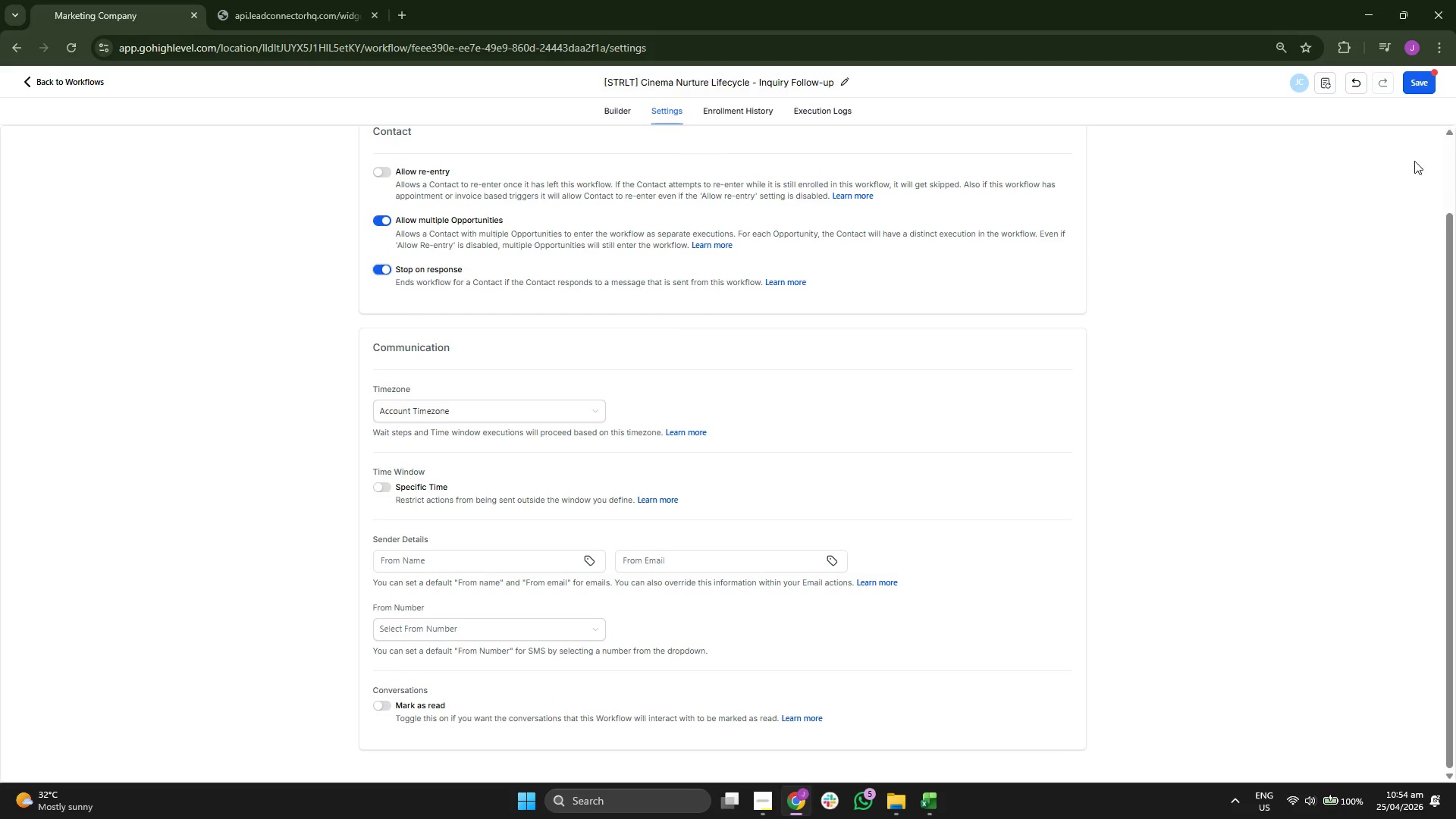 
left_click([1421, 88])
 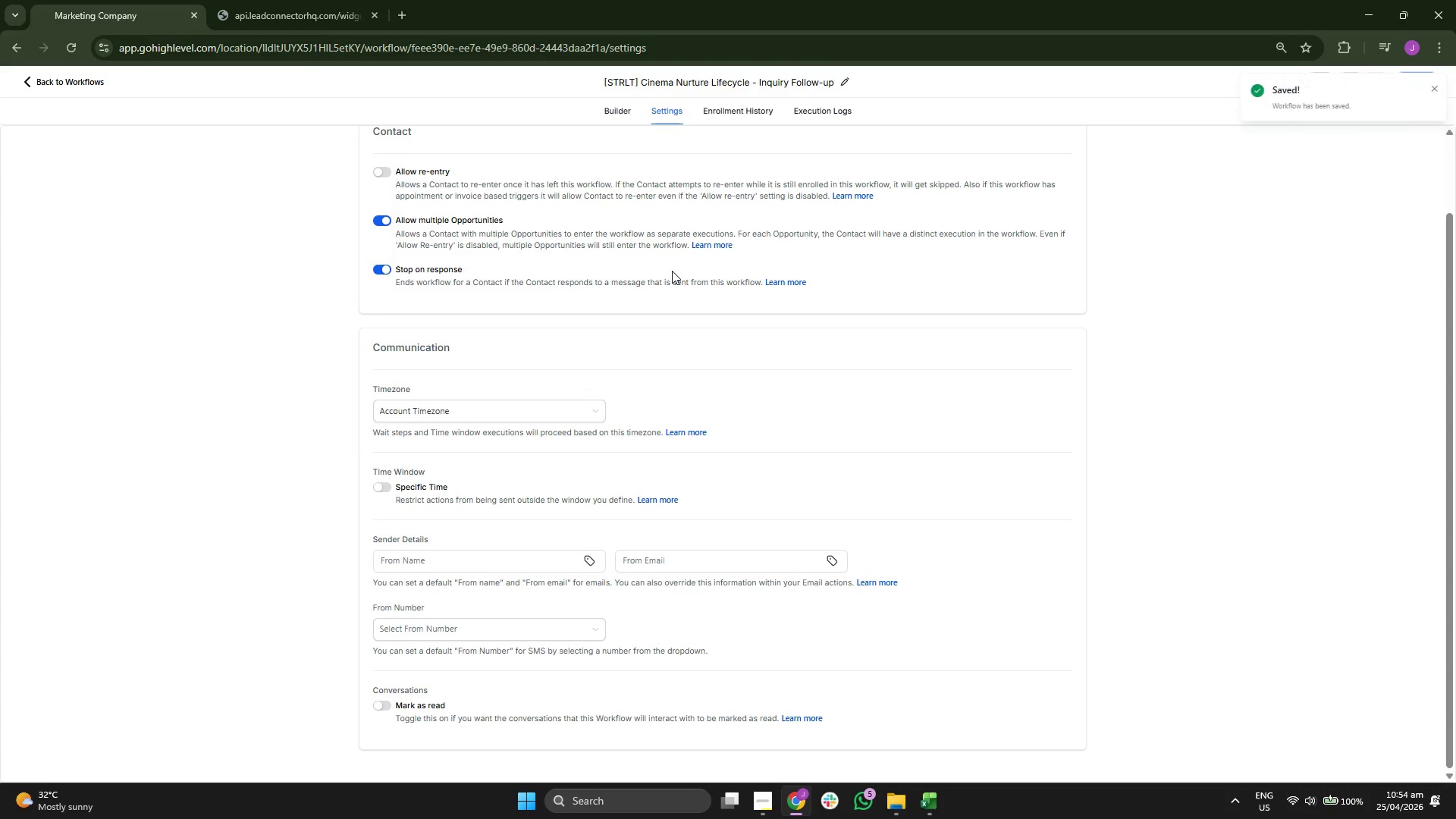 
scroll: coordinate [672, 271], scroll_direction: up, amount: 2.0
 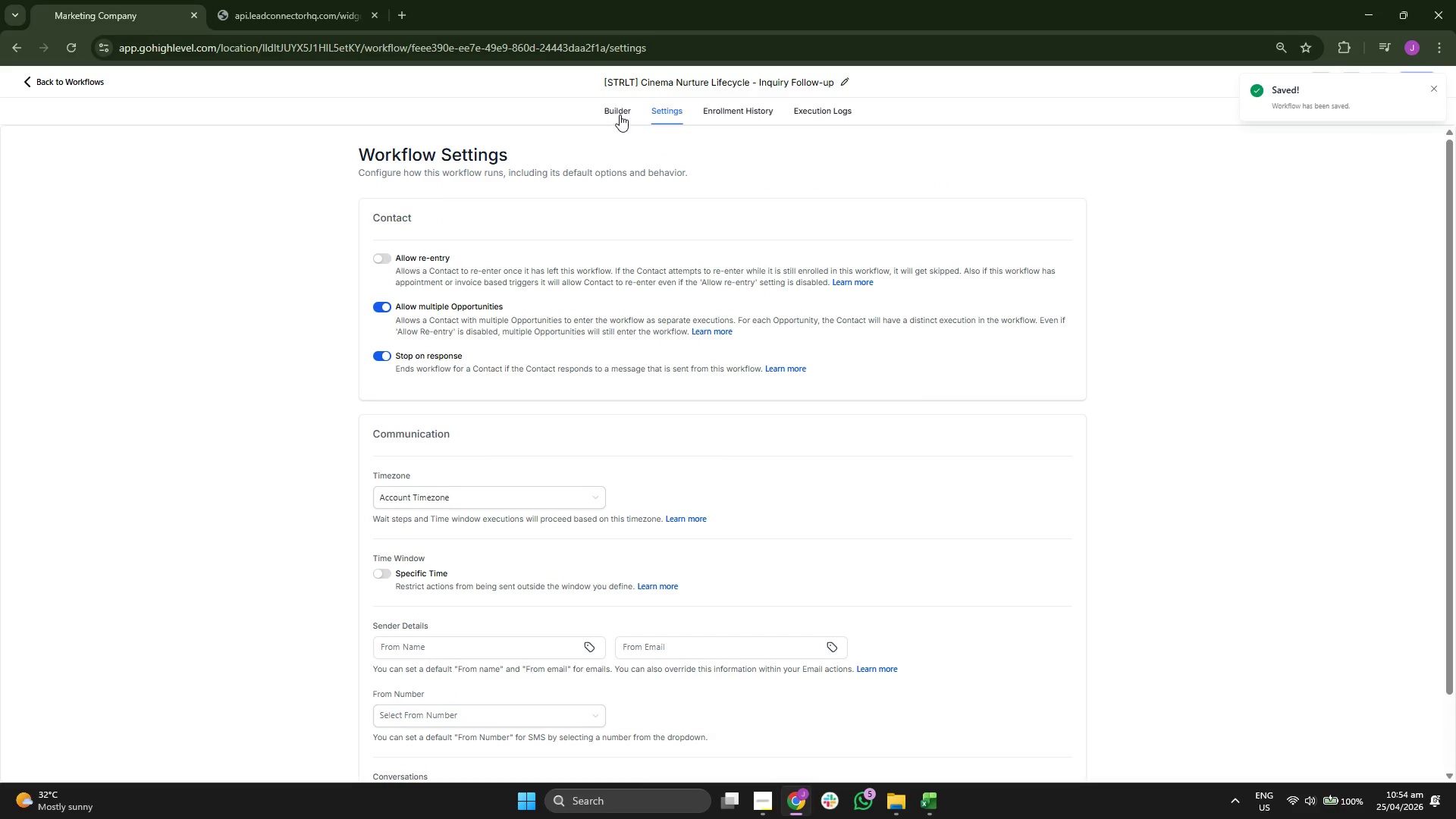 
left_click([617, 109])
 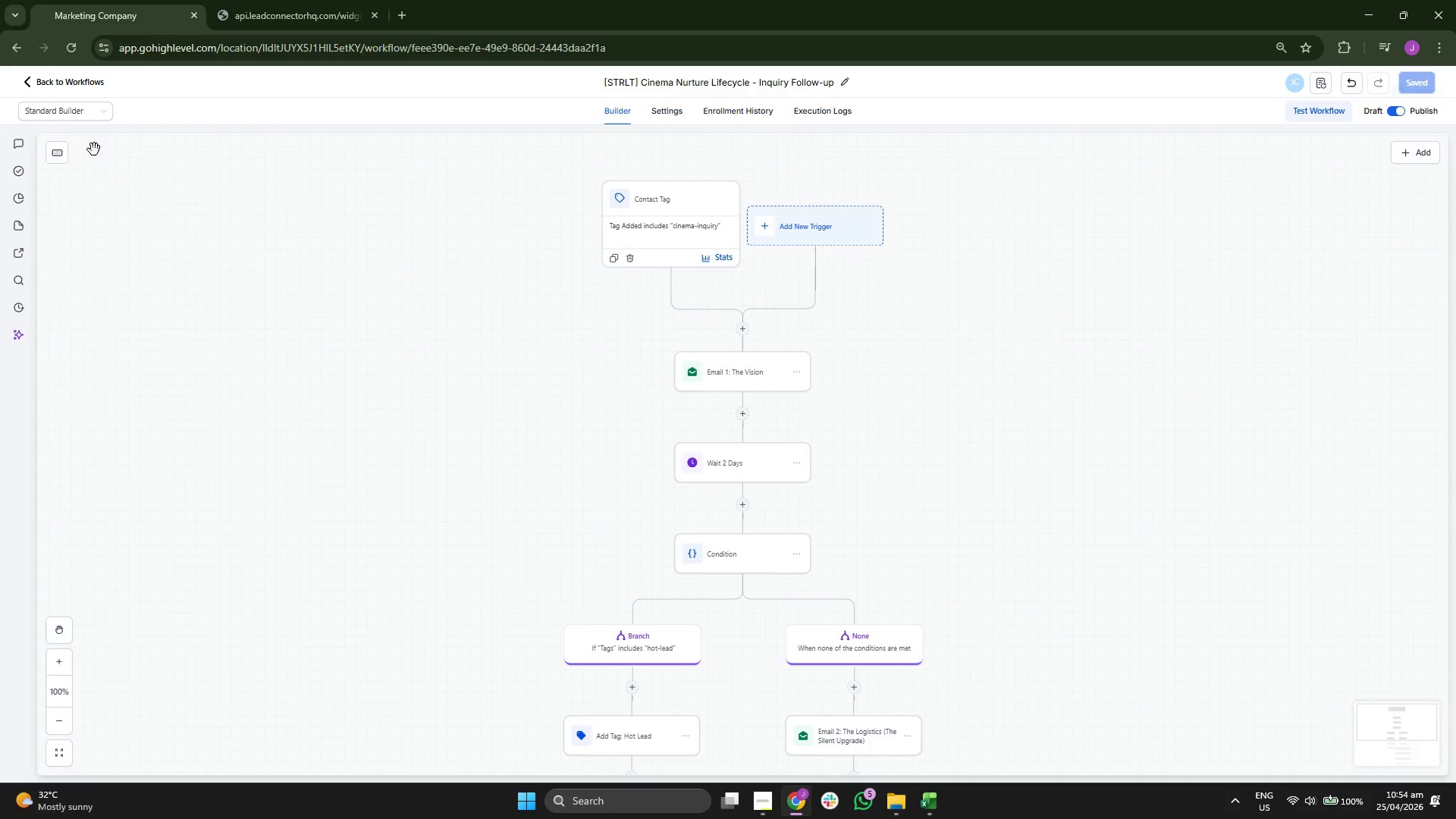 
left_click([78, 85])
 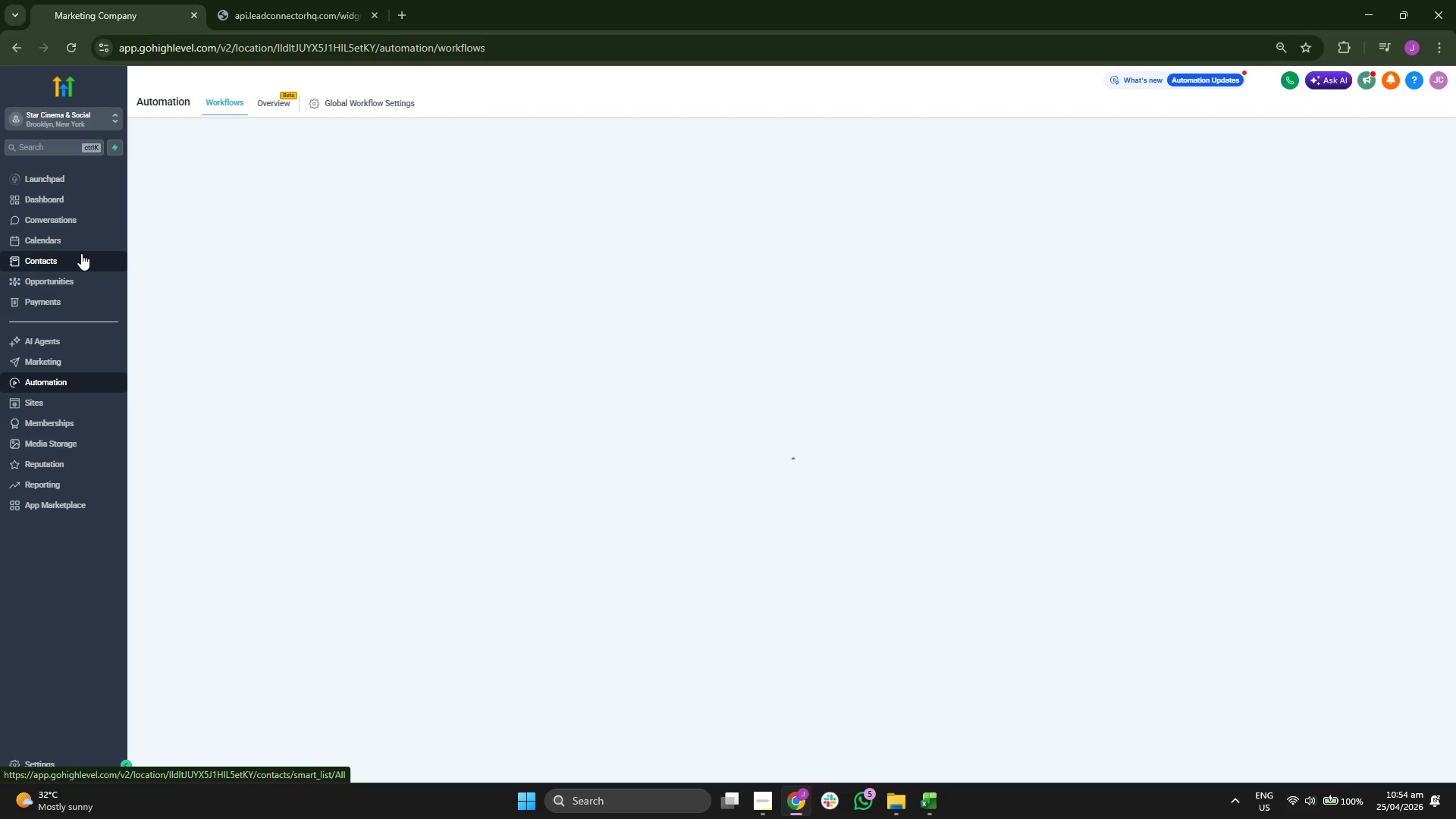 
wait(8.19)
 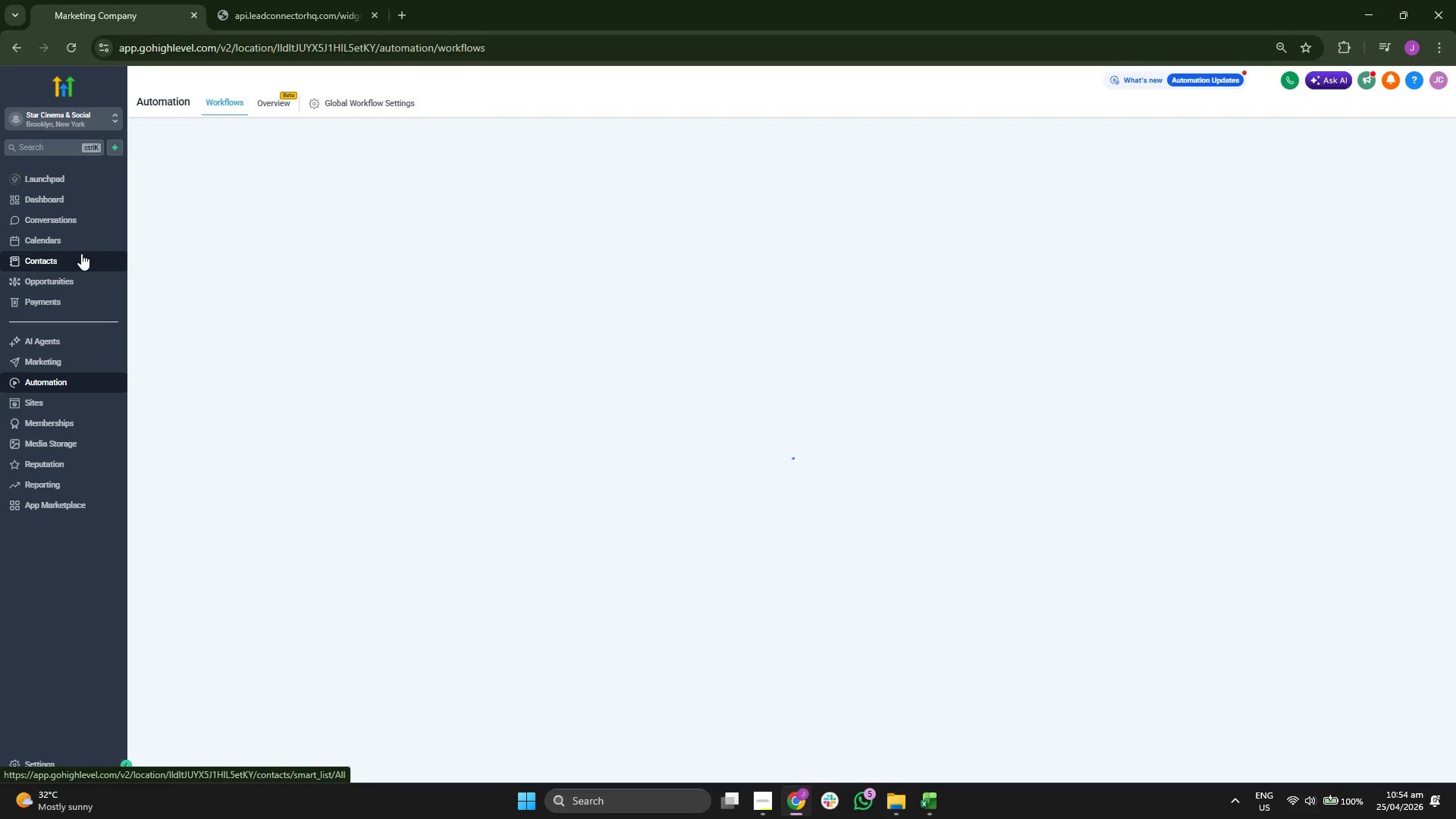 
left_click([81, 257])
 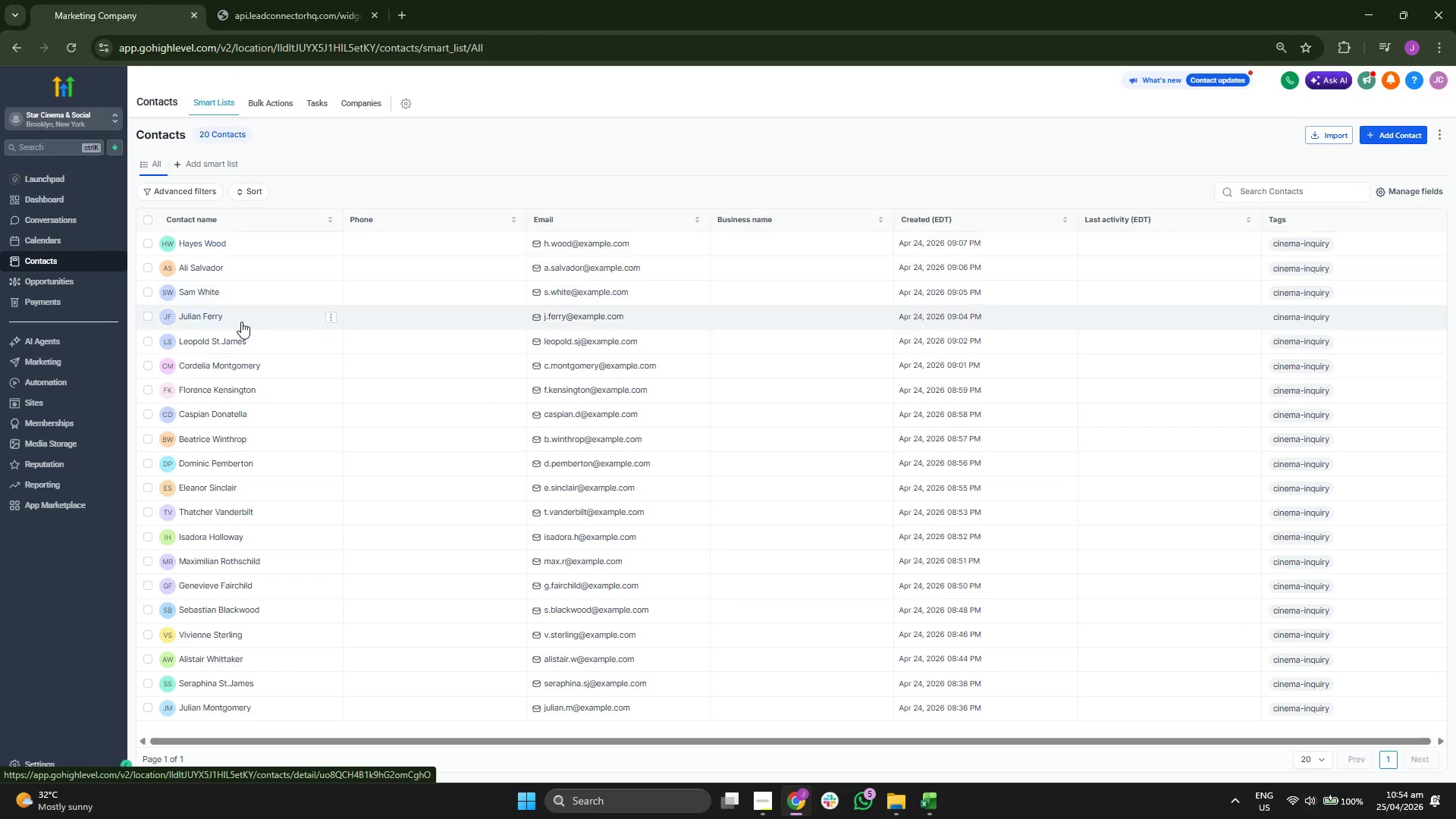 
left_click([149, 218])
 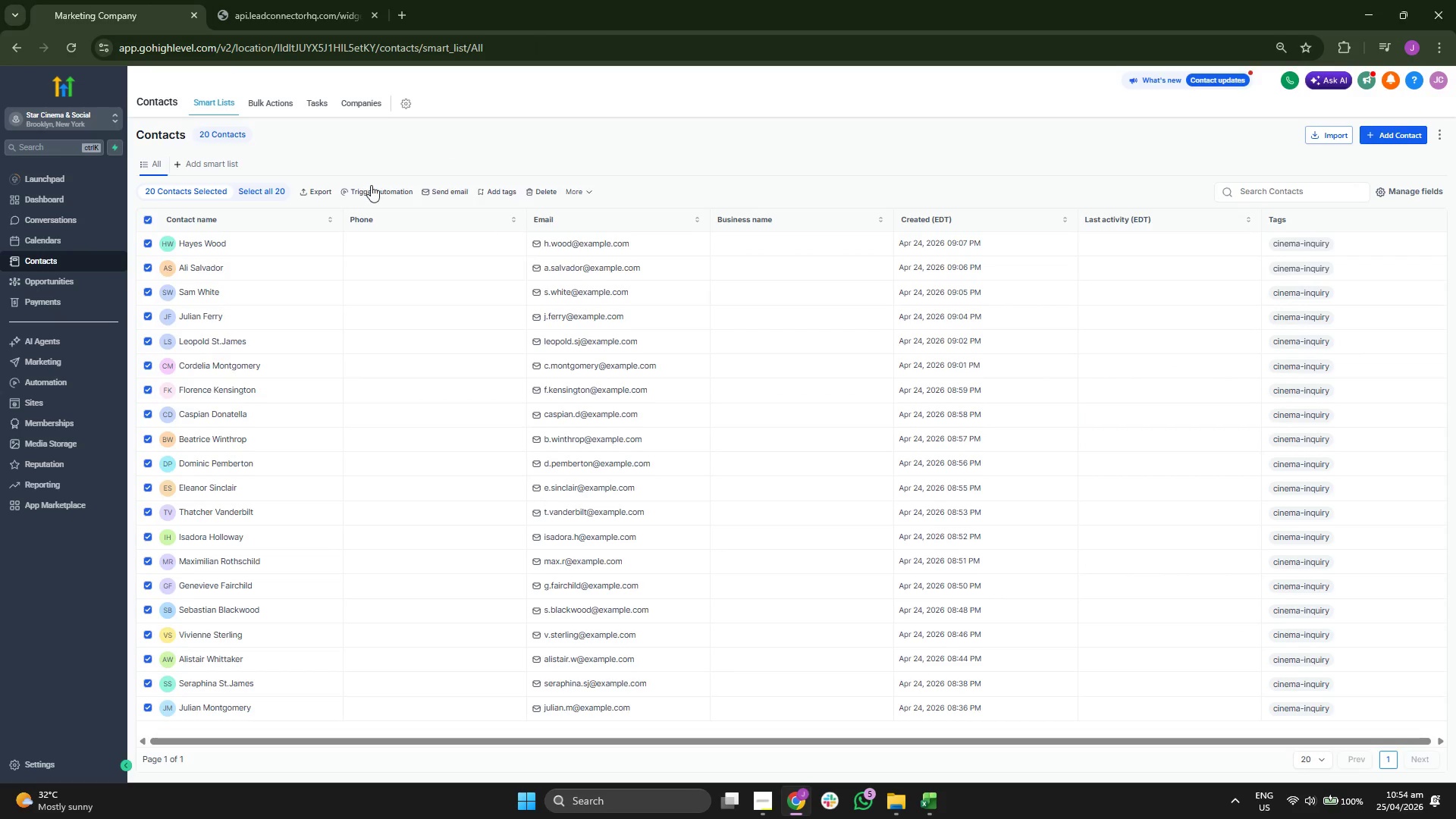 
left_click([390, 193])
 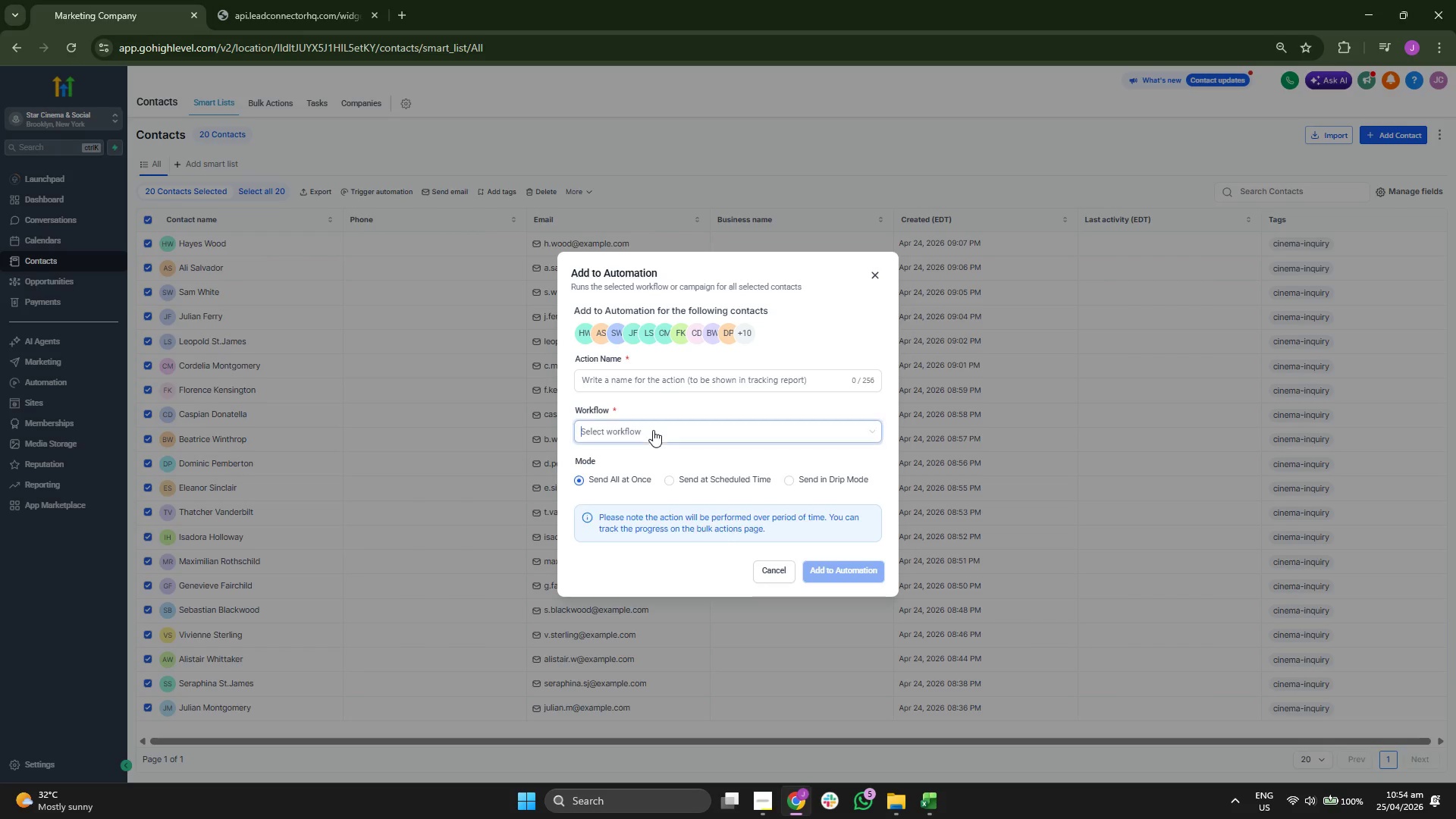 
double_click([657, 455])
 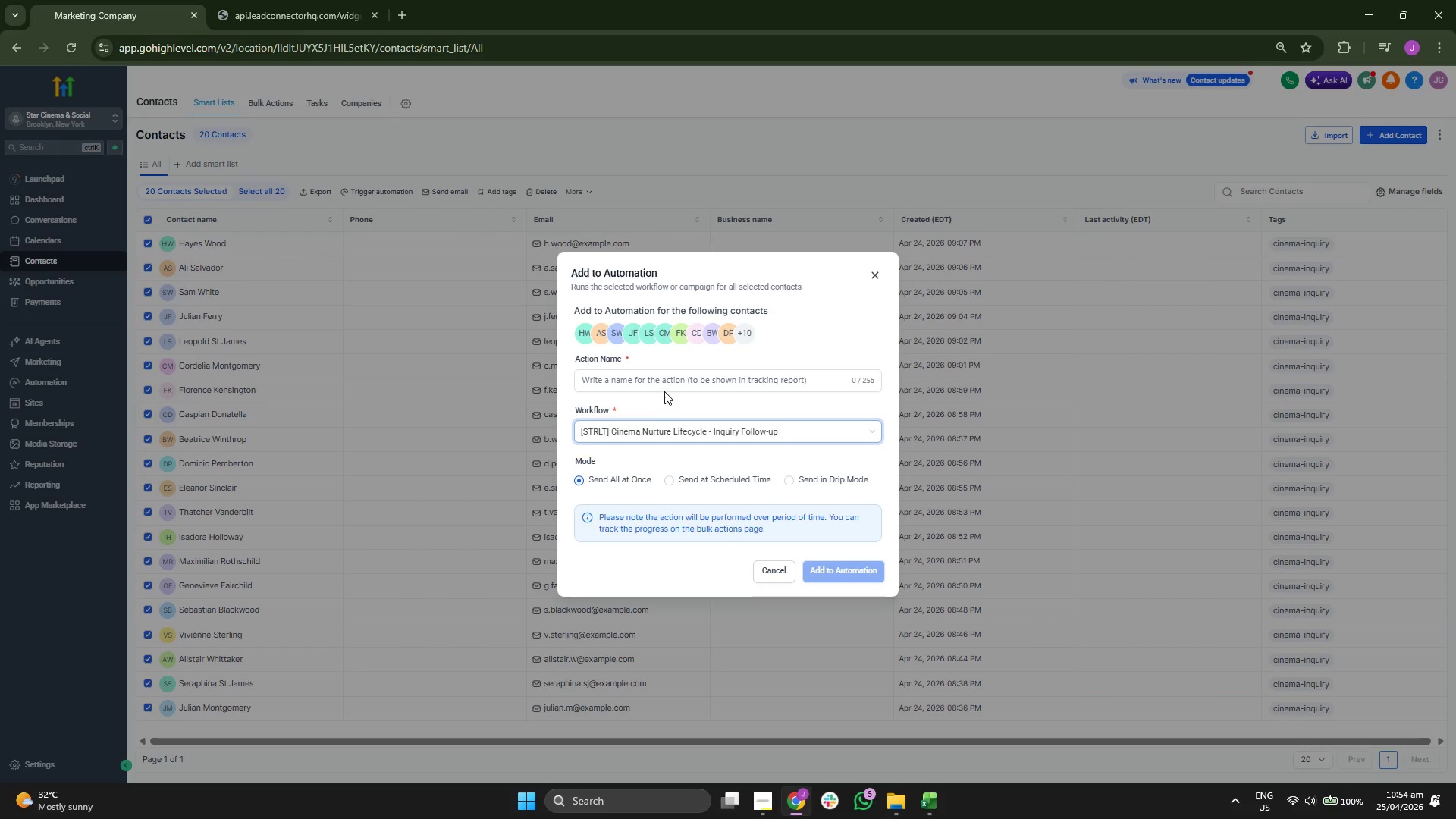 
left_click([664, 384])
 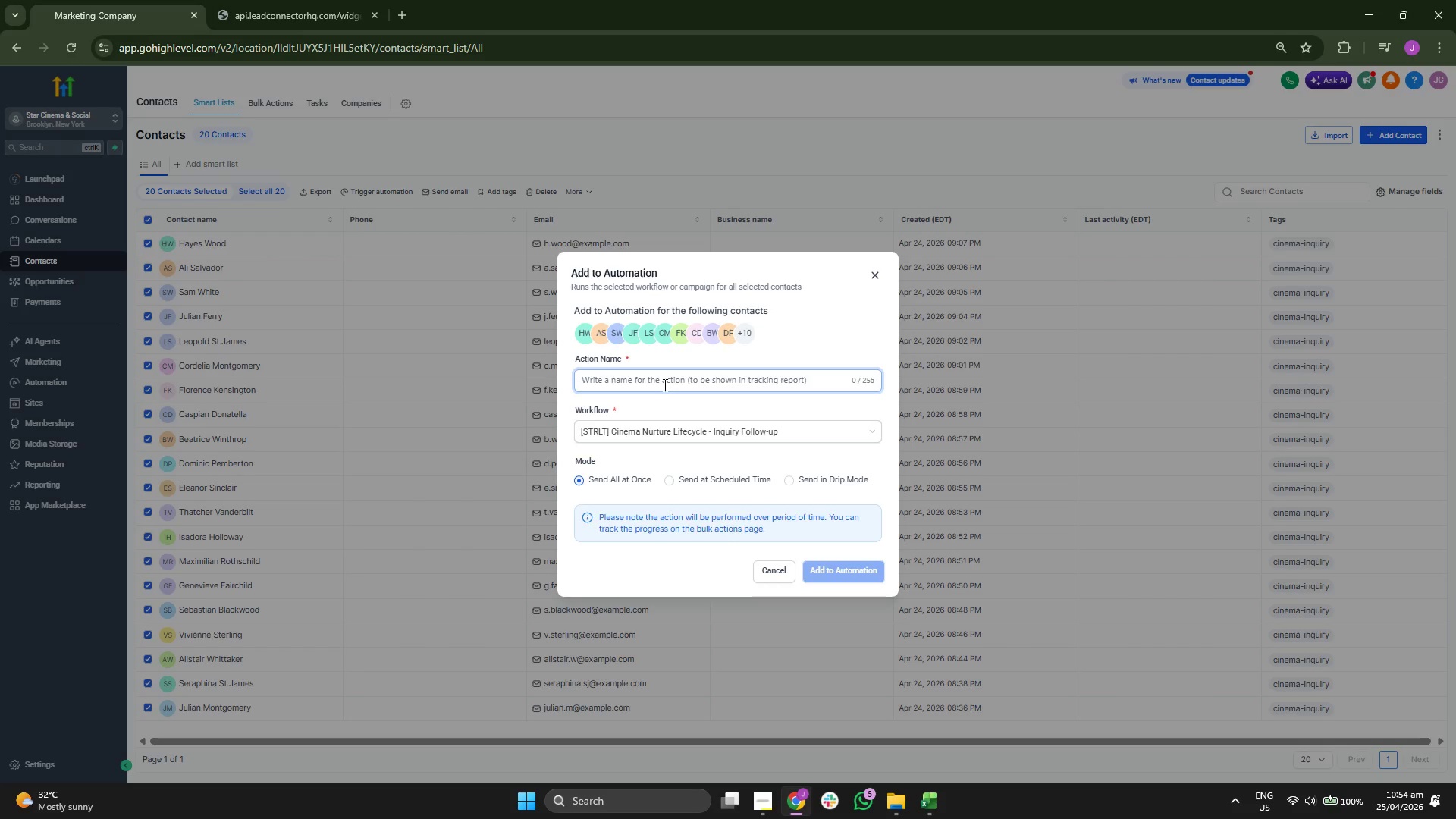 
type(Nutu)
key(Backspace)
key(Backspace)
type(rture C)
key(Backspace)
type(l)
key(Backspace)
type(Lief)
key(Backspace)
key(Backspace)
type(fecu)
key(Backspace)
type(ycle)
 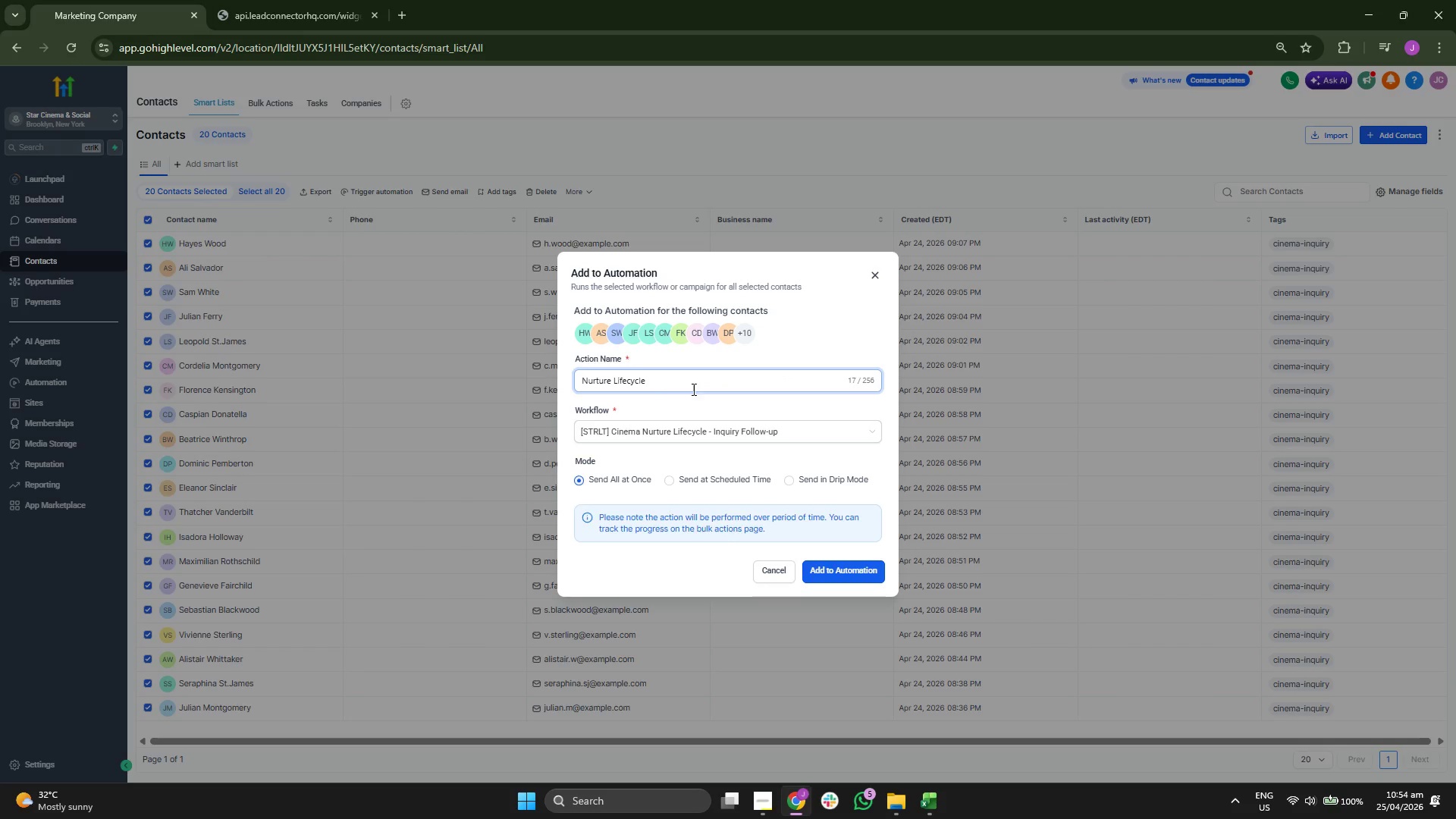 
left_click([752, 404])
 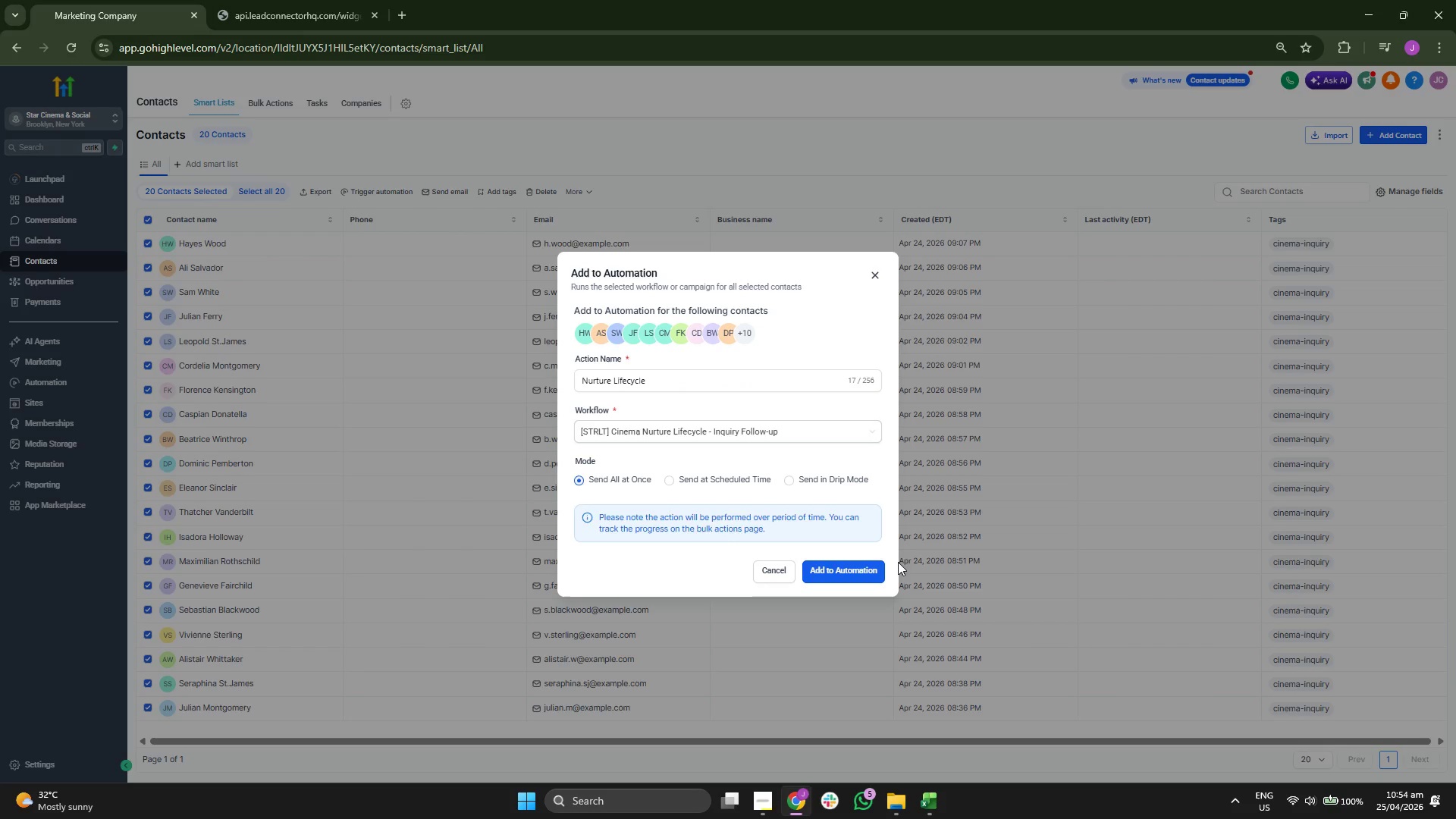 
left_click([882, 570])
 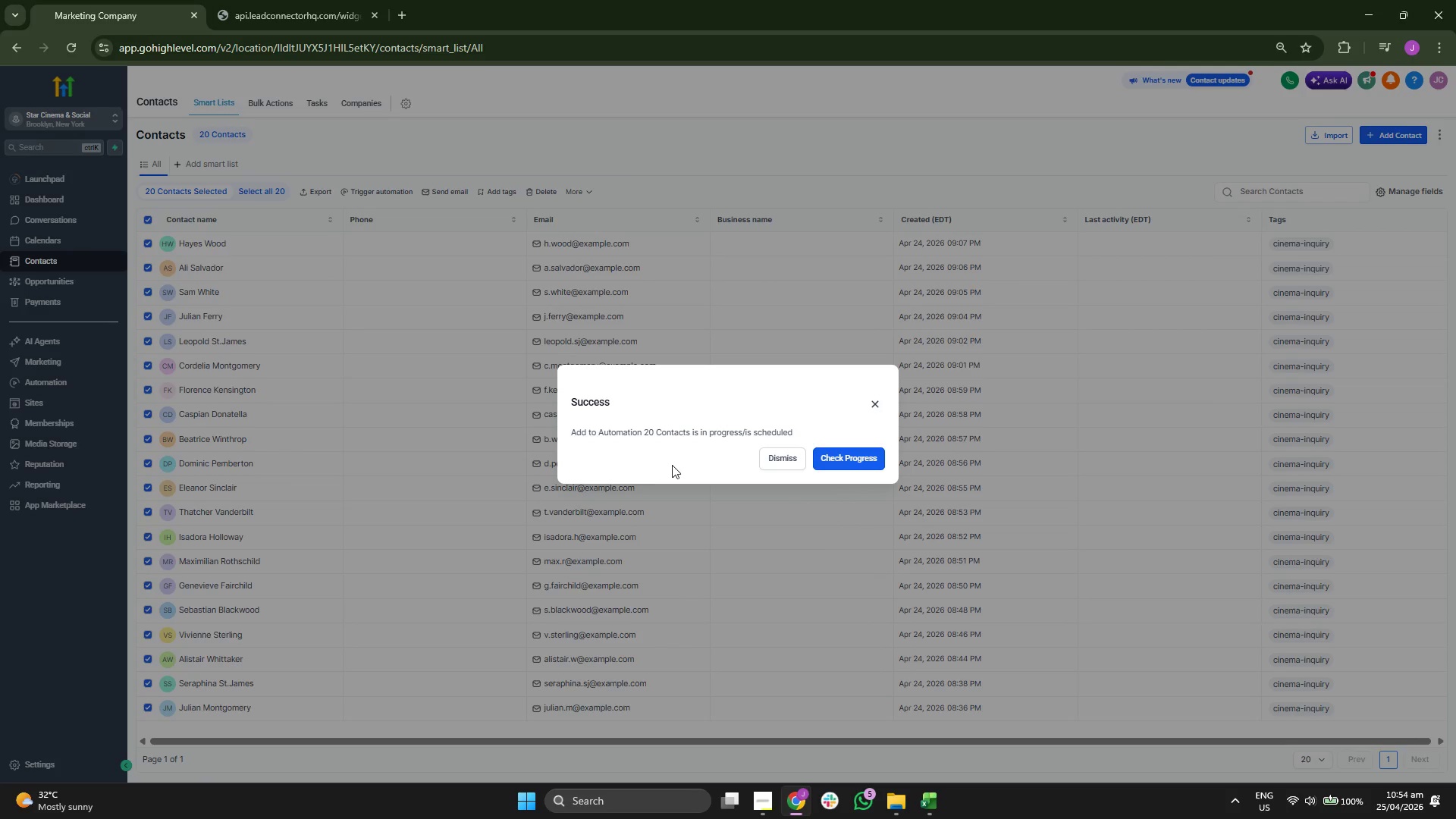 
left_click([834, 463])
 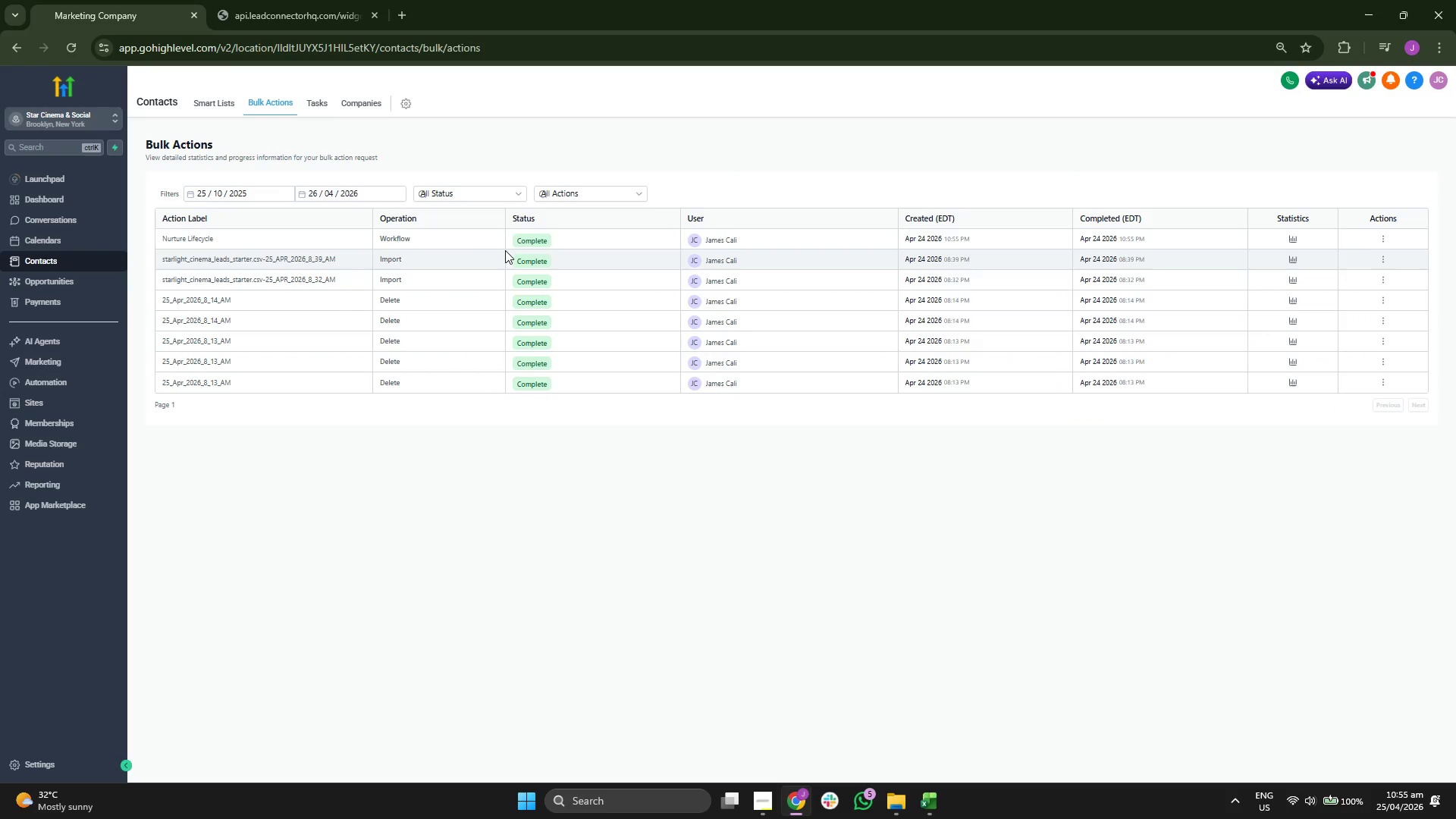 
left_click([217, 108])
 